 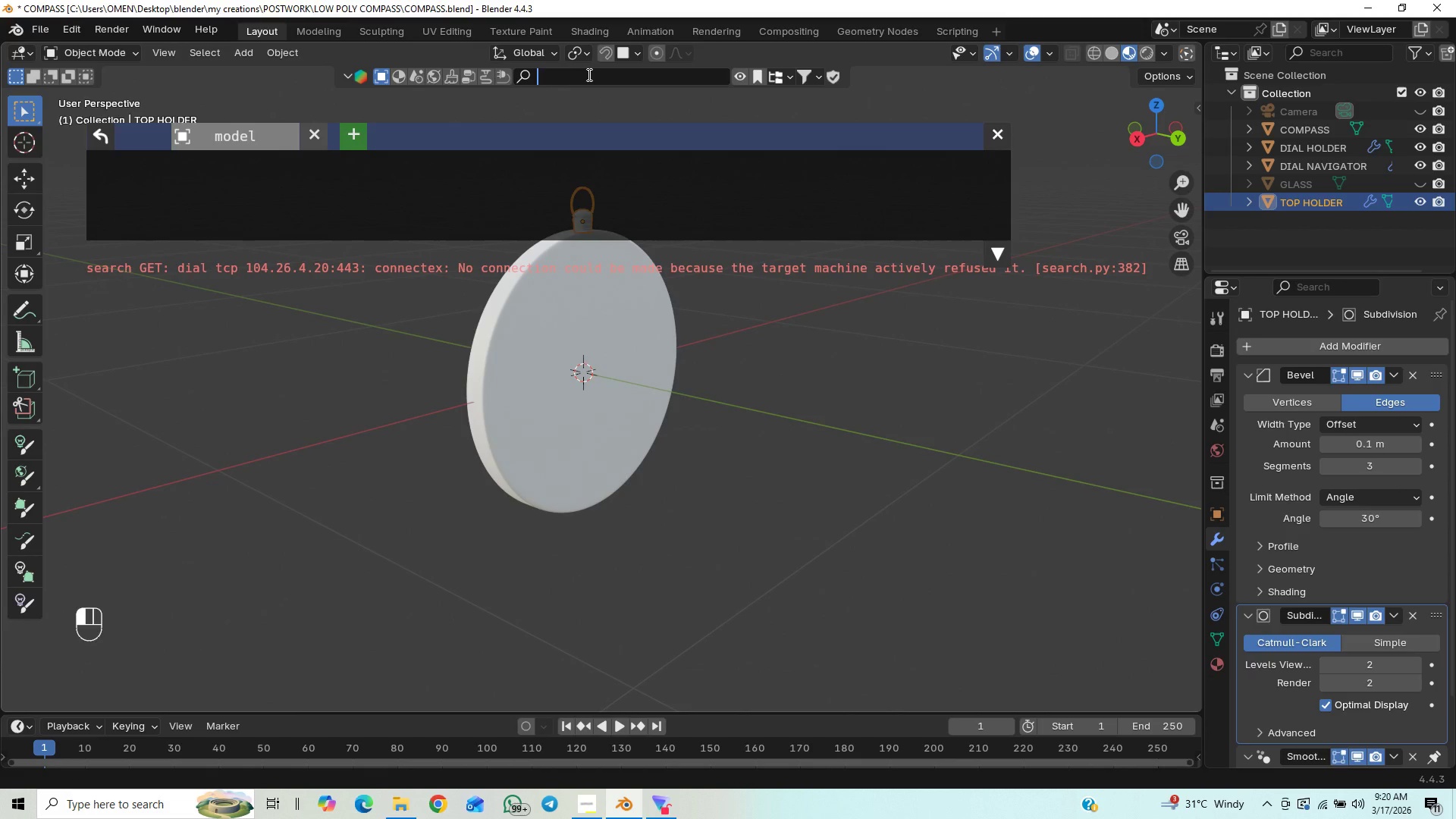 
type(coin)
 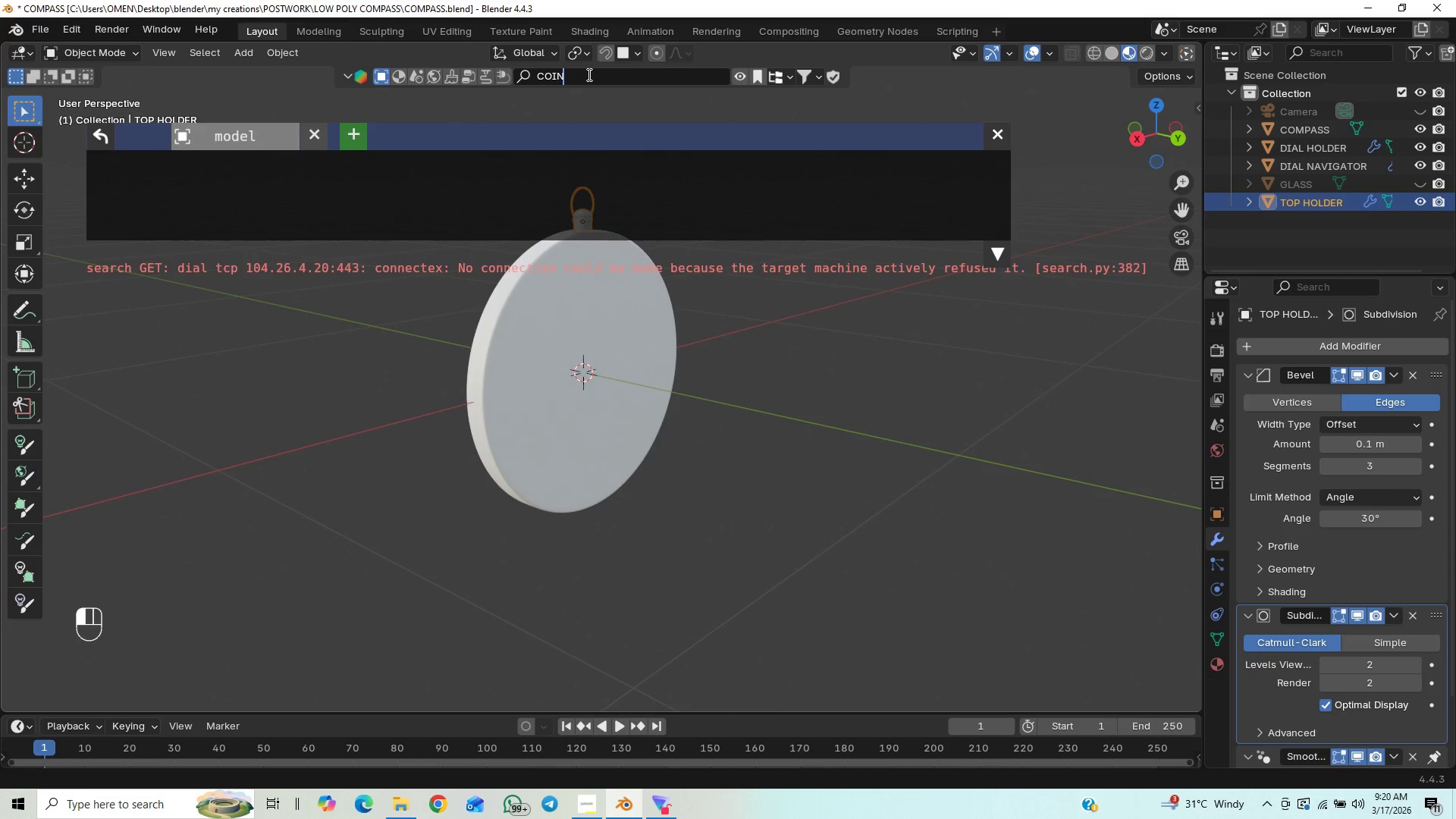 
key(Enter)
 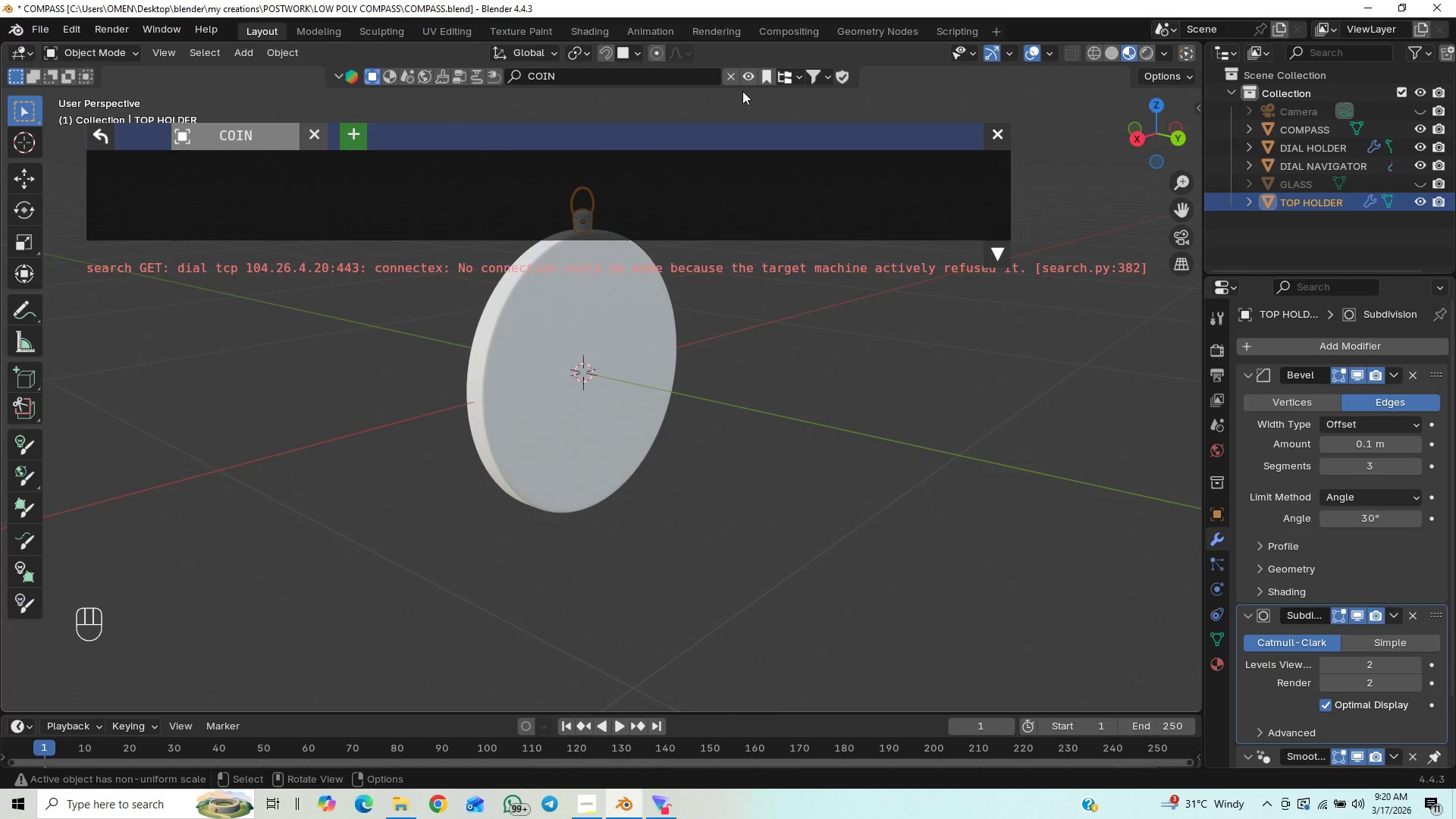 
left_click([750, 77])
 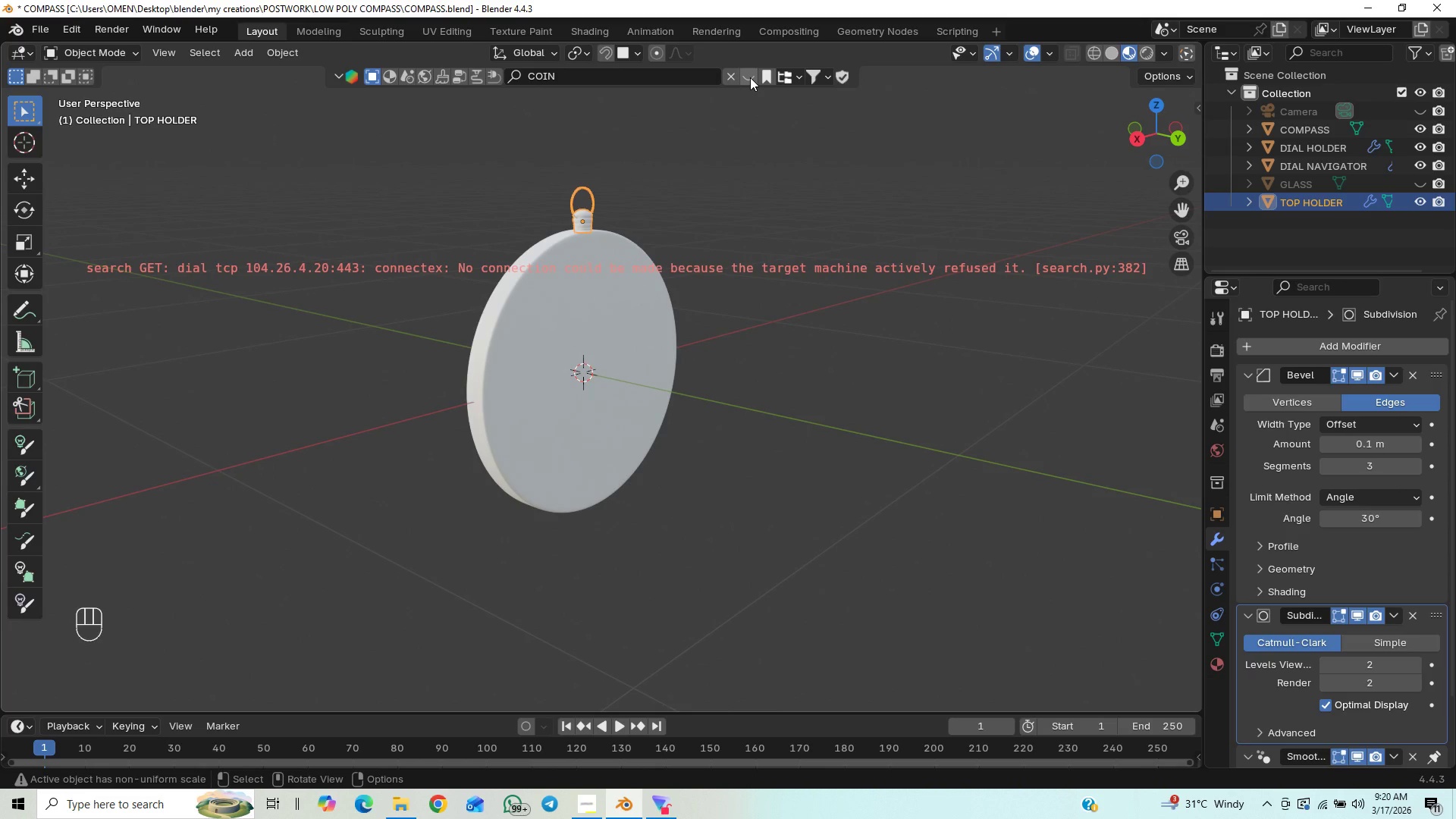 
left_click([750, 77])
 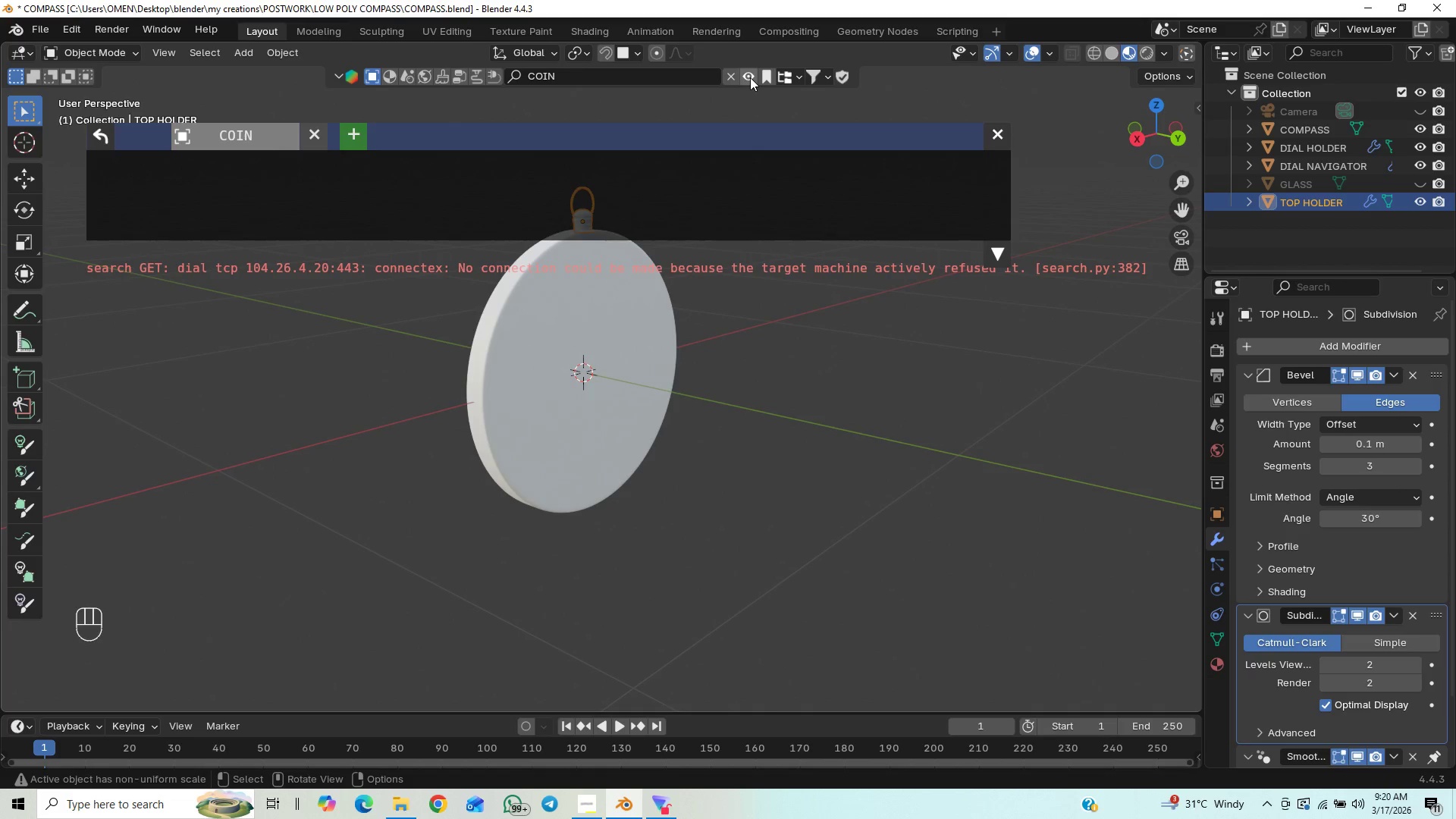 
wait(5.83)
 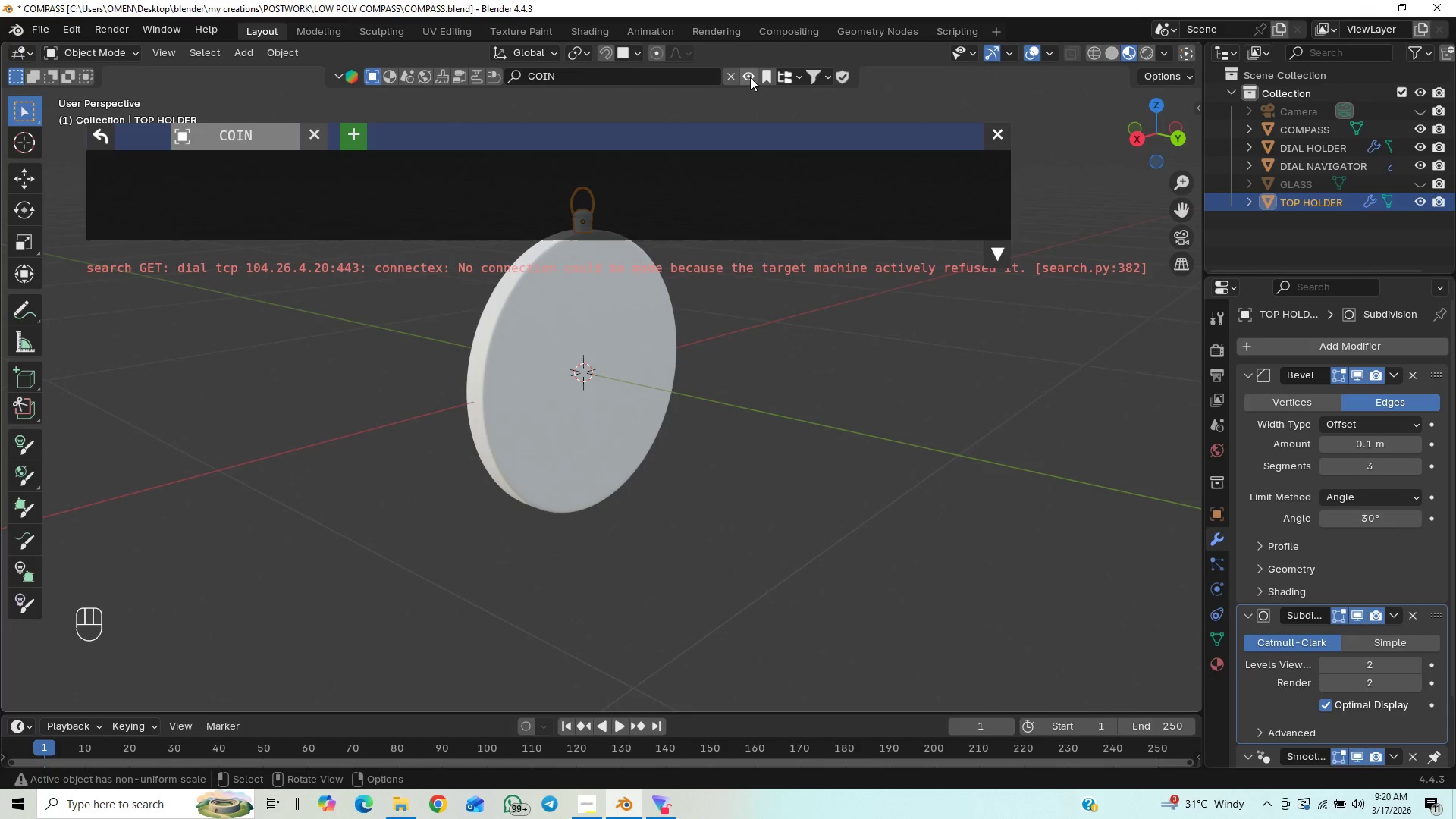 
left_click([750, 77])
 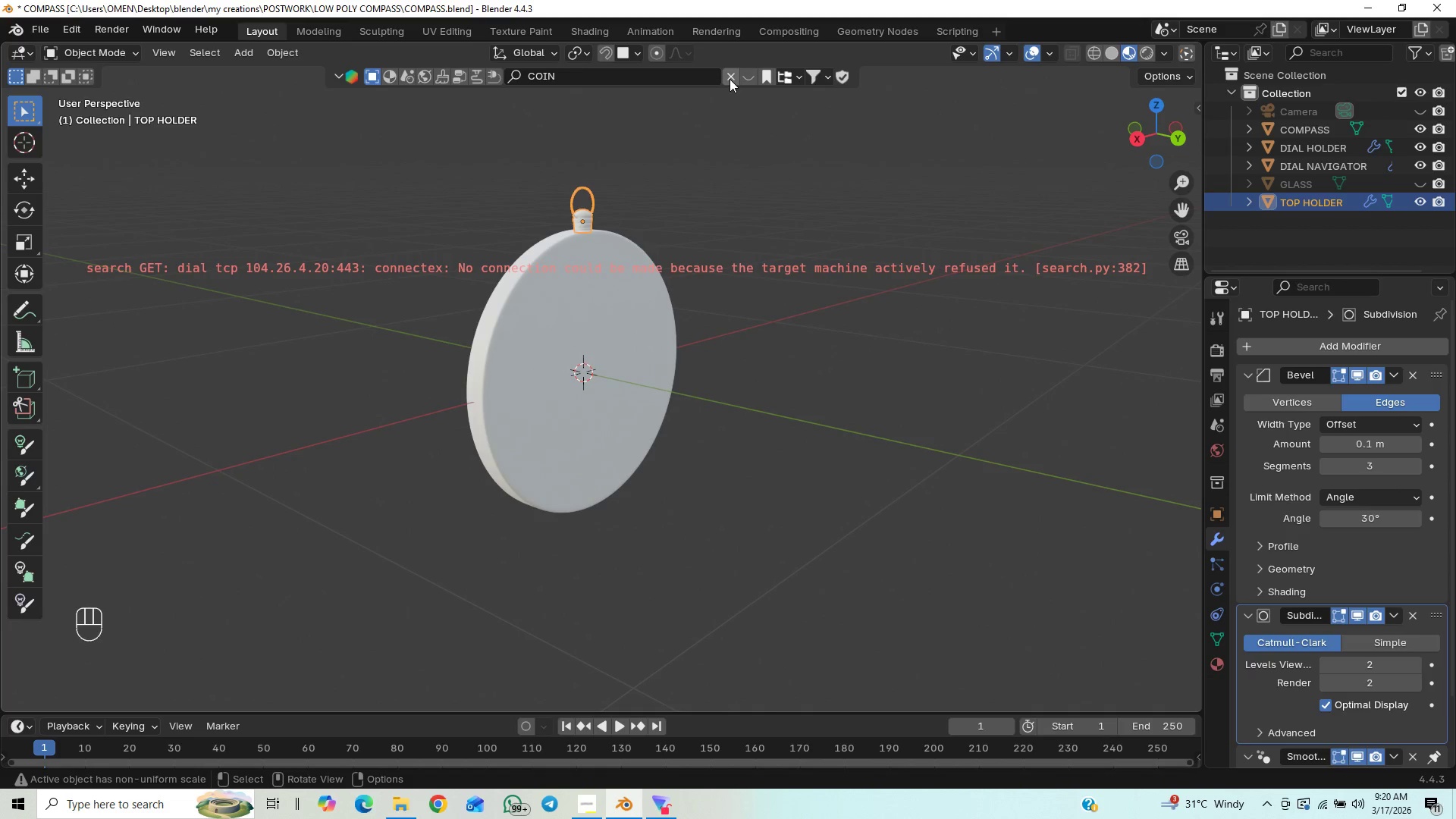 
wait(5.17)
 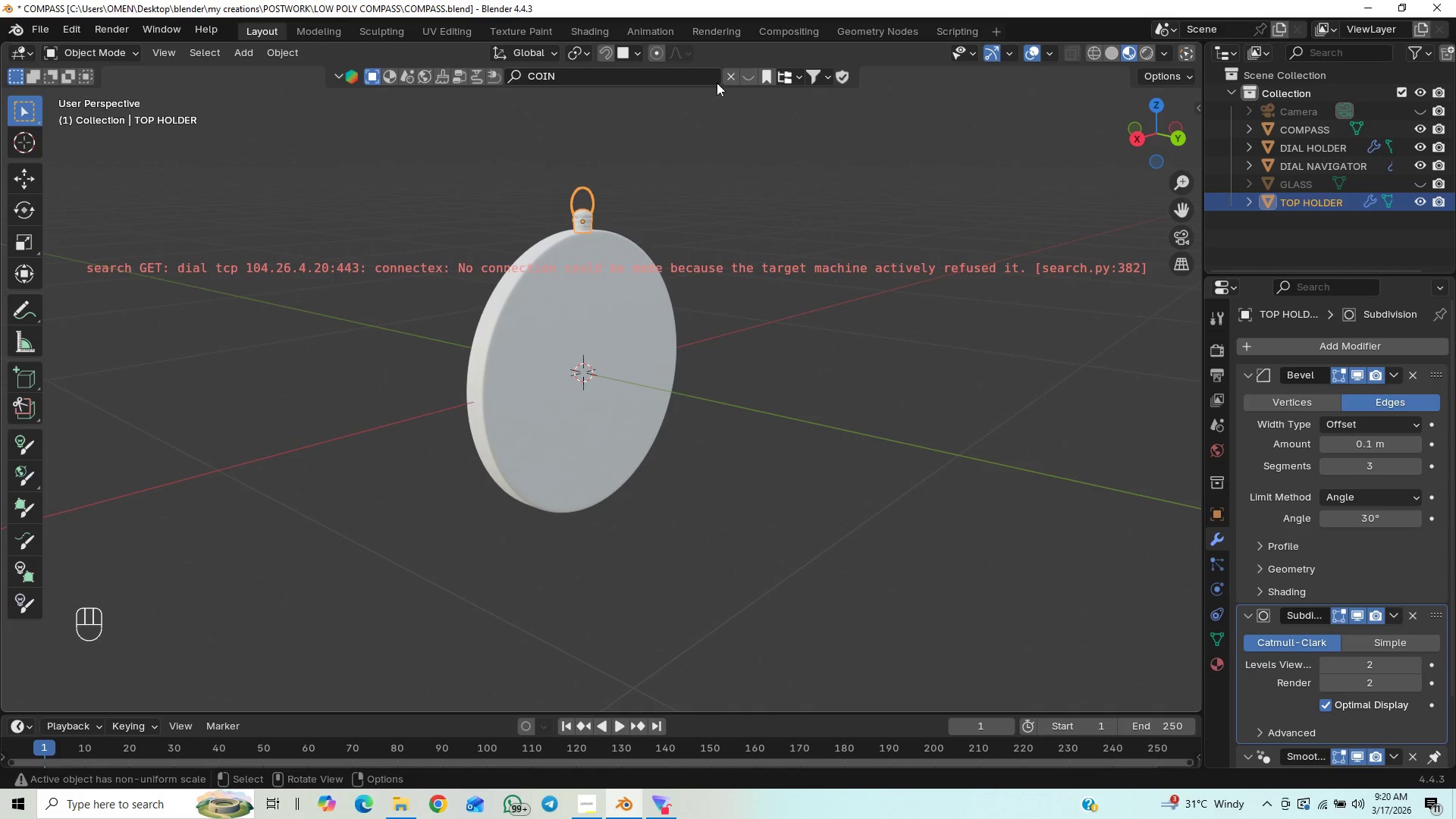 
left_click([730, 79])
 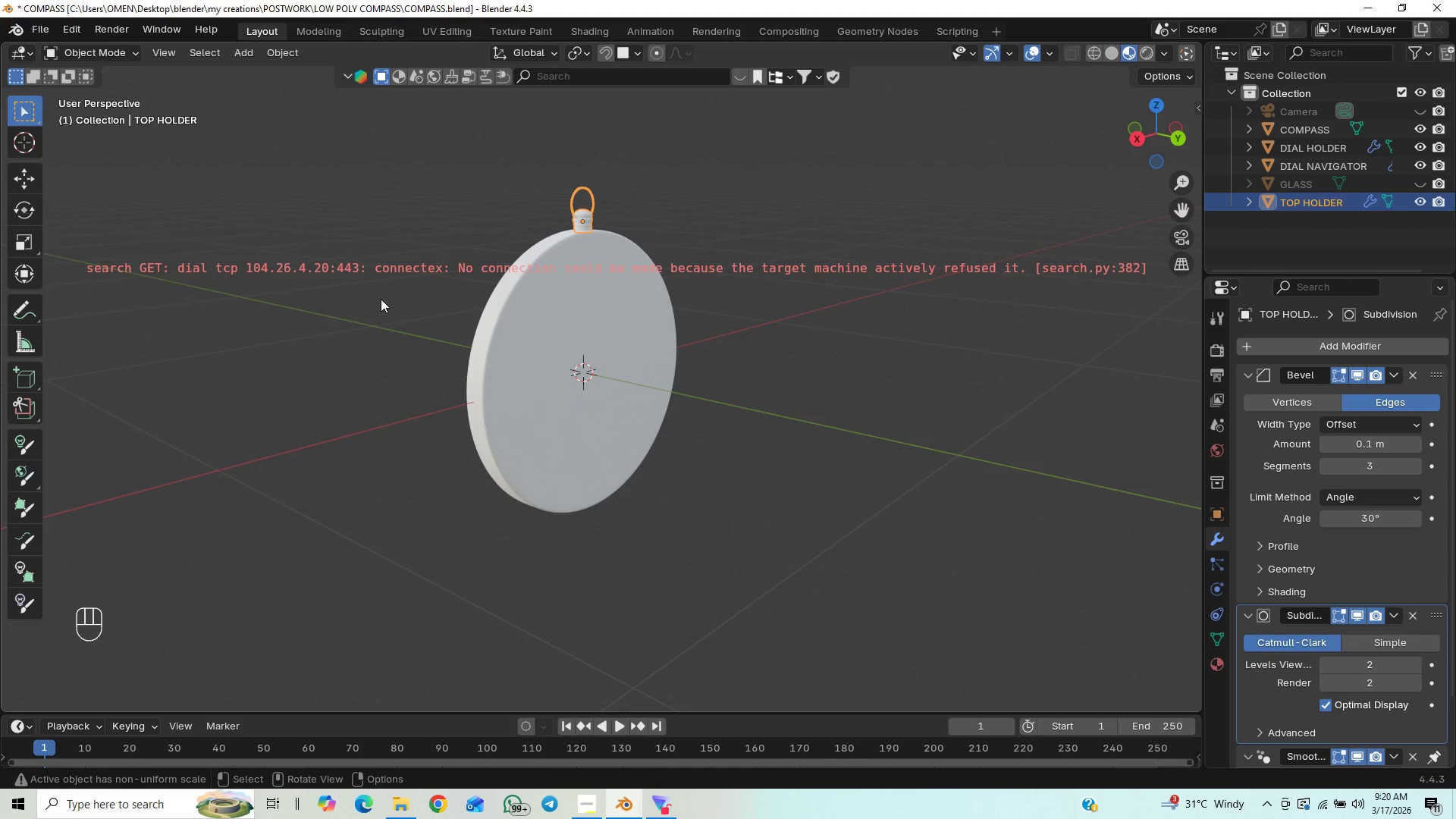 
wait(7.94)
 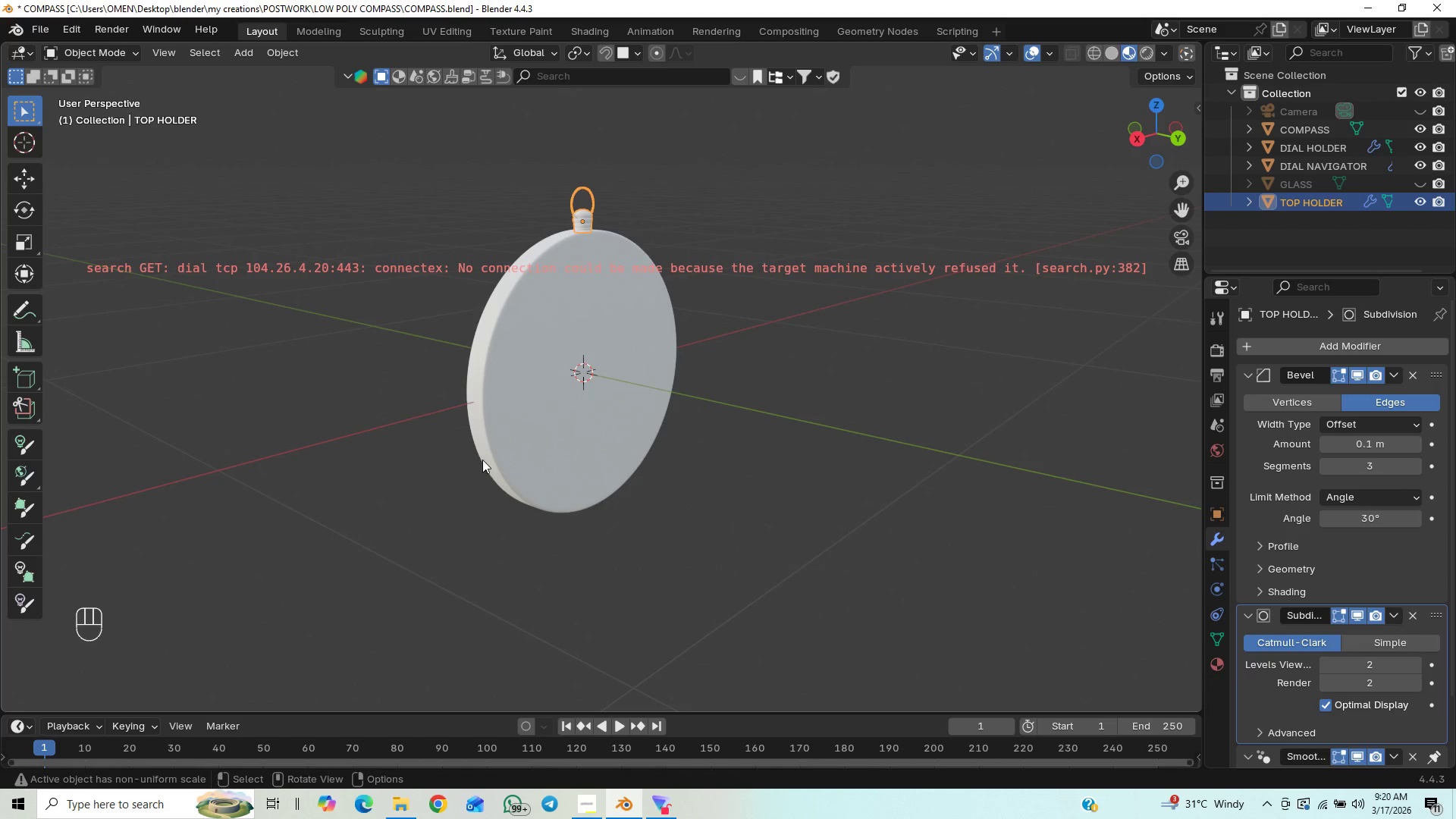 
left_click([349, 76])
 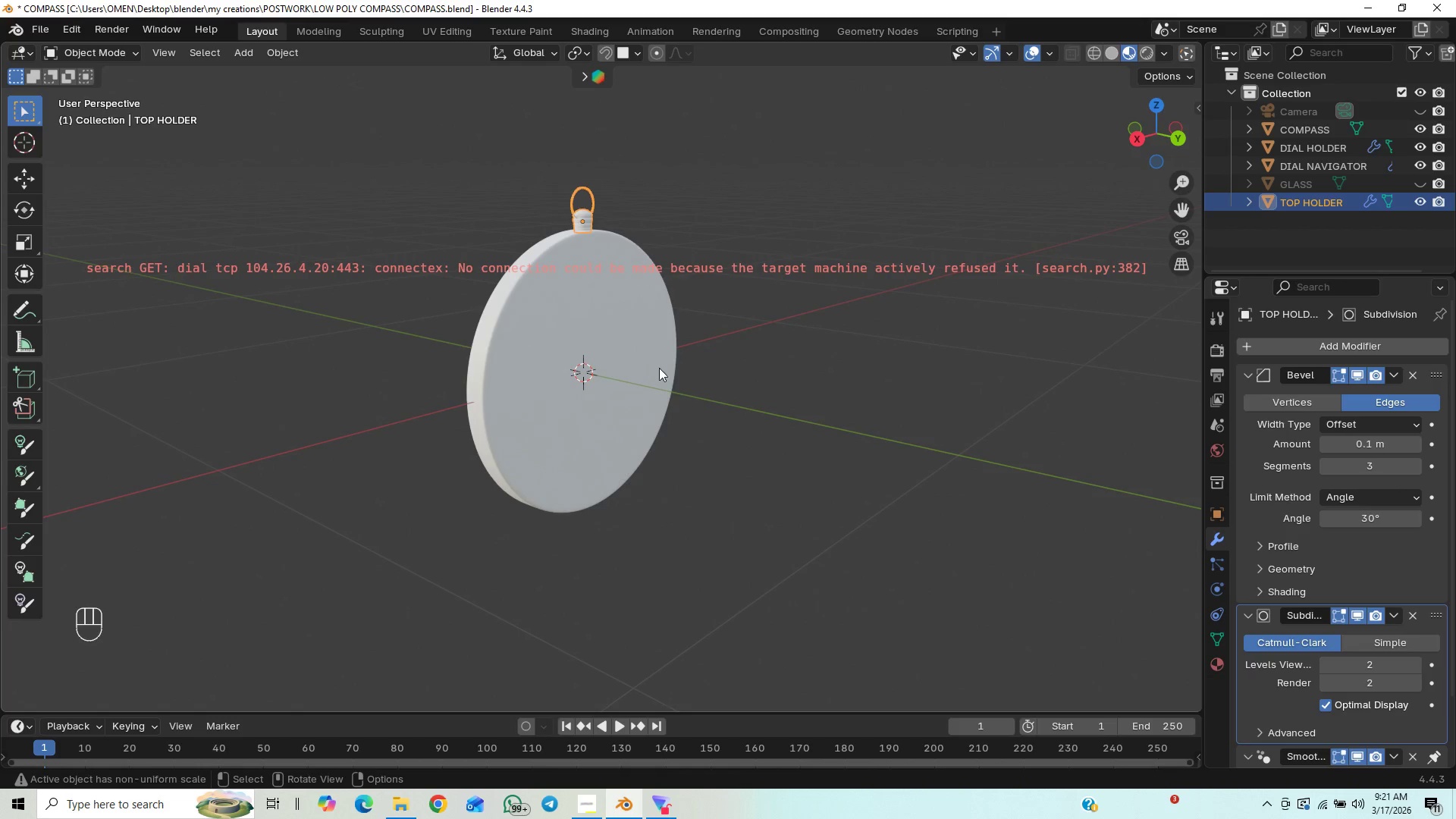 
scroll: coordinate [696, 379], scroll_direction: up, amount: 5.0
 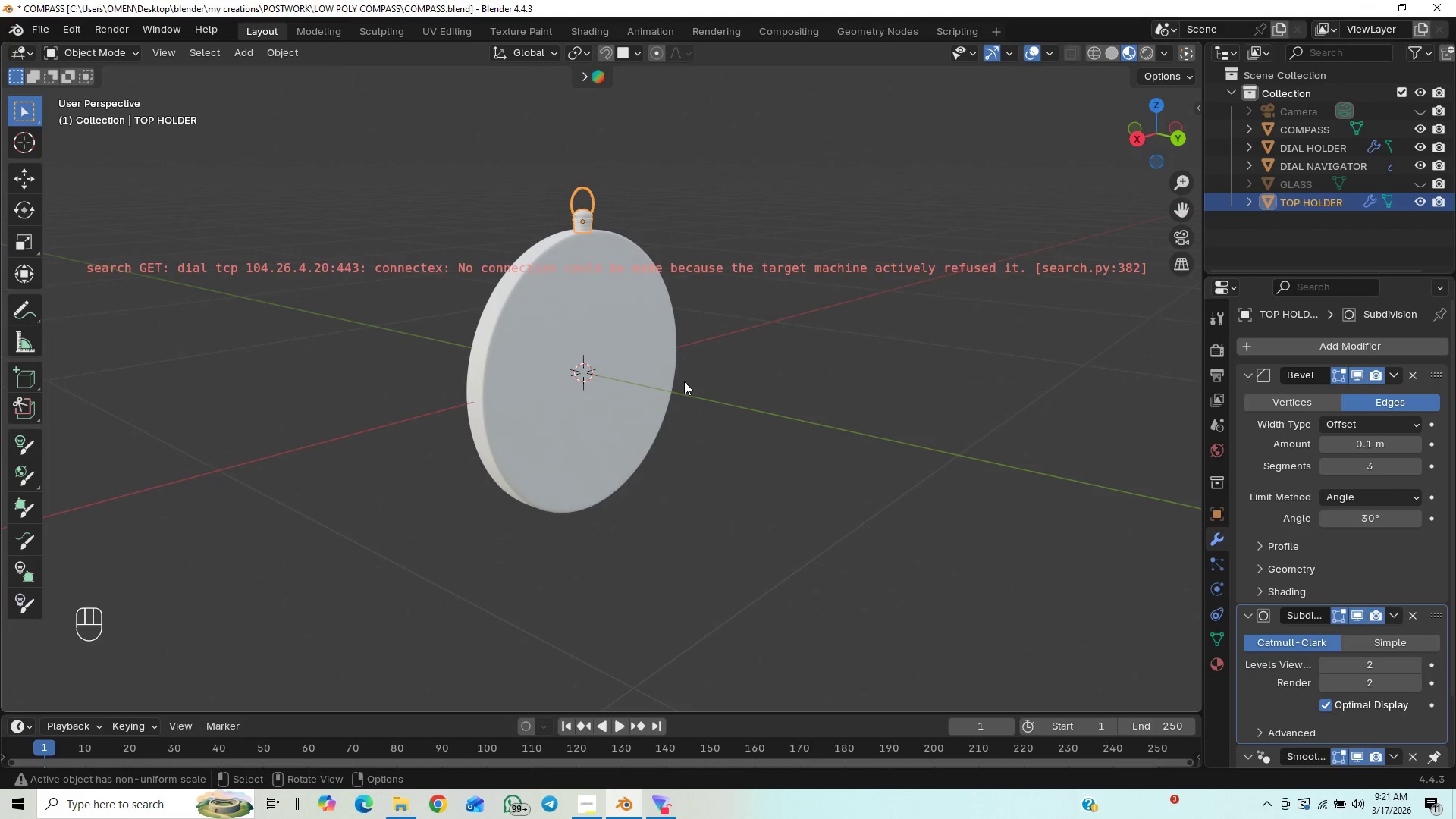 
scroll: coordinate [654, 430], scroll_direction: down, amount: 8.0
 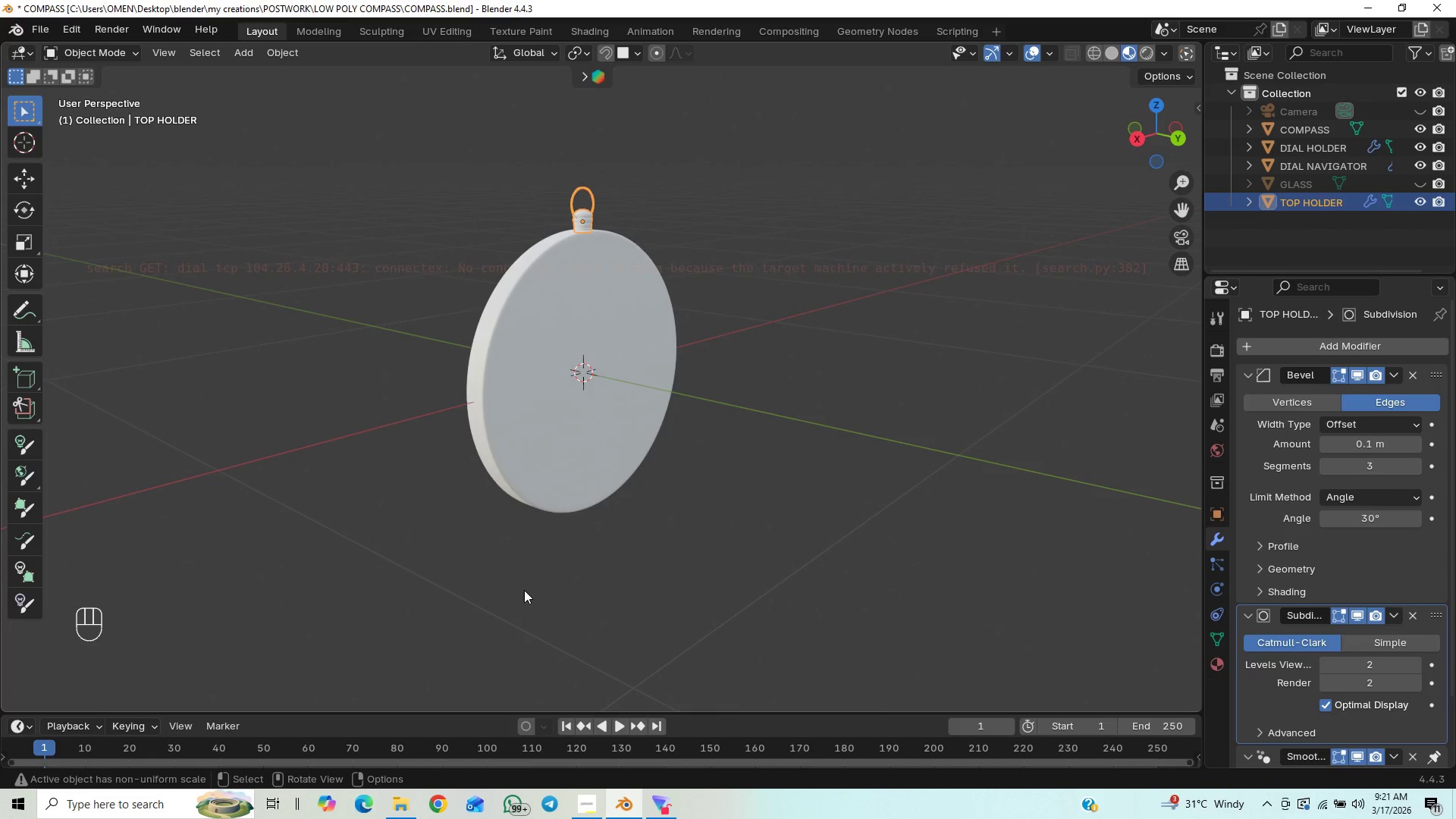 
wait(9.28)
 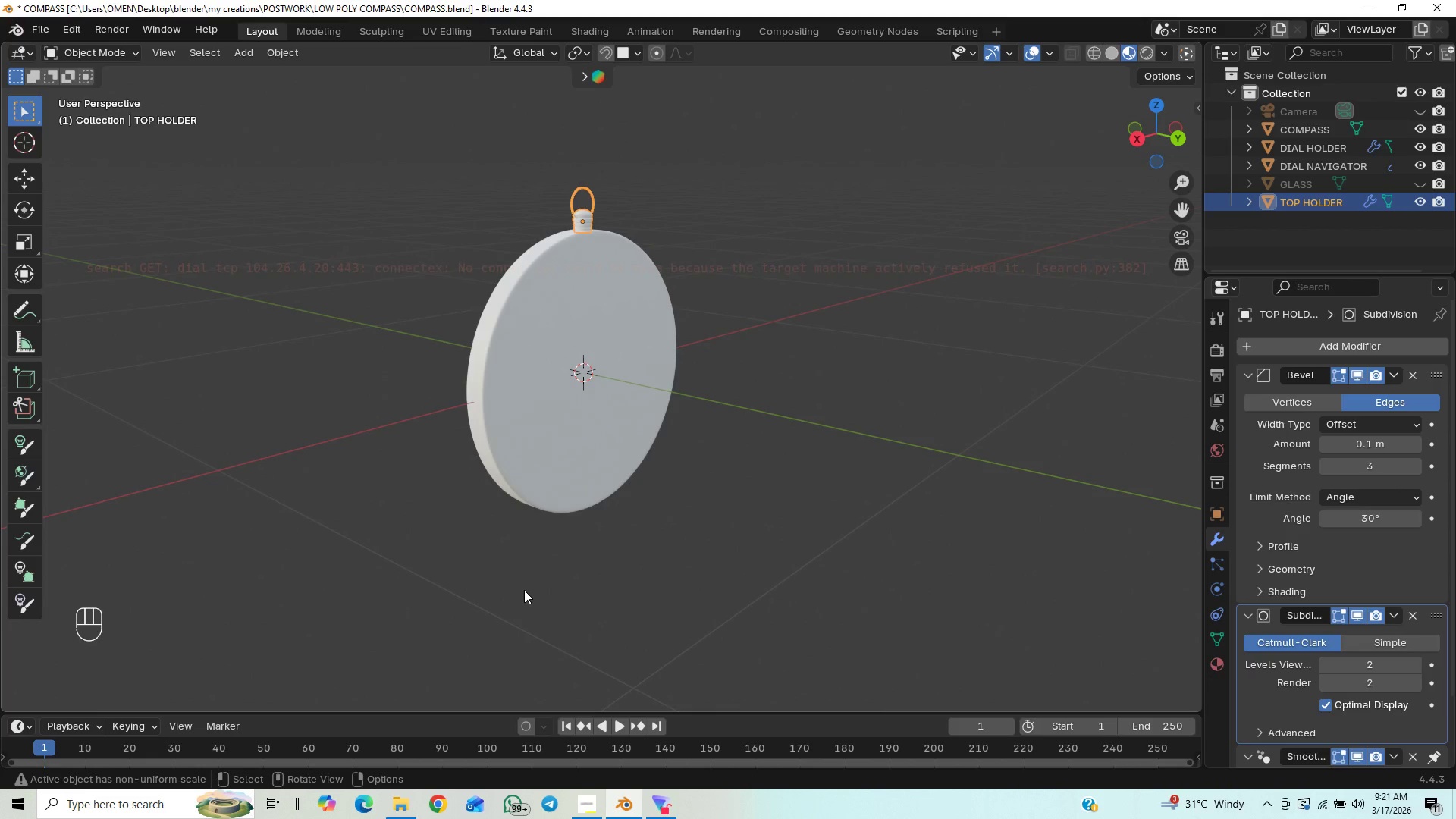 
left_click([594, 28])
 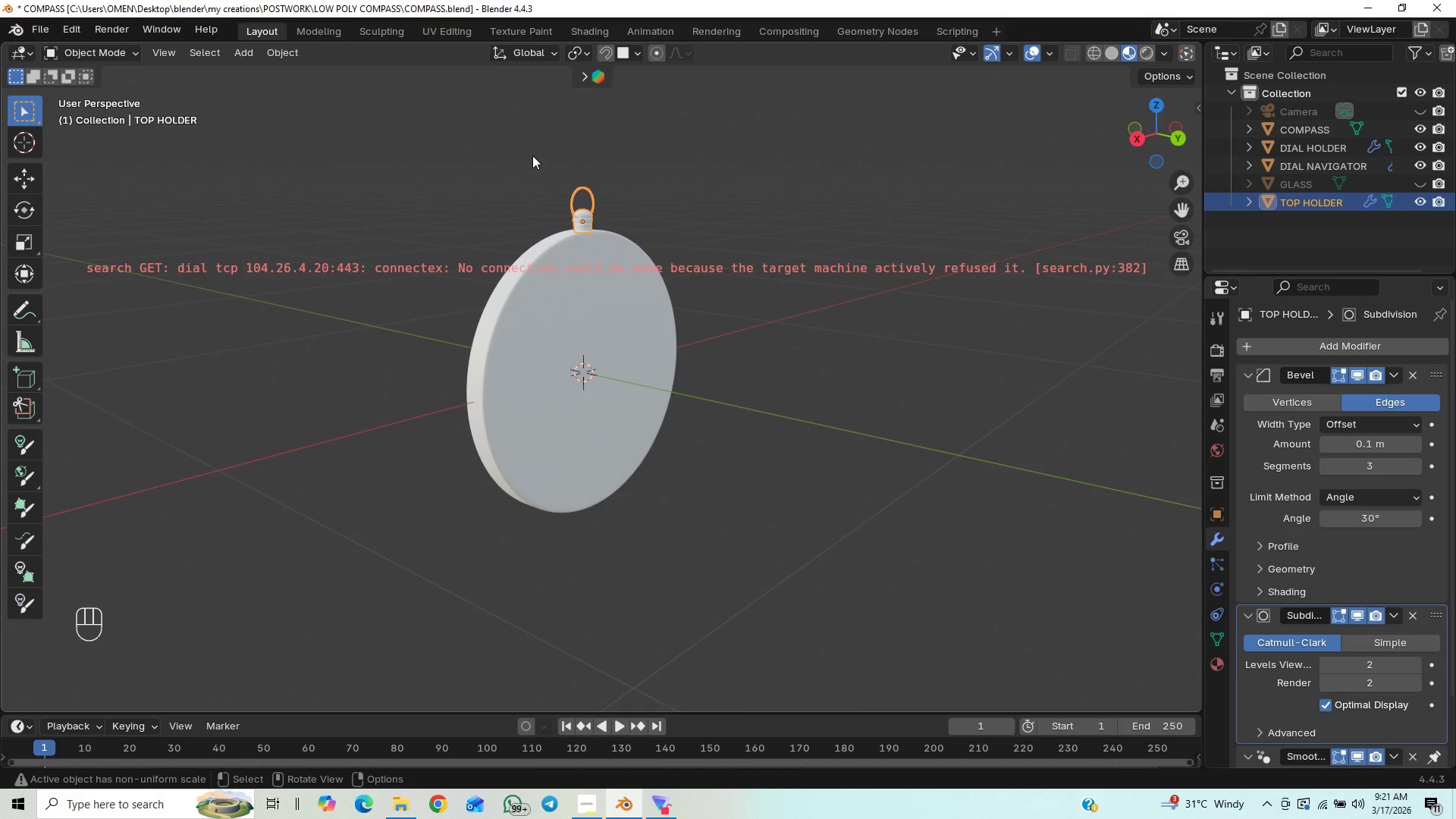 
left_click([593, 37])
 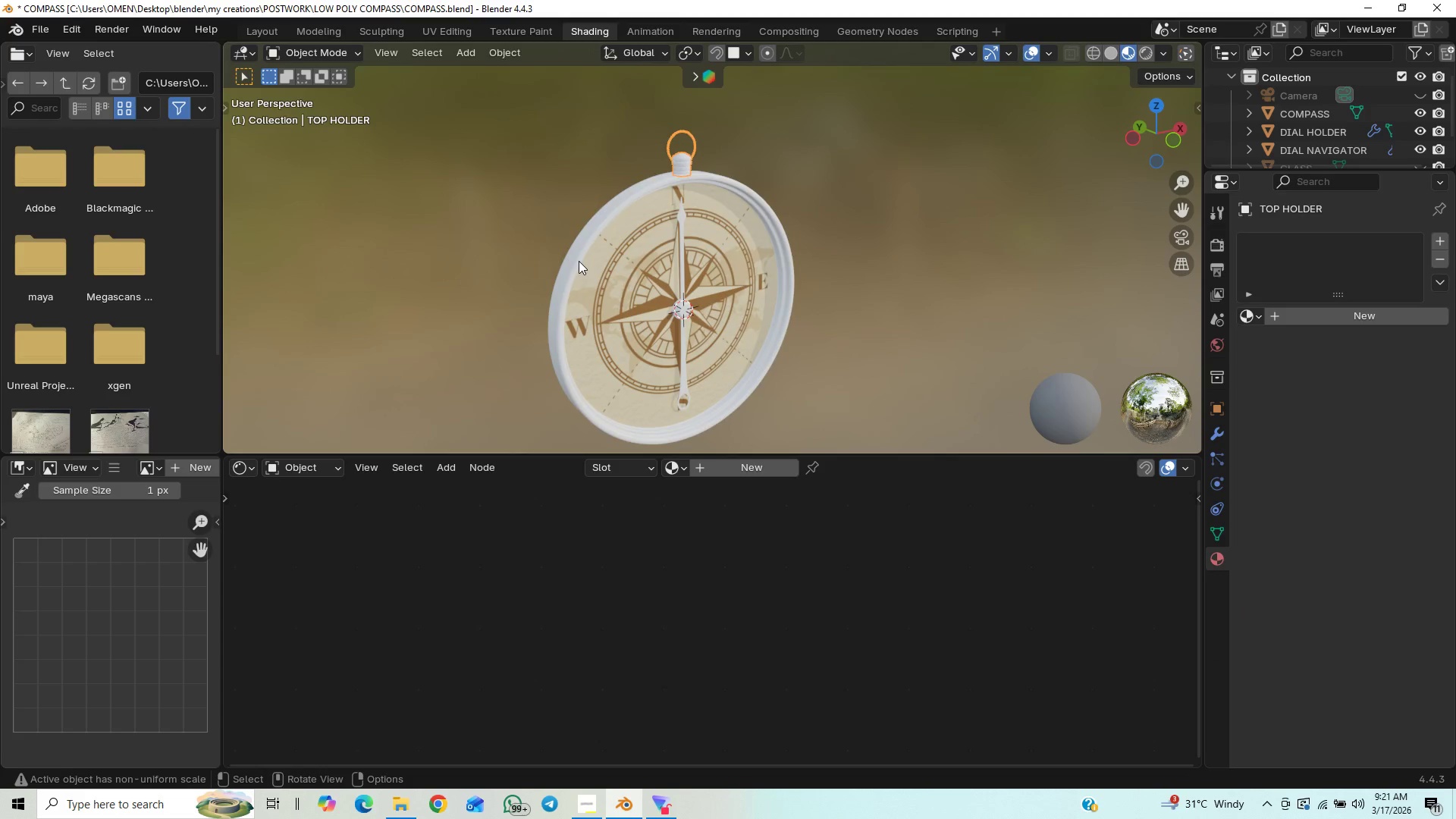 
scroll: coordinate [585, 262], scroll_direction: up, amount: 4.0
 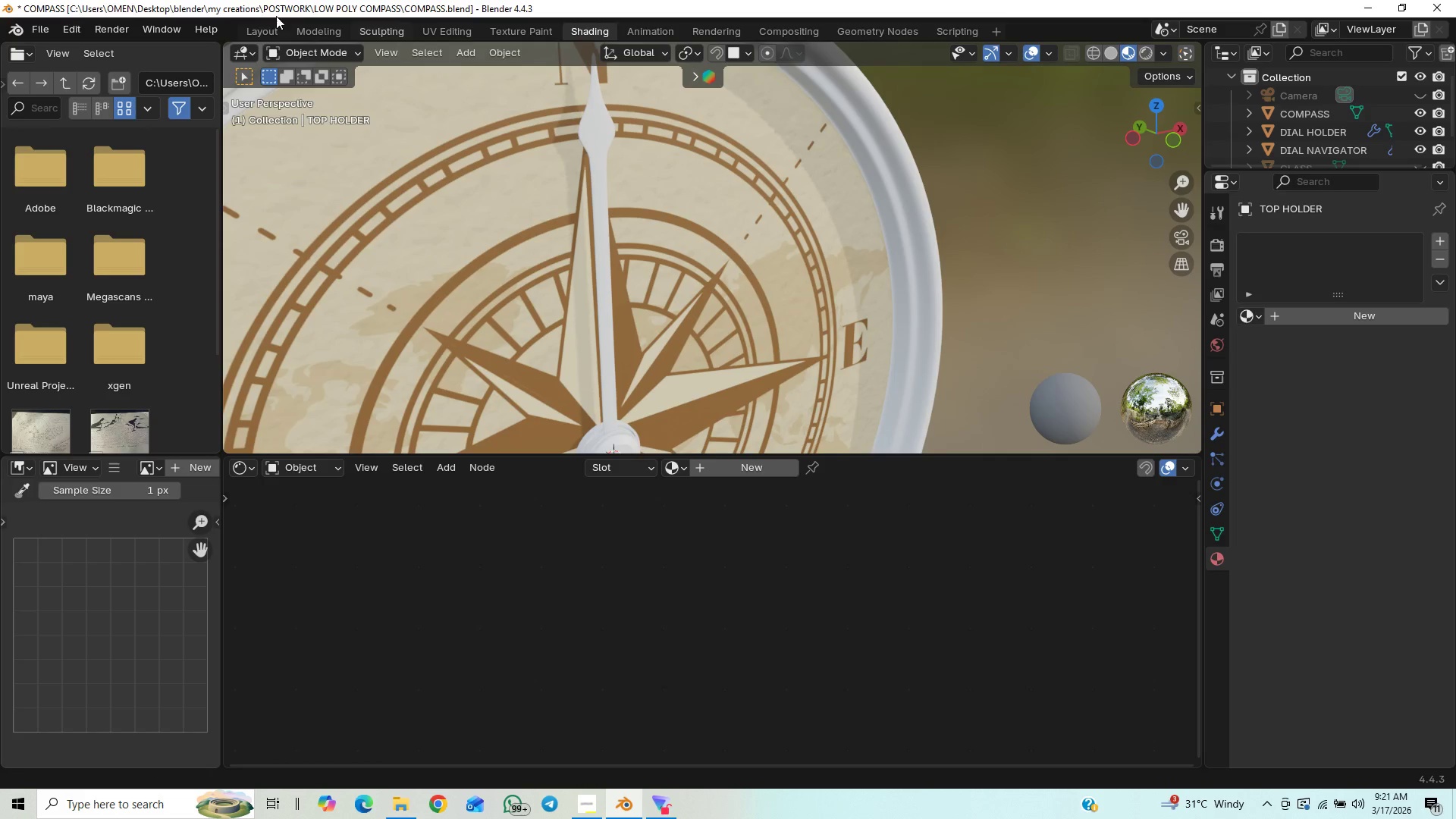 
left_click([264, 29])
 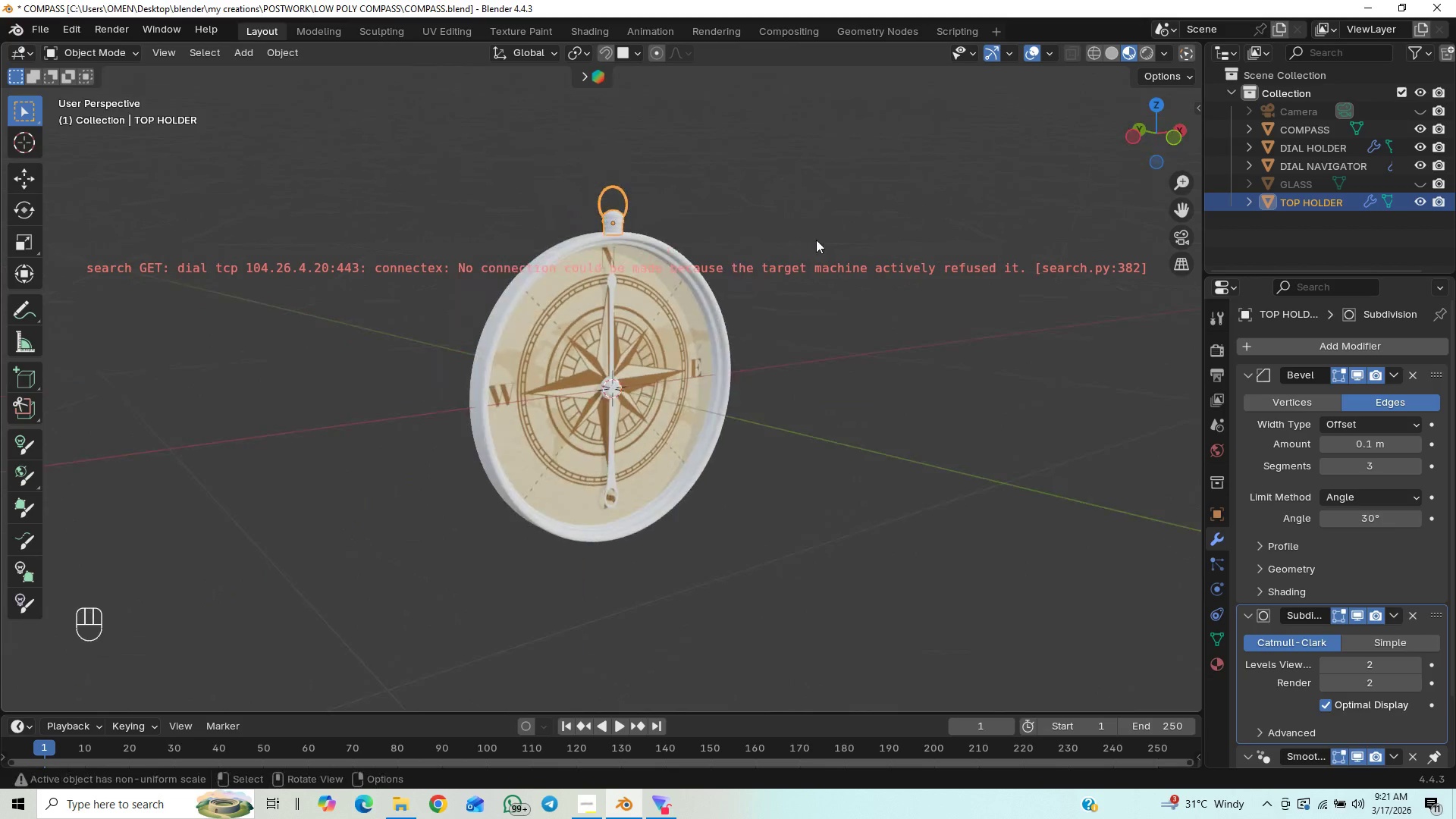 
left_click([894, 355])
 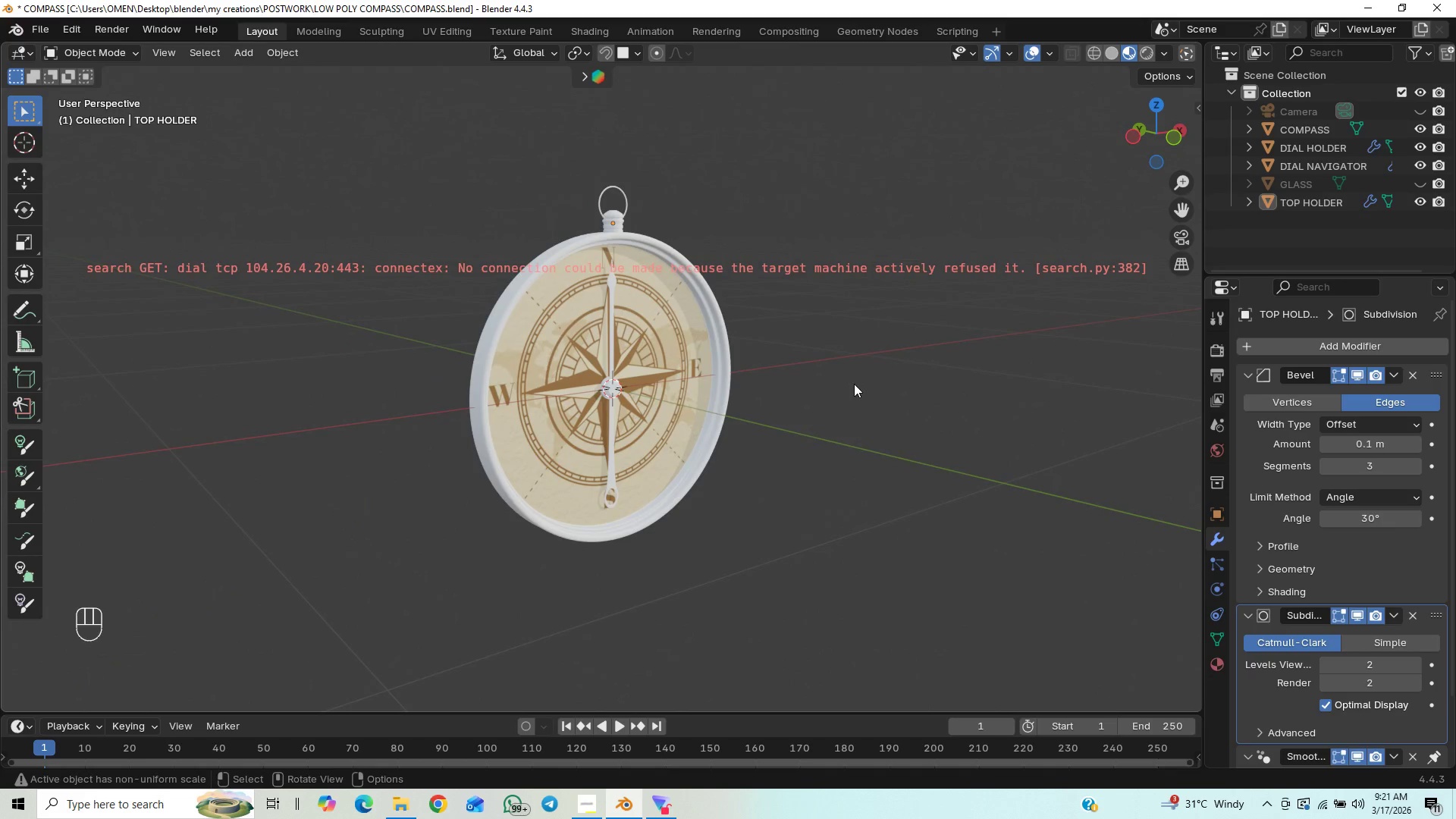 
scroll: coordinate [784, 483], scroll_direction: up, amount: 3.0
 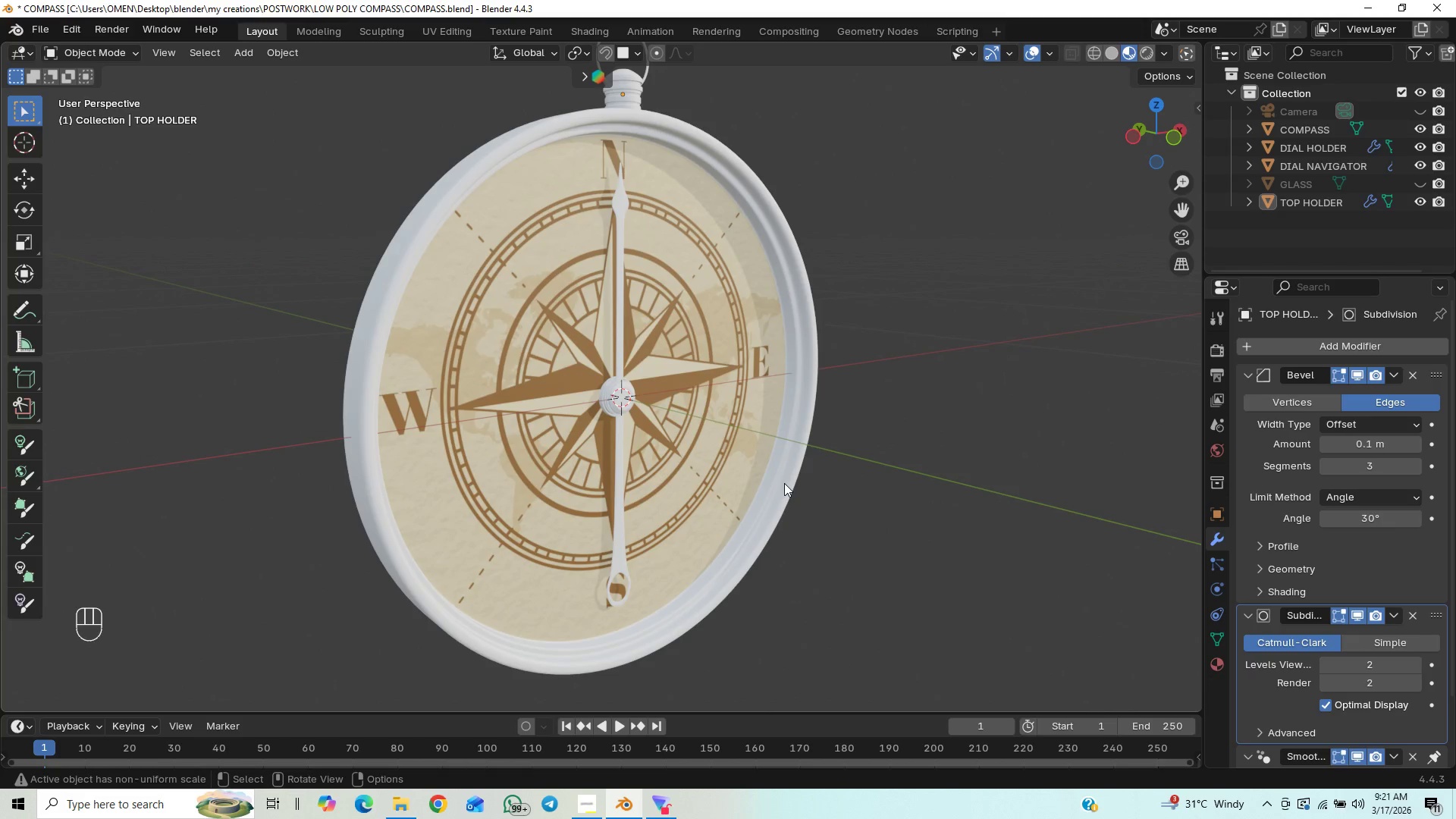 
scroll: coordinate [784, 483], scroll_direction: down, amount: 1.0
 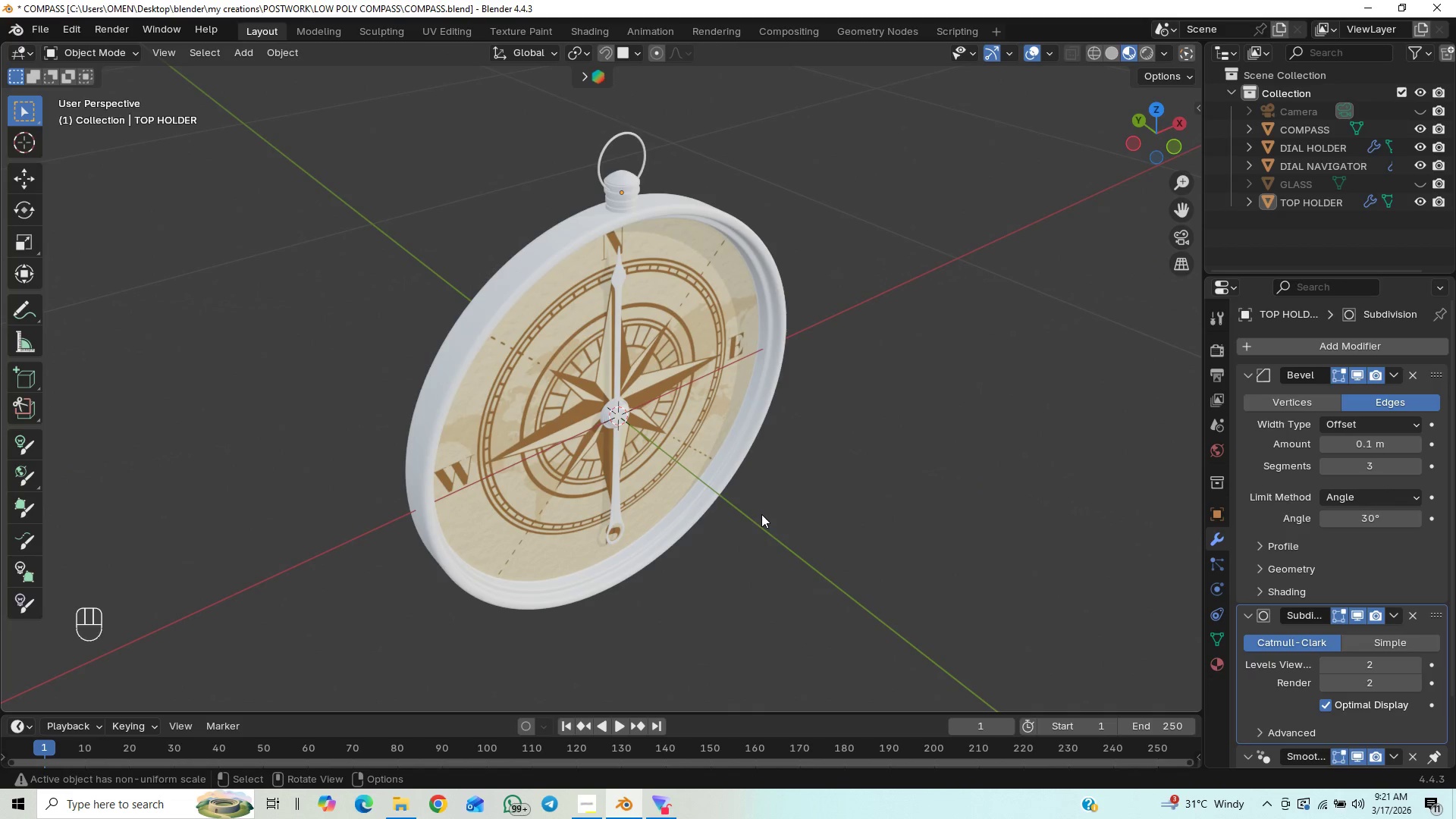 
hold_key(key=ShiftLeft, duration=0.75)
 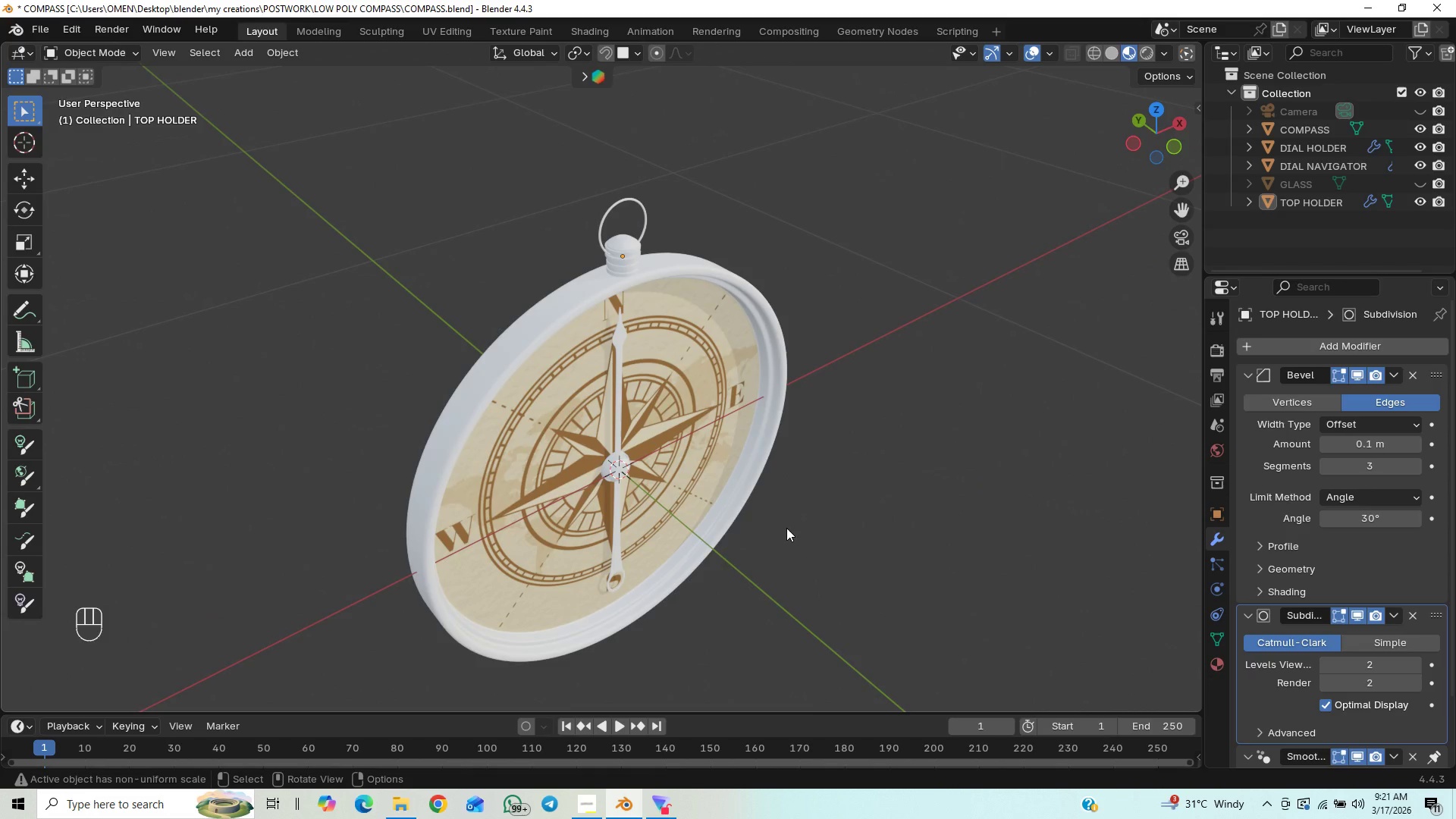 
key(Control+S)
 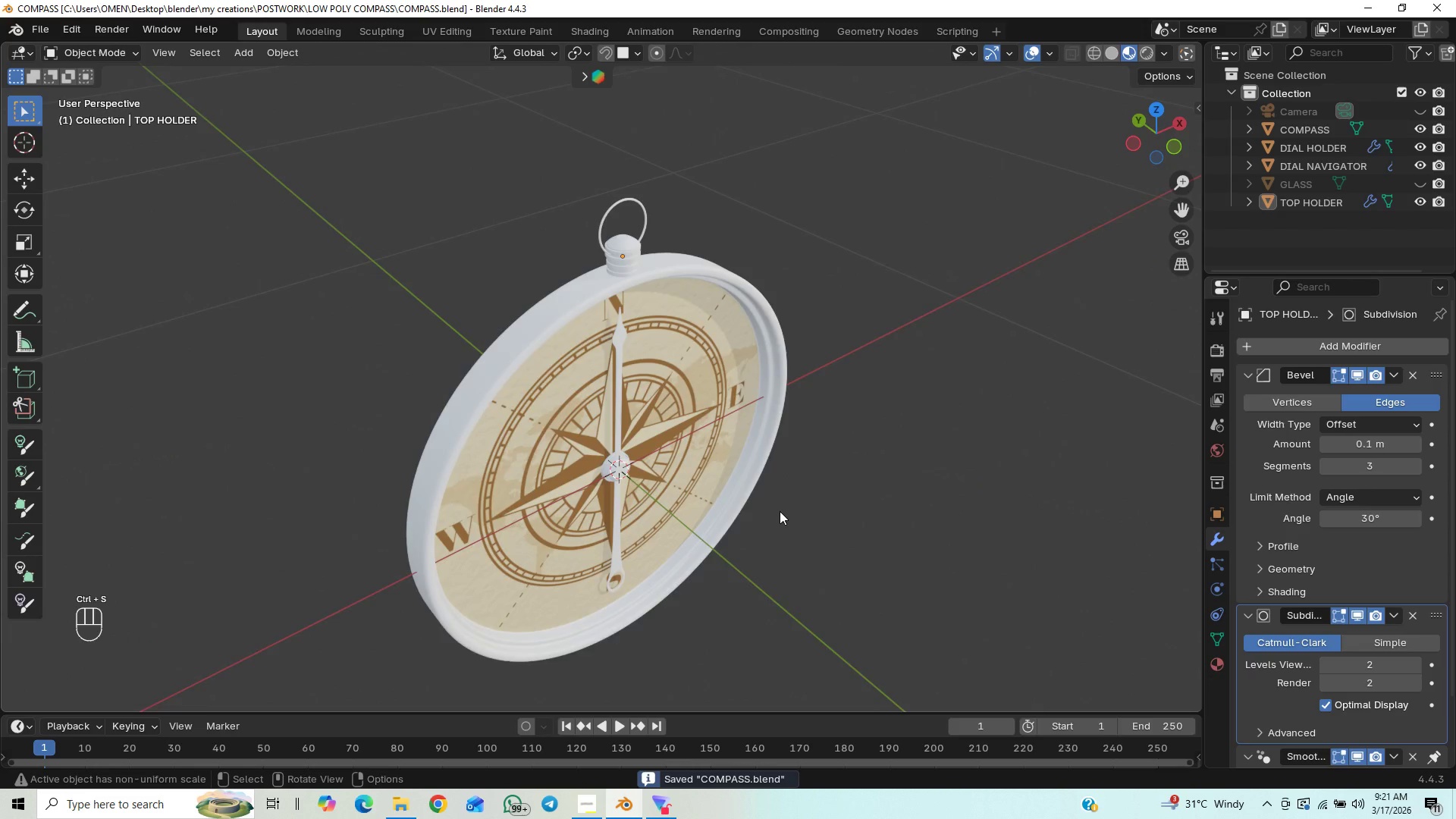 
scroll: coordinate [780, 511], scroll_direction: up, amount: 1.0
 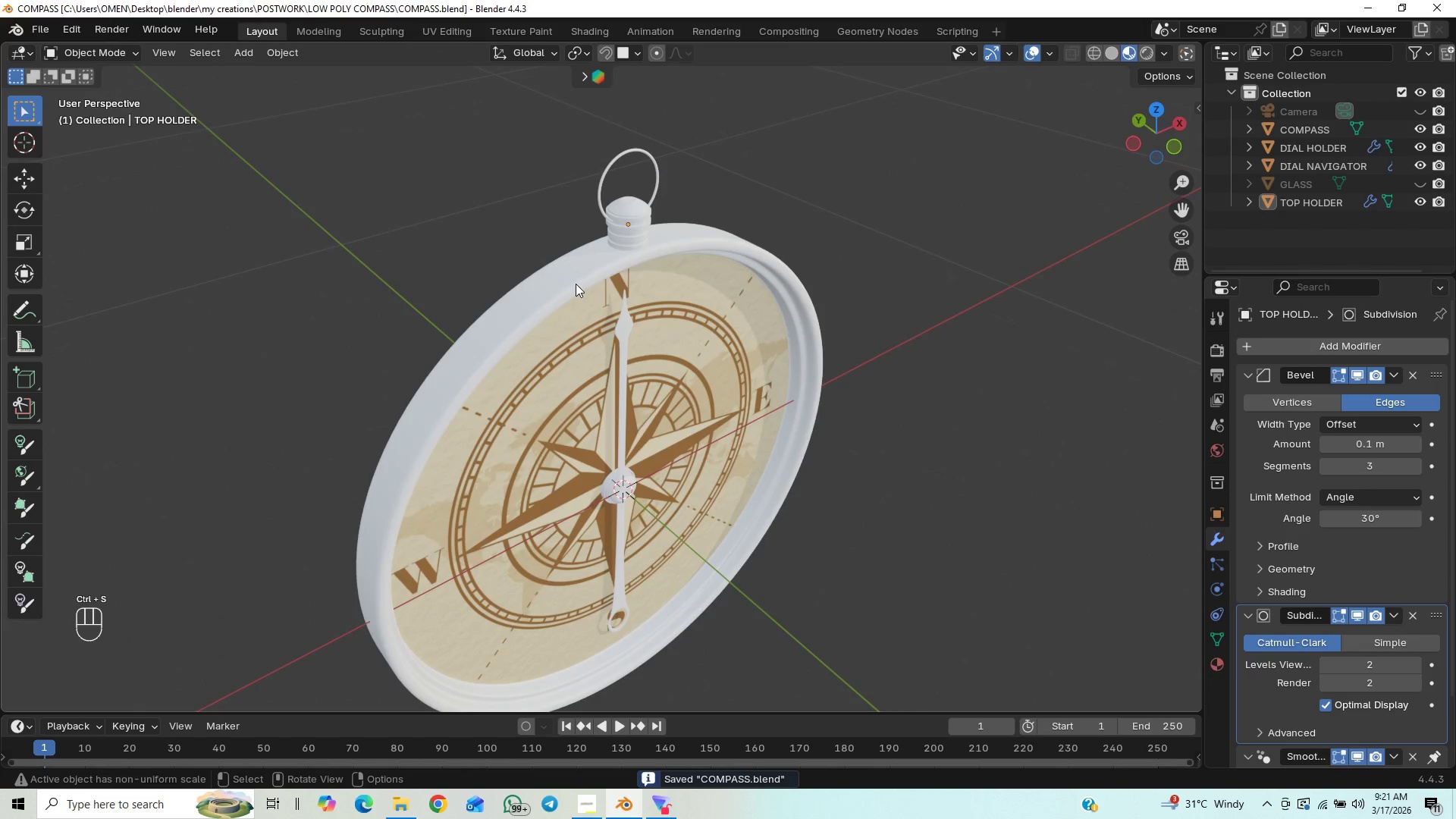 
left_click([576, 284])
 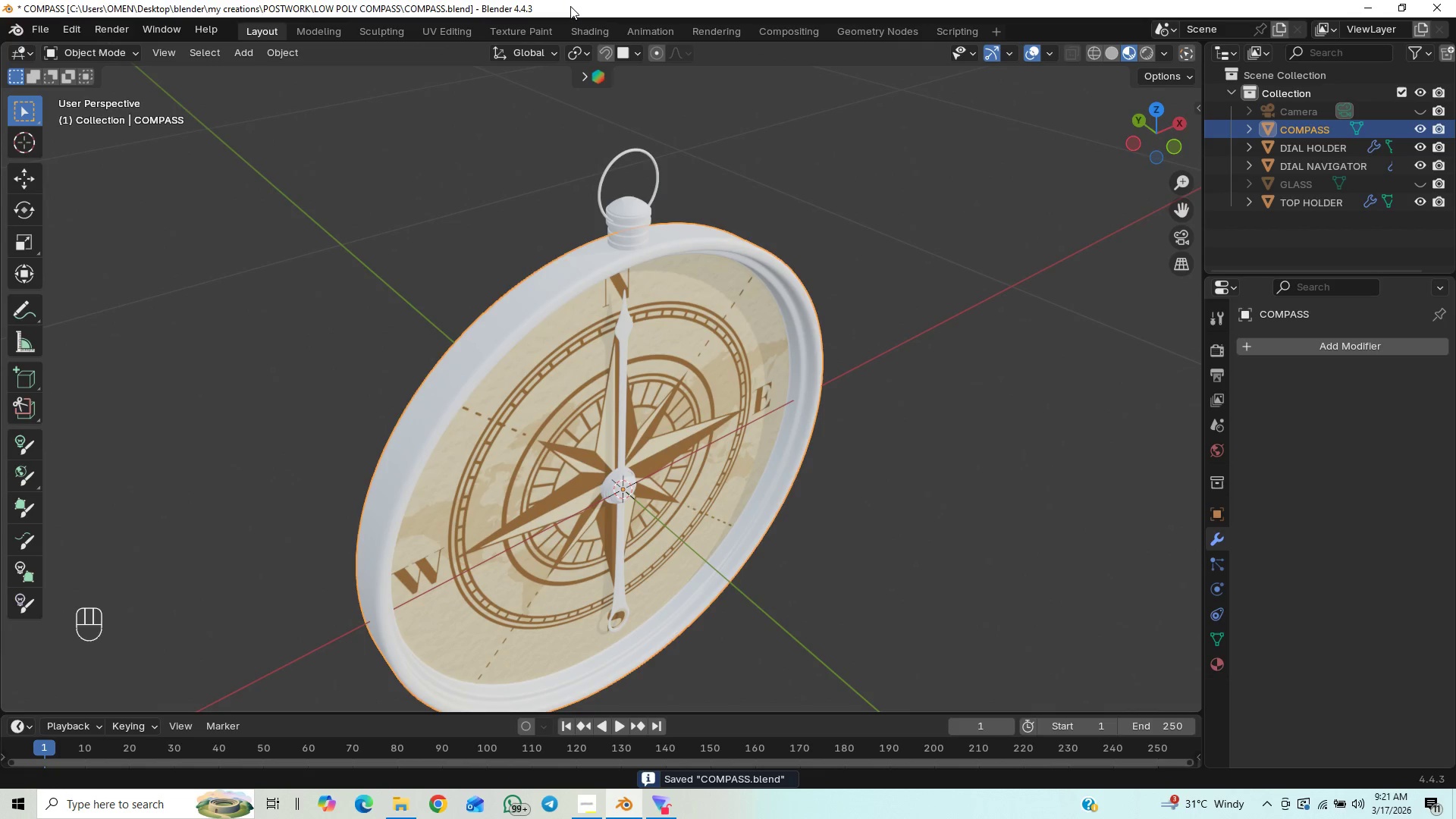 
left_click([599, 26])
 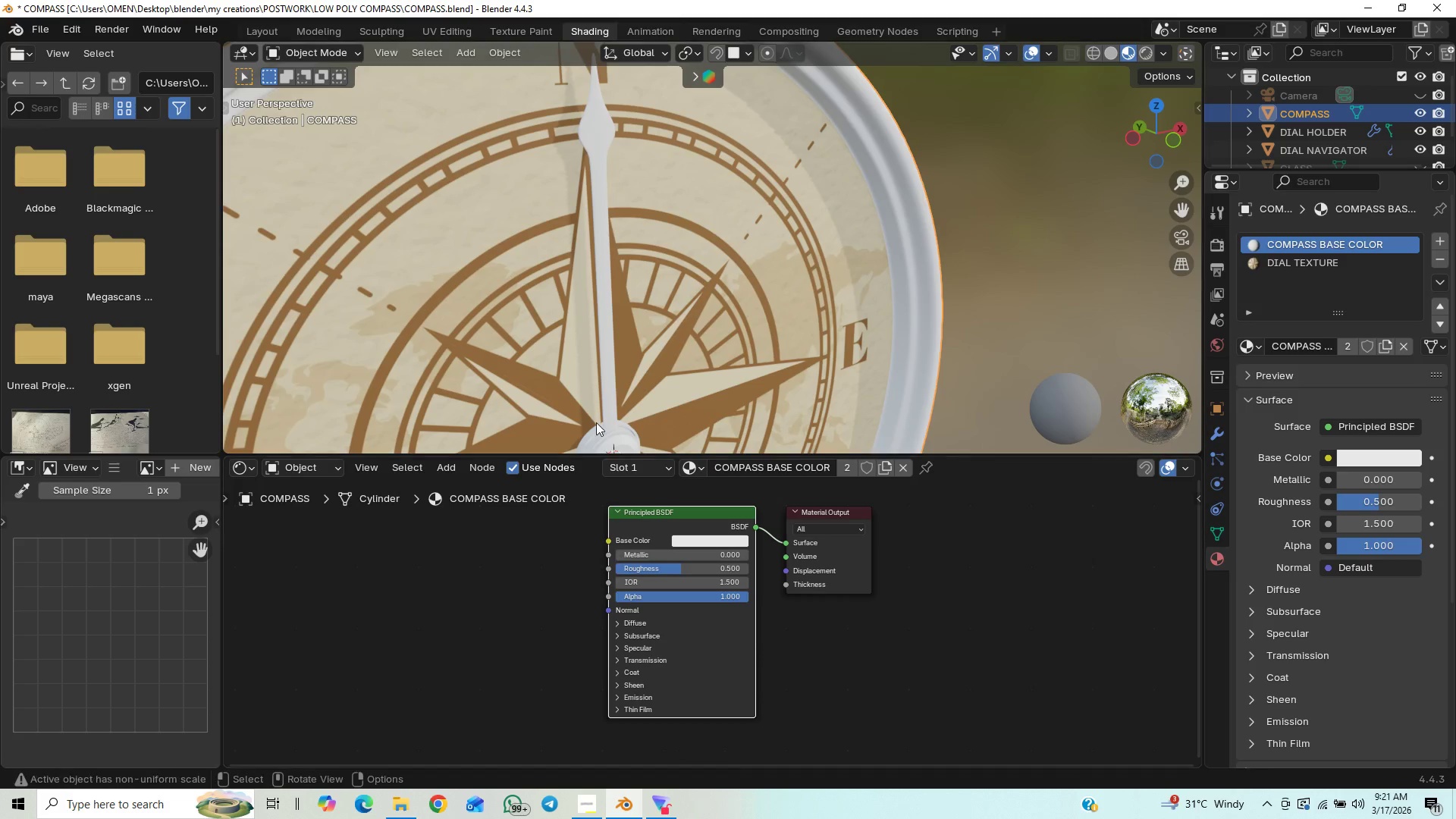 
scroll: coordinate [620, 352], scroll_direction: down, amount: 3.0
 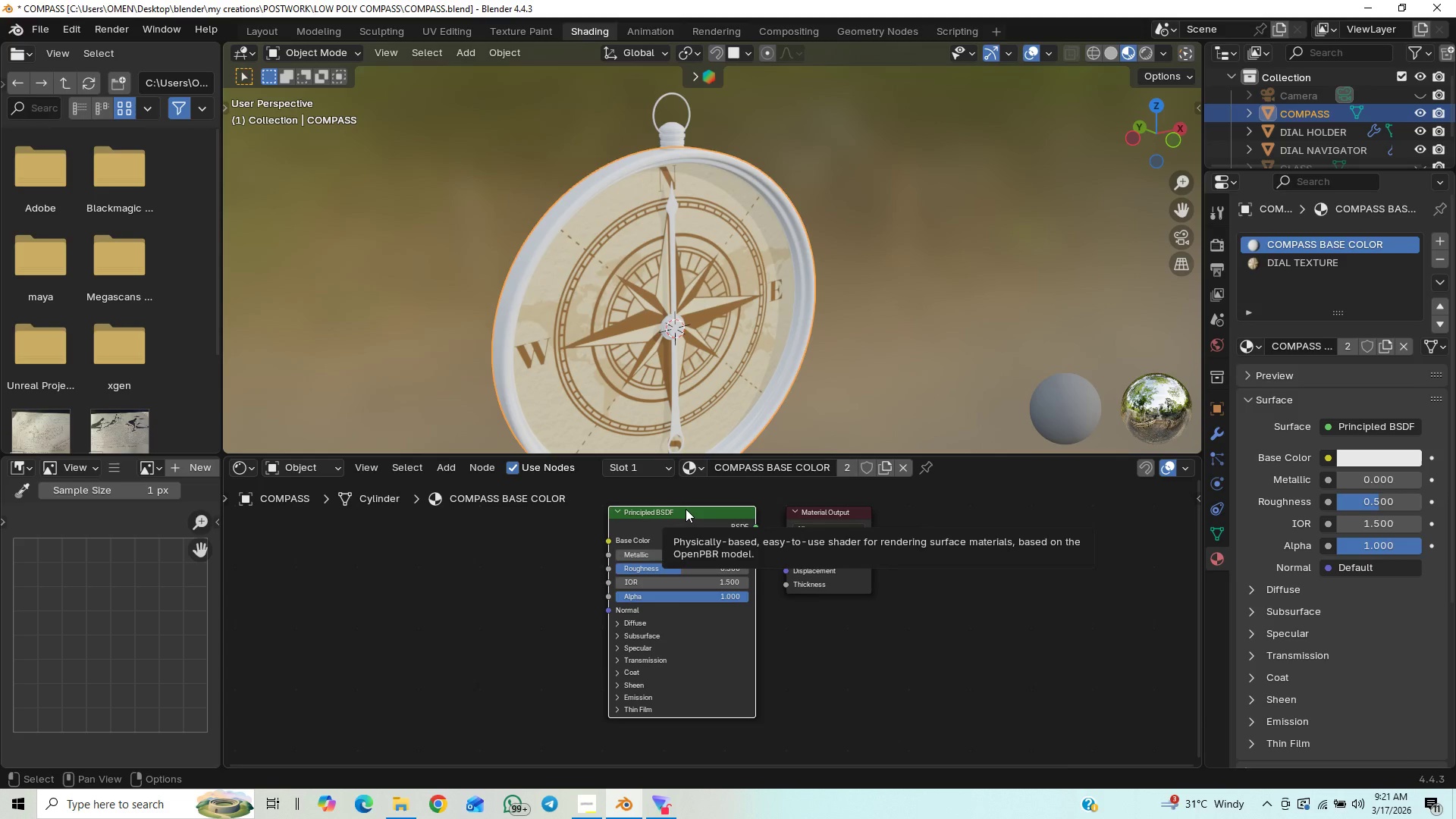 
left_click([686, 509])
 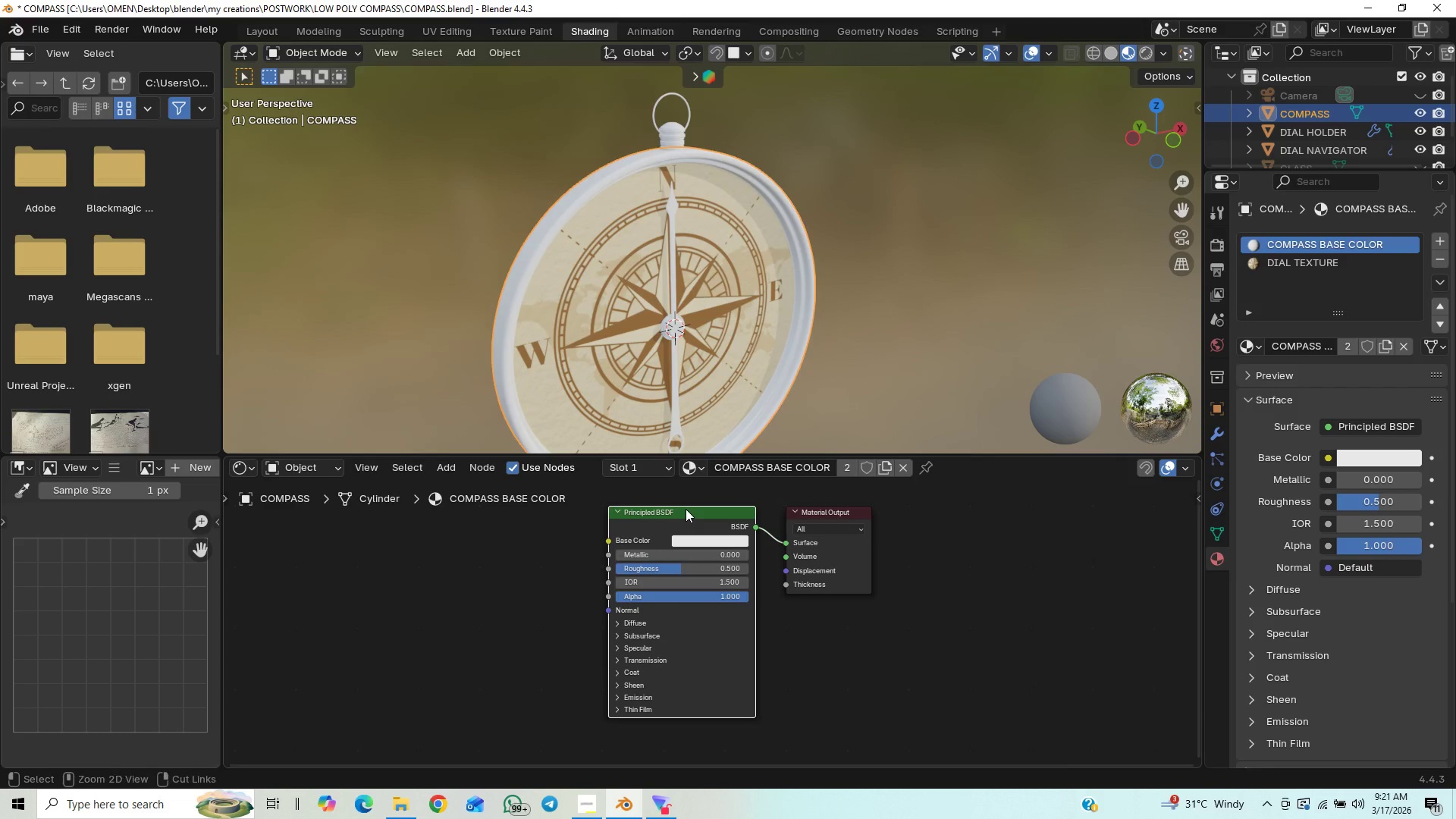 
key(Control+T)
 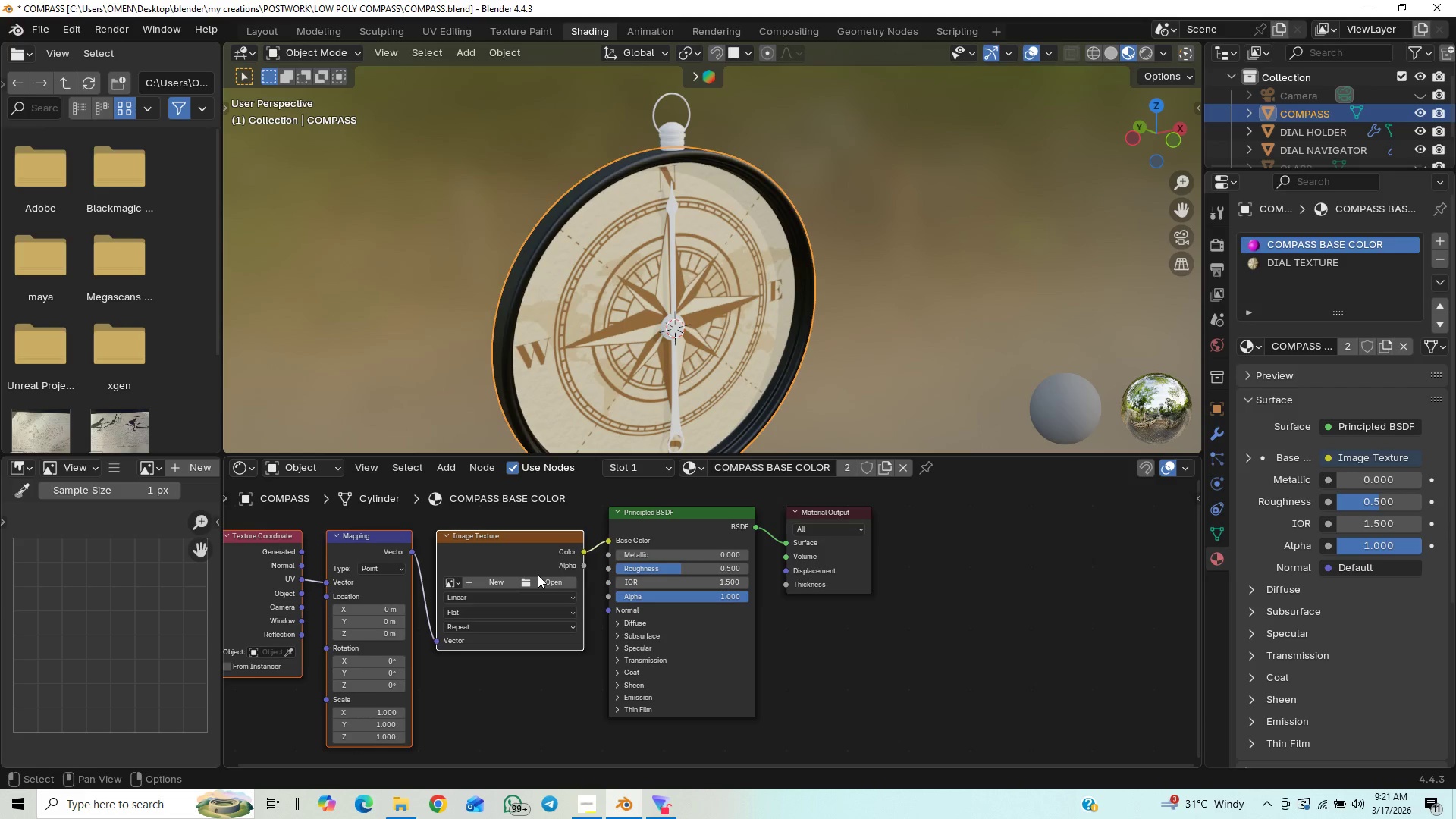 
left_click([535, 582])
 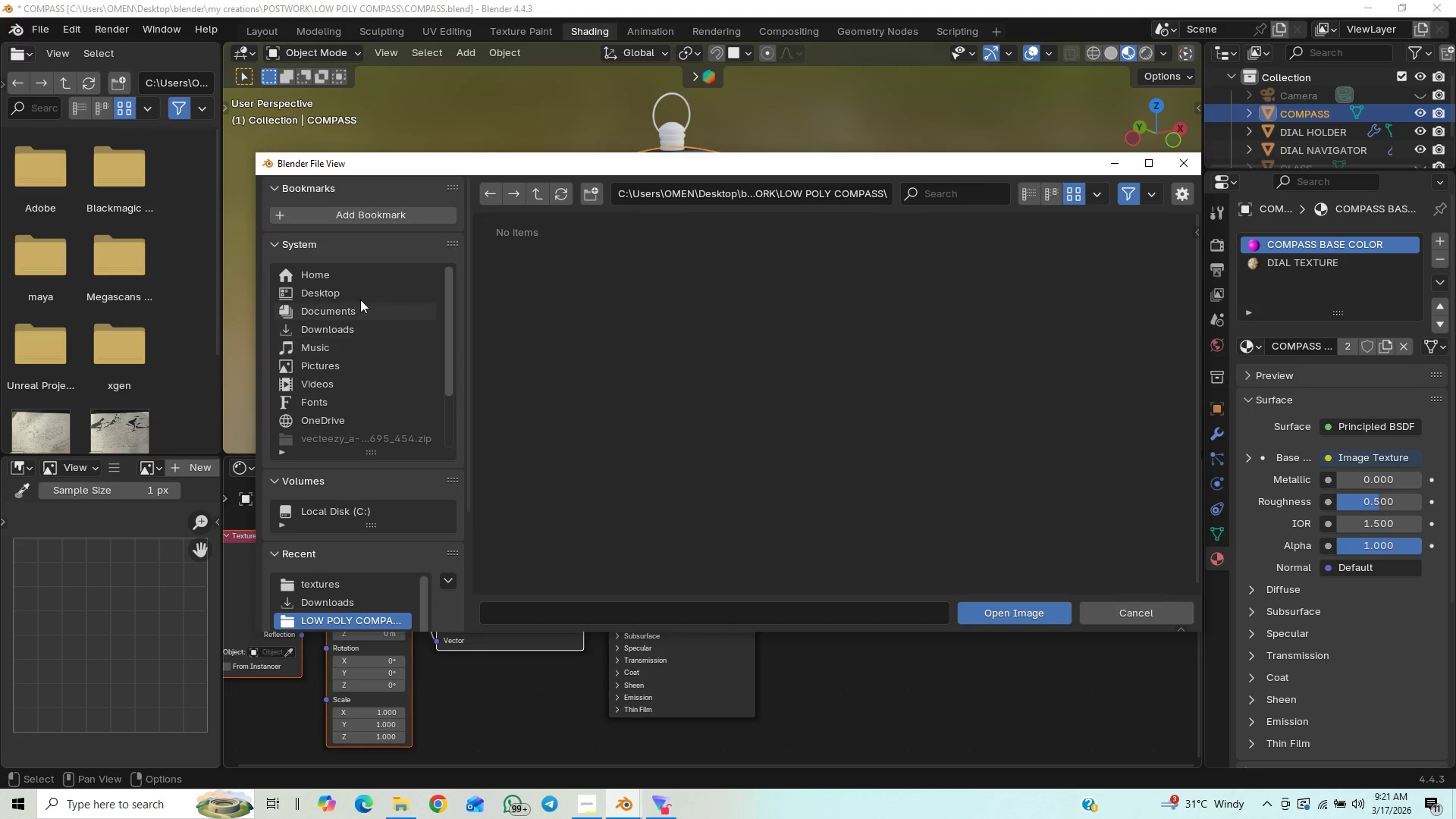 
left_click([357, 283])
 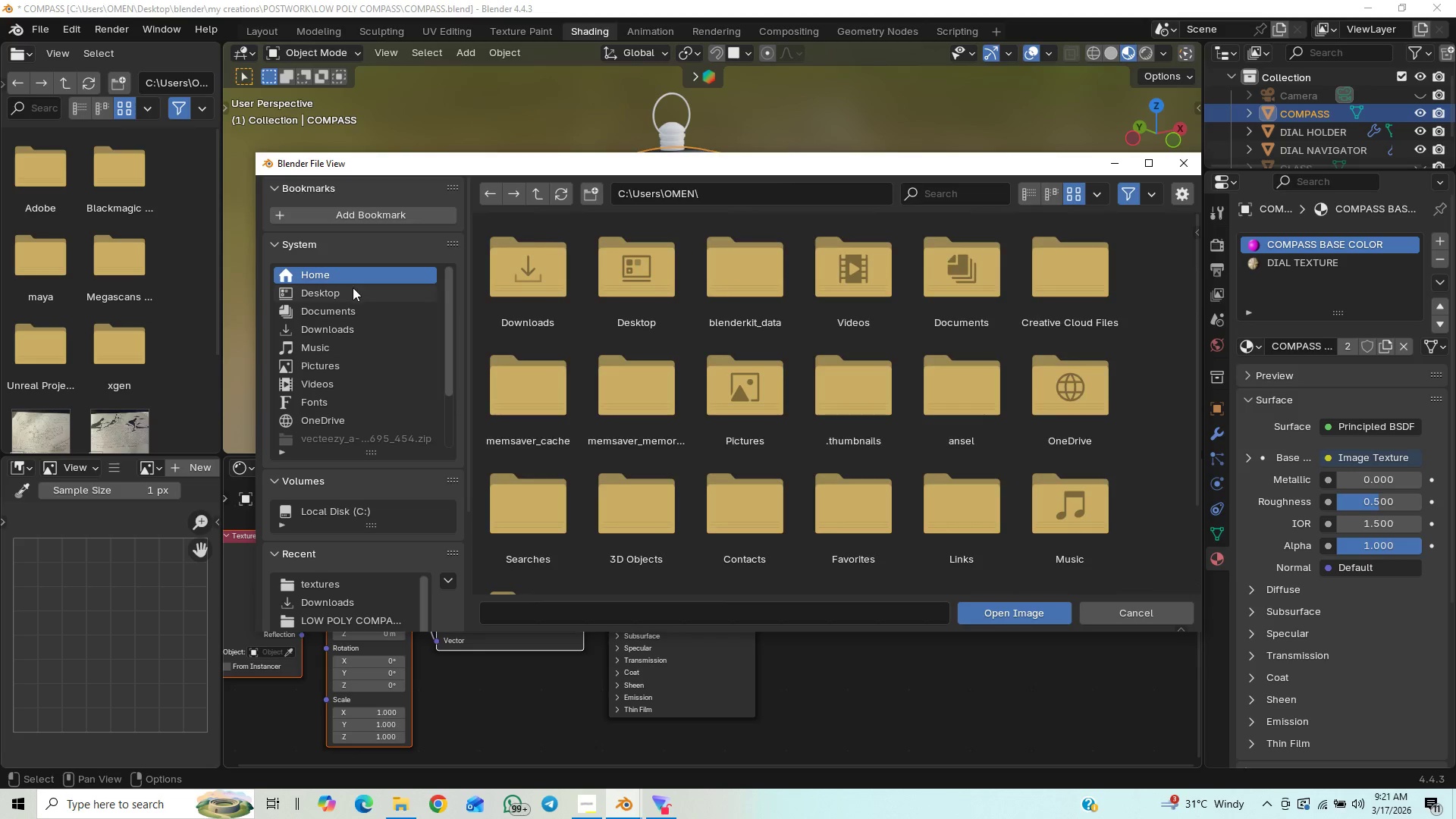 
left_click([353, 287])
 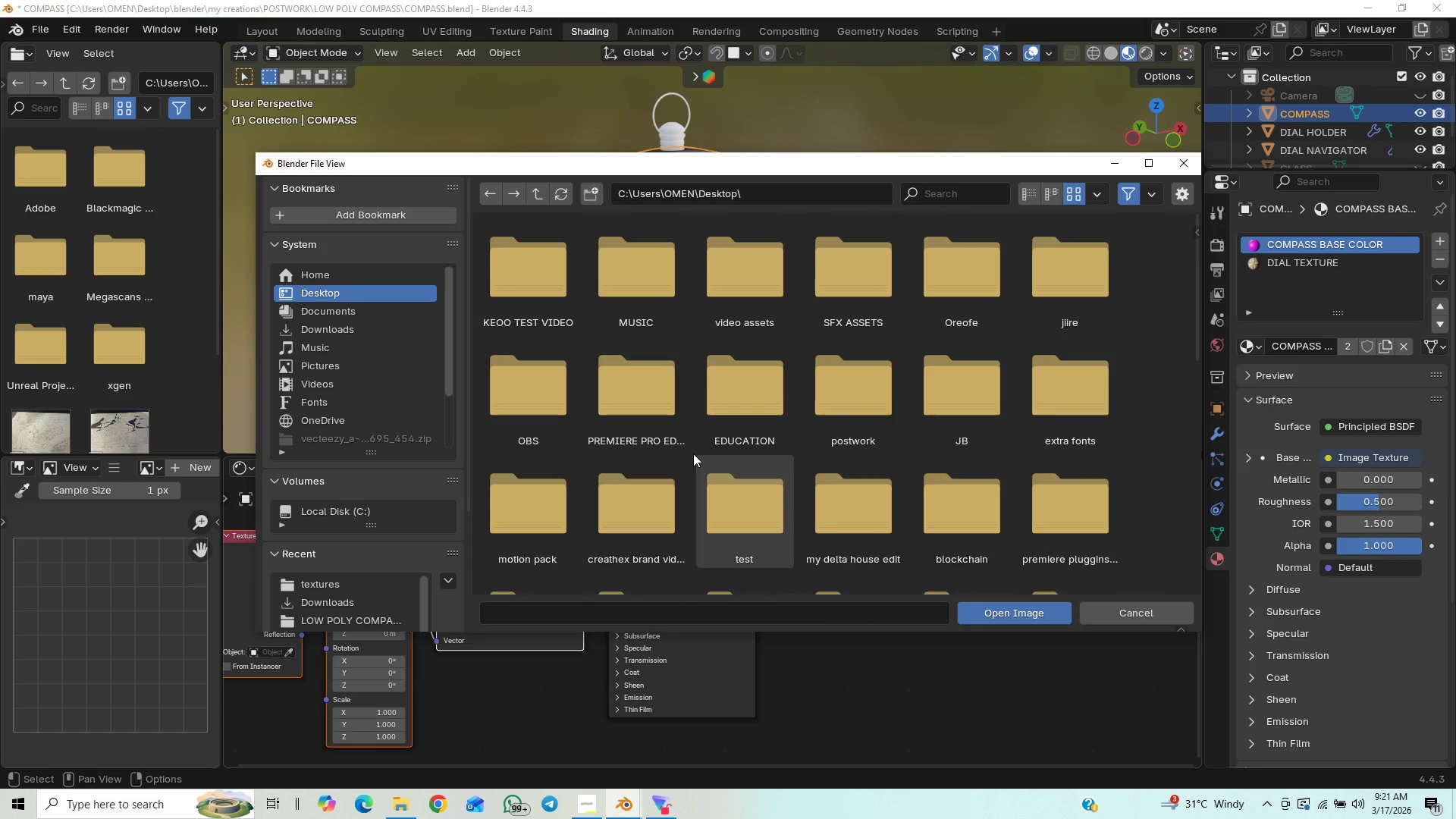 
scroll: coordinate [696, 450], scroll_direction: down, amount: 1.0
 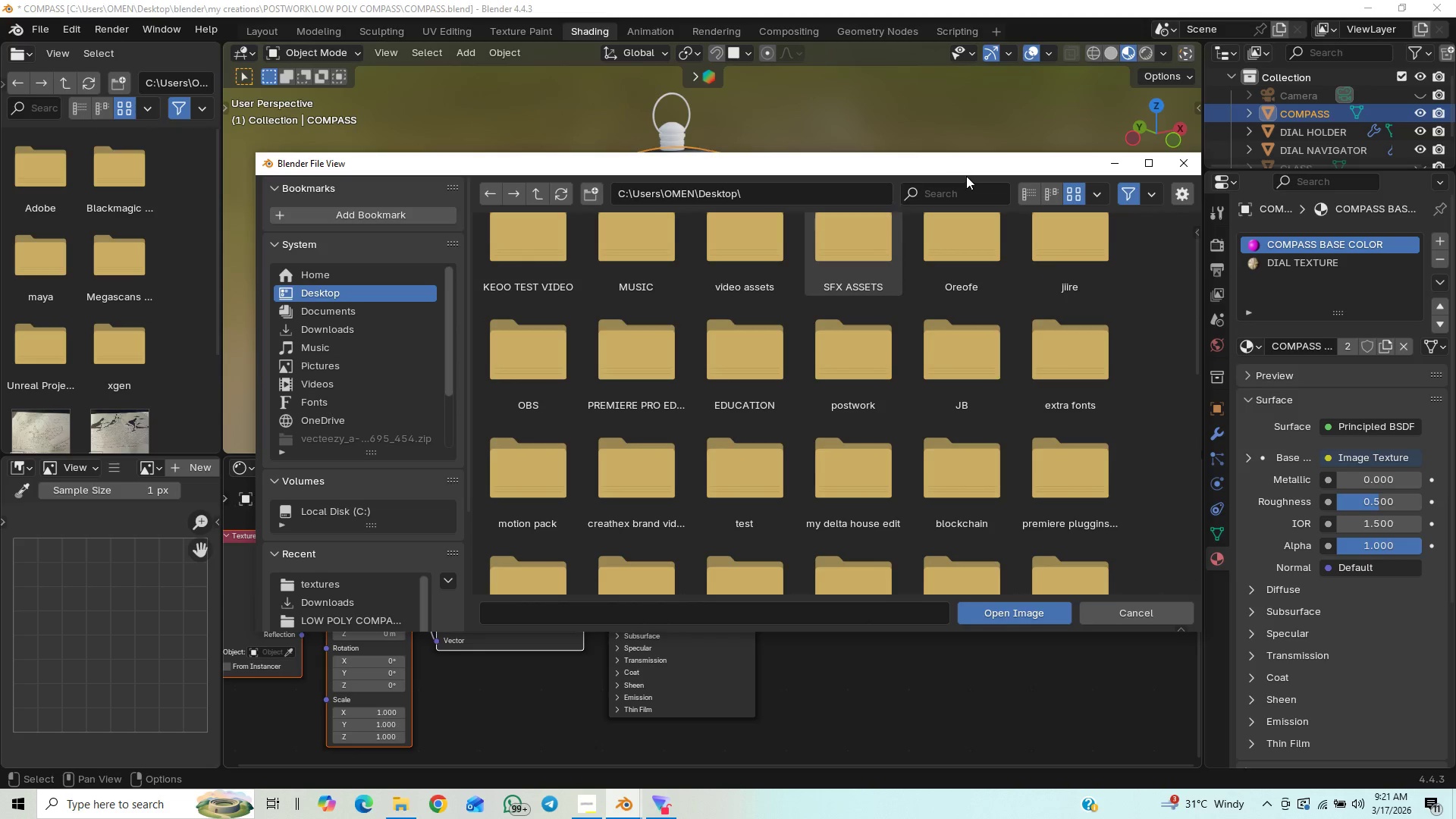 
left_click([959, 190])
 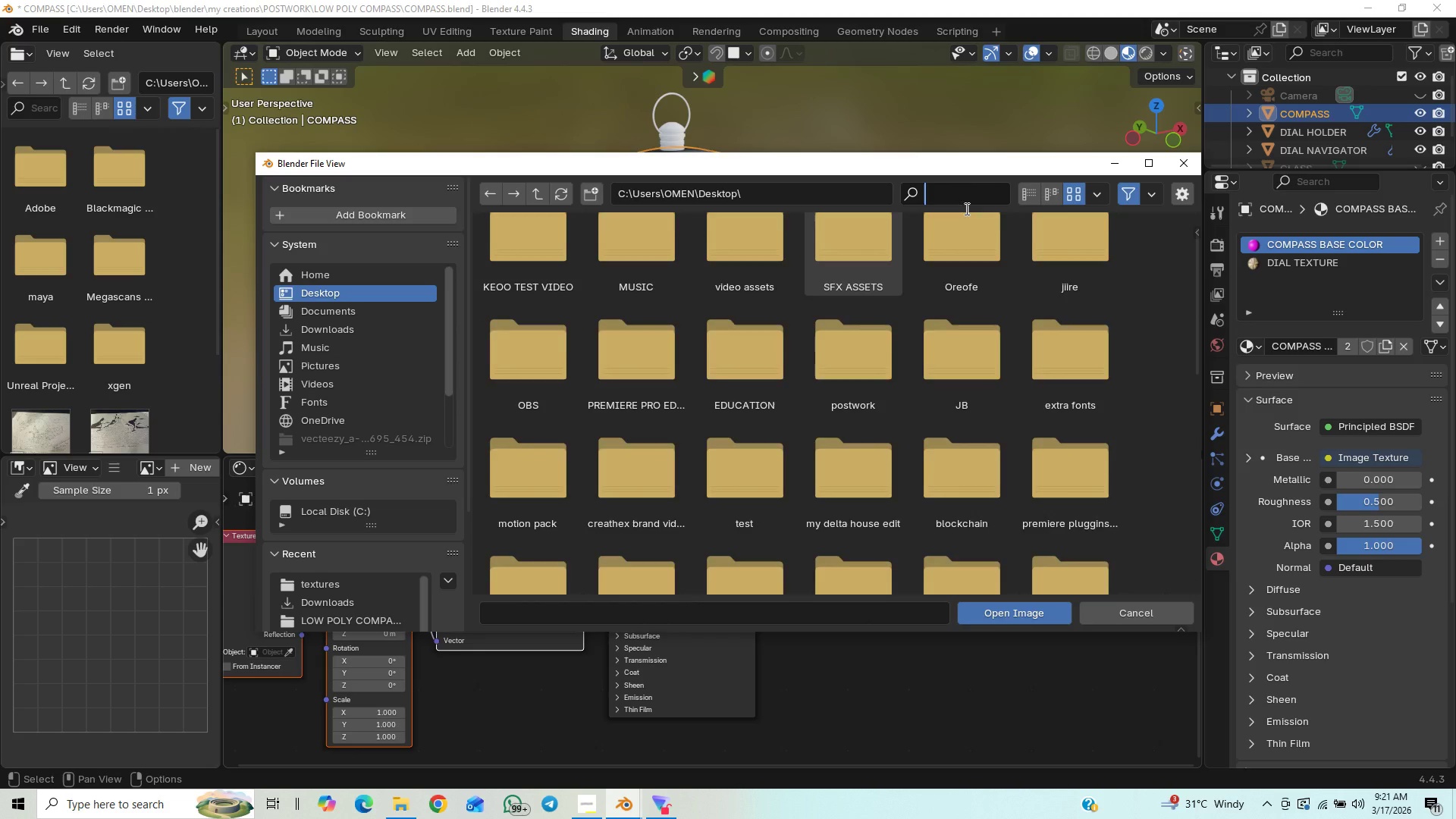 
type(gol)
key(Backspace)
key(Backspace)
key(Backspace)
 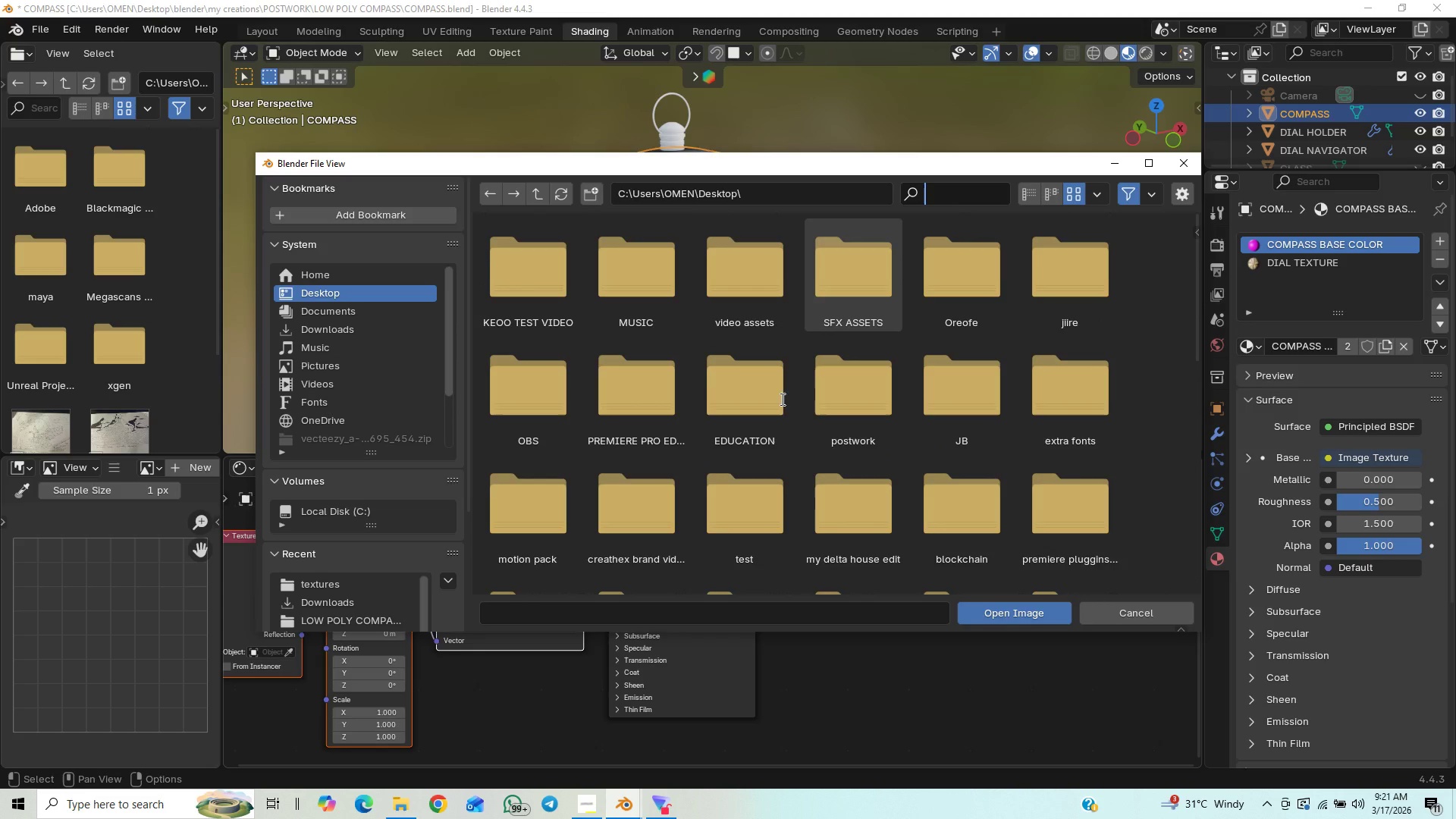 
scroll: coordinate [1009, 441], scroll_direction: down, amount: 17.0
 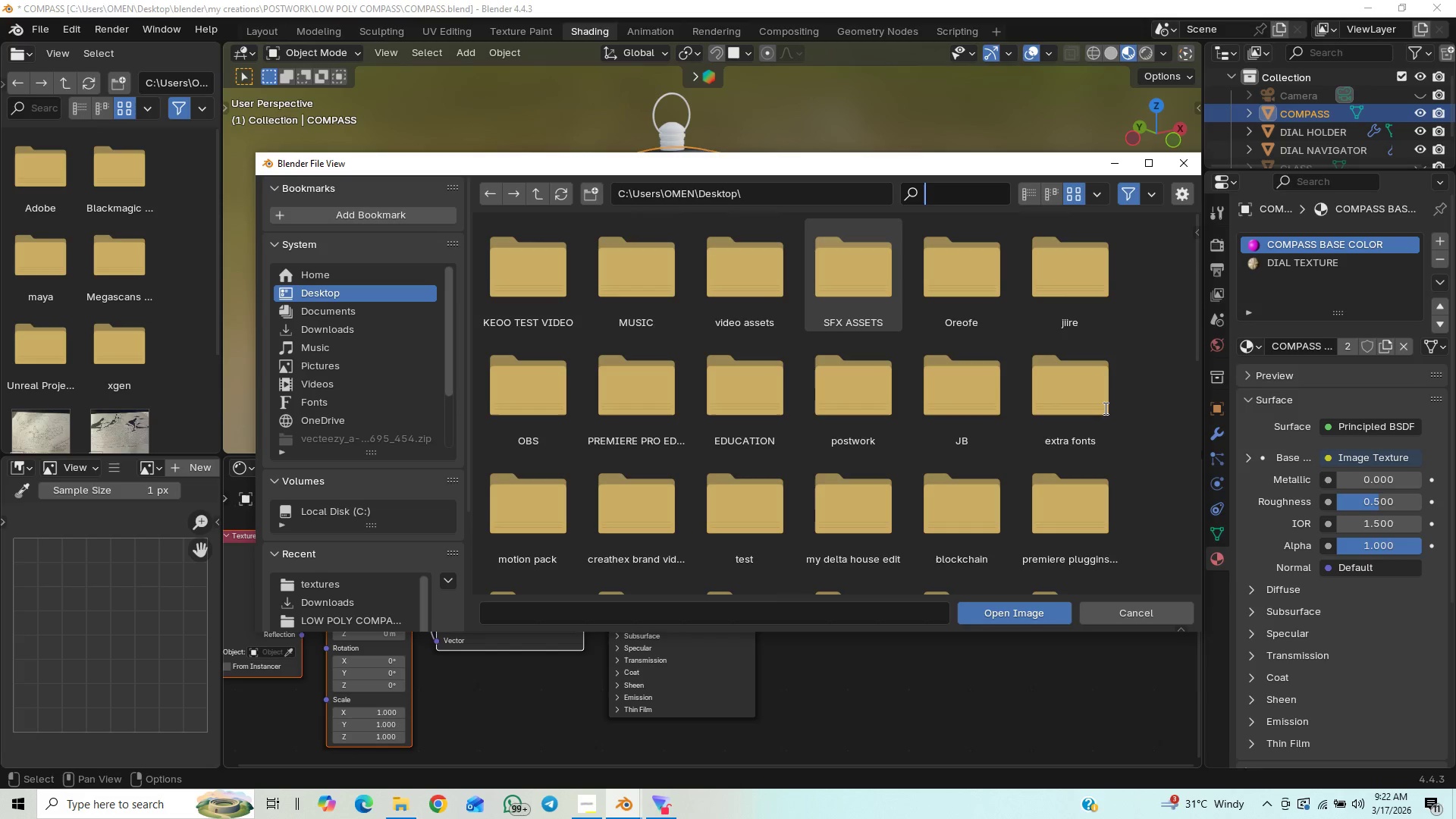 
left_click([1194, 404])
 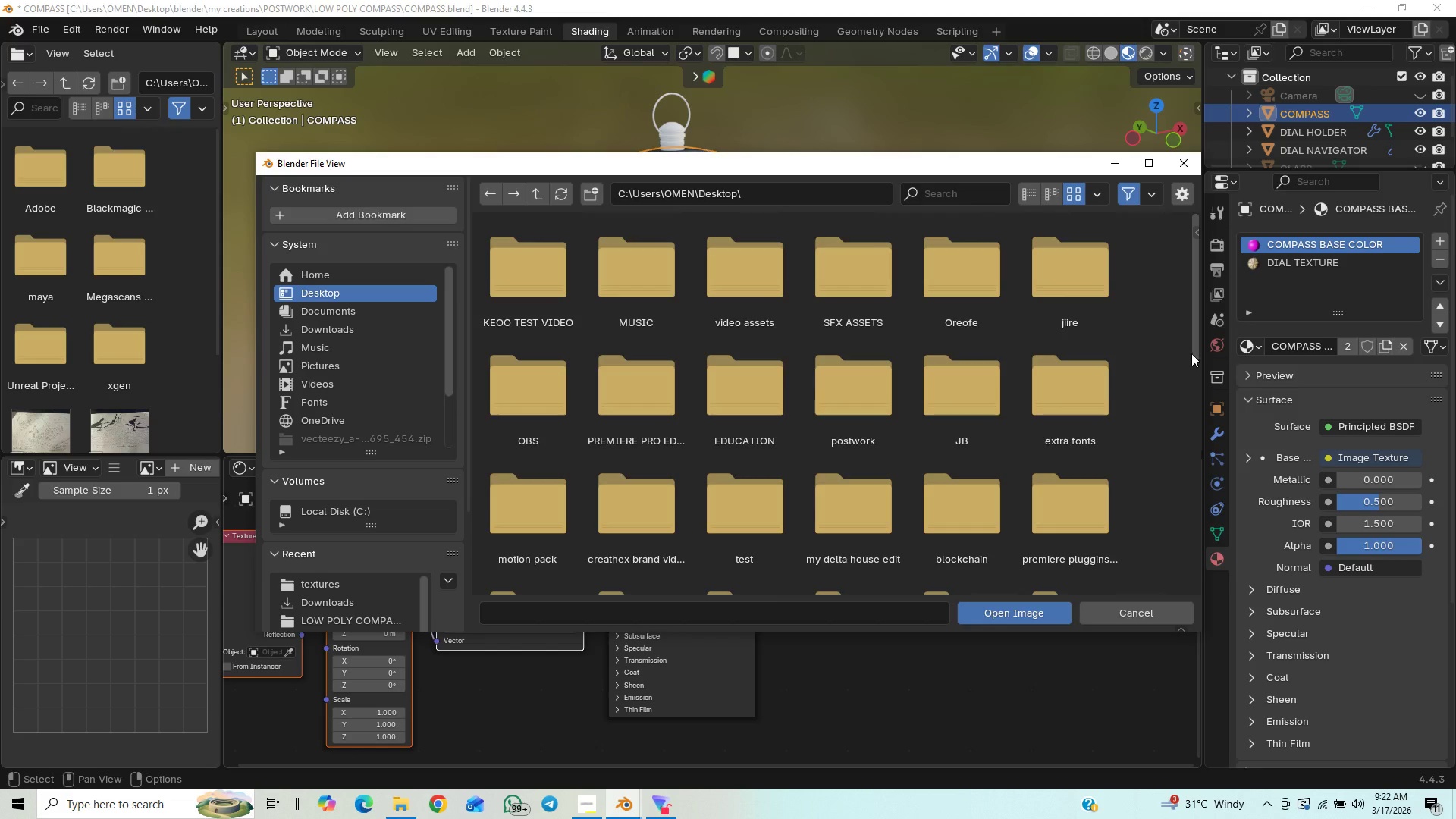 
left_click_drag(start_coordinate=[1191, 353], to_coordinate=[1090, 607])
 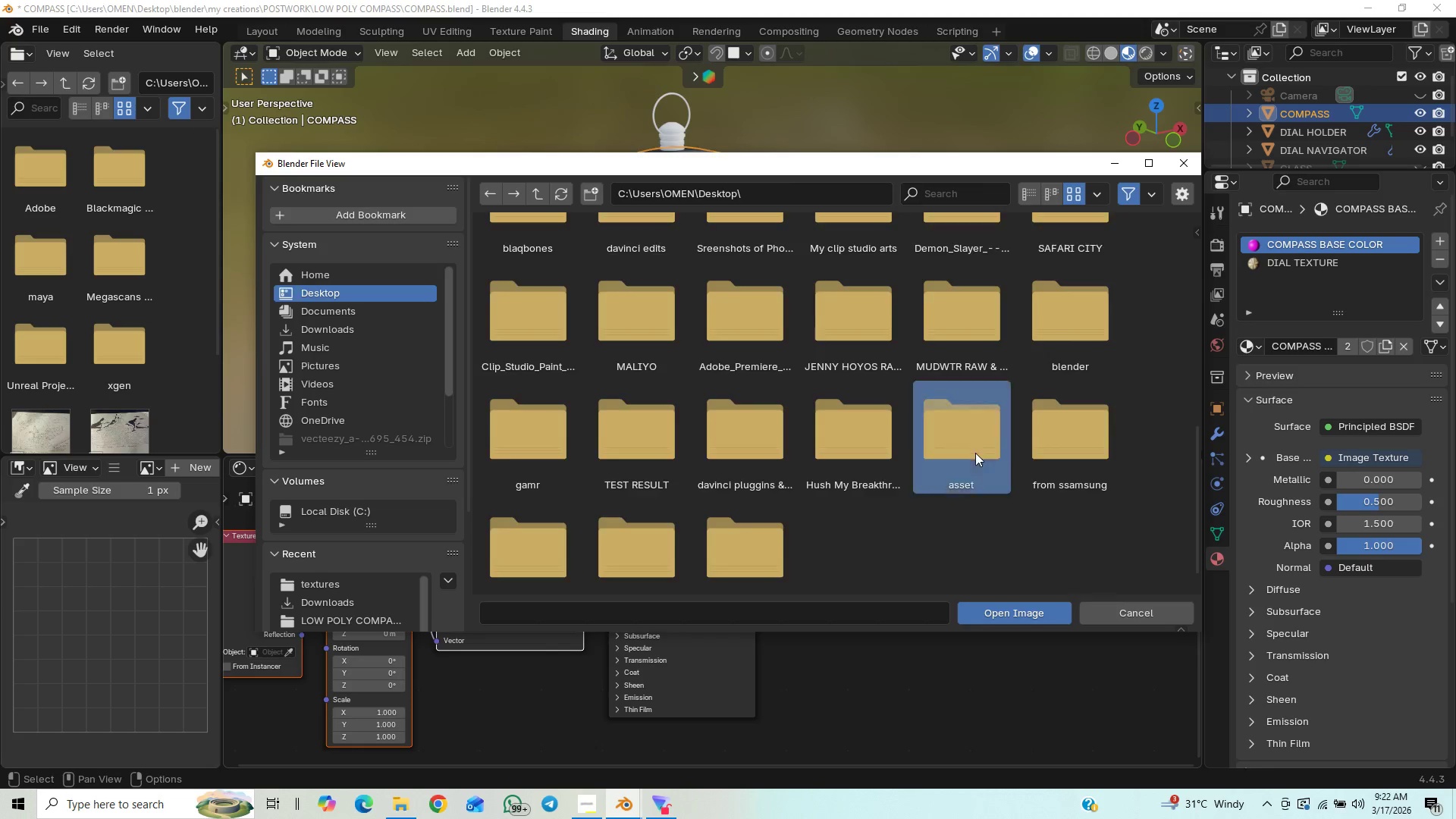 
double_click([975, 453])
 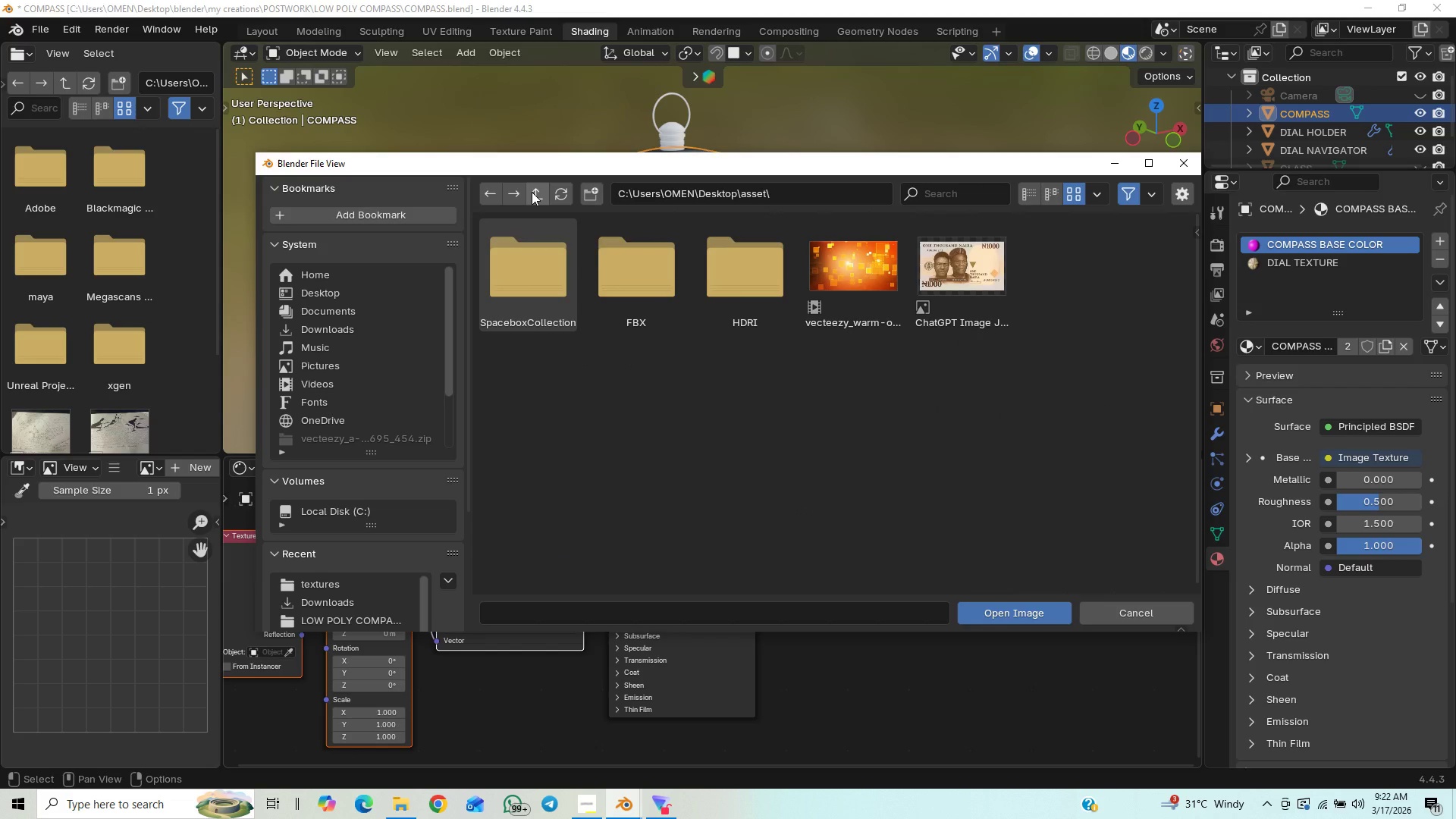 
wait(5.09)
 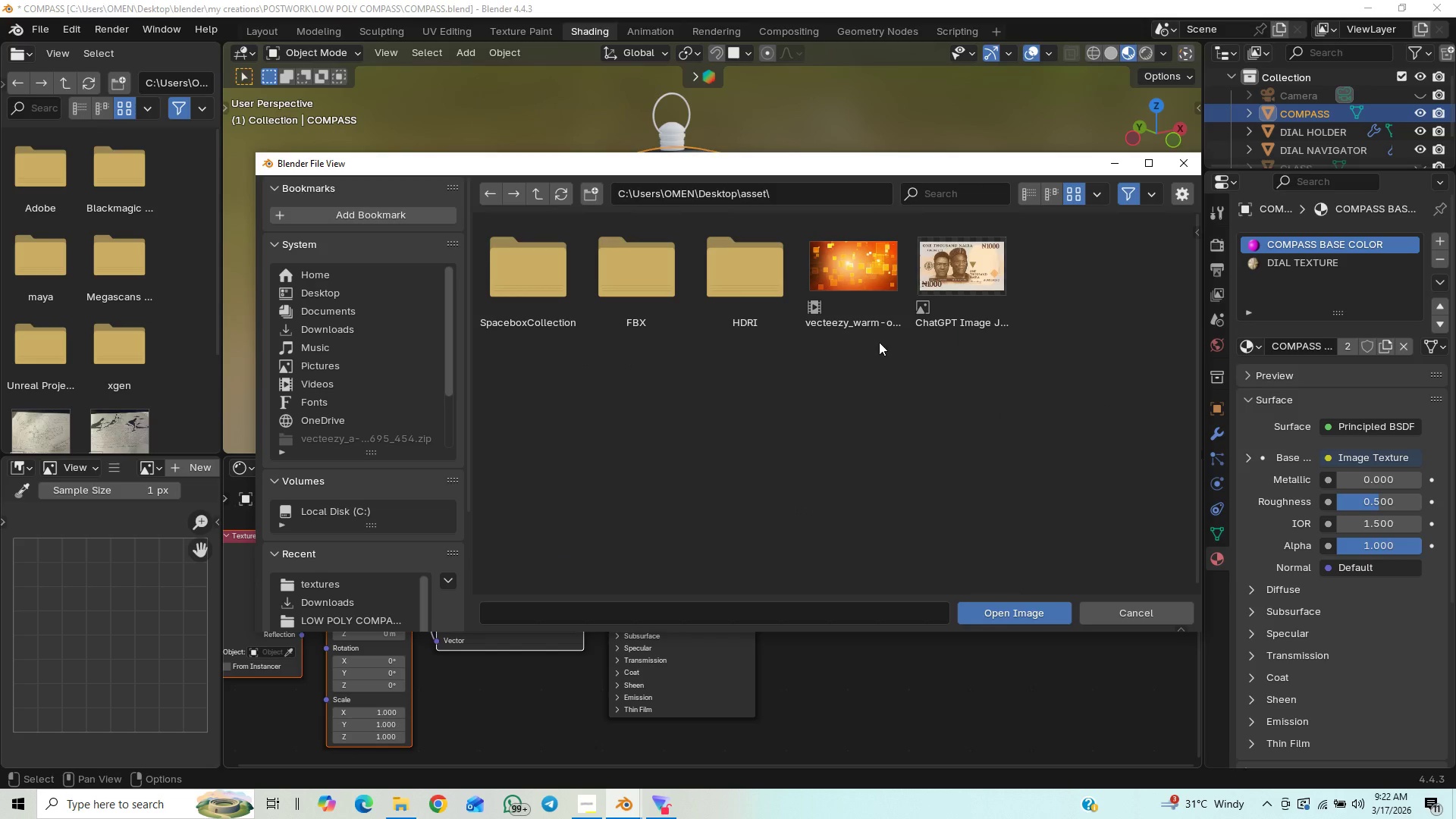 
left_click([532, 192])
 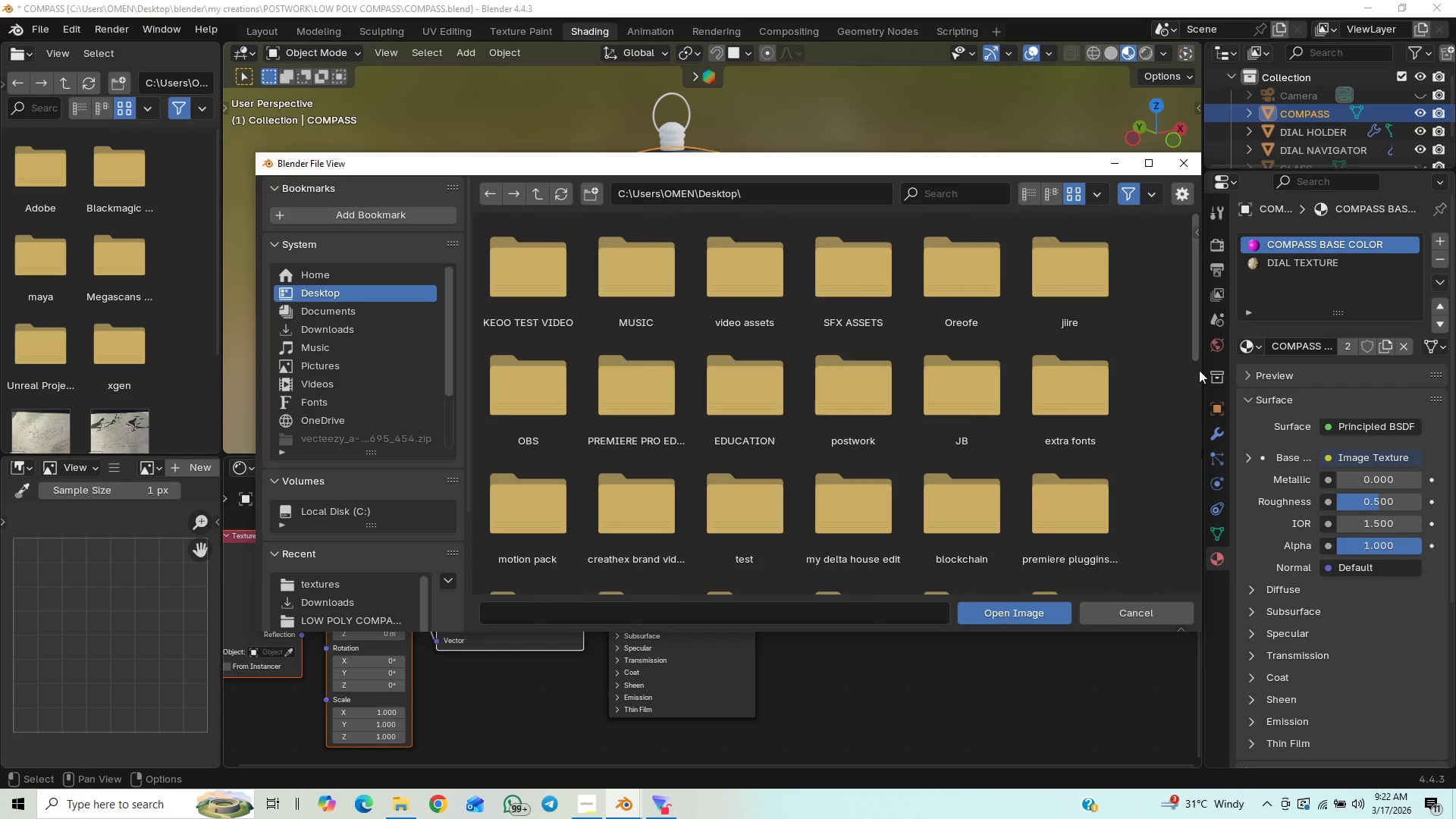 
left_click_drag(start_coordinate=[1196, 356], to_coordinate=[1156, 606])
 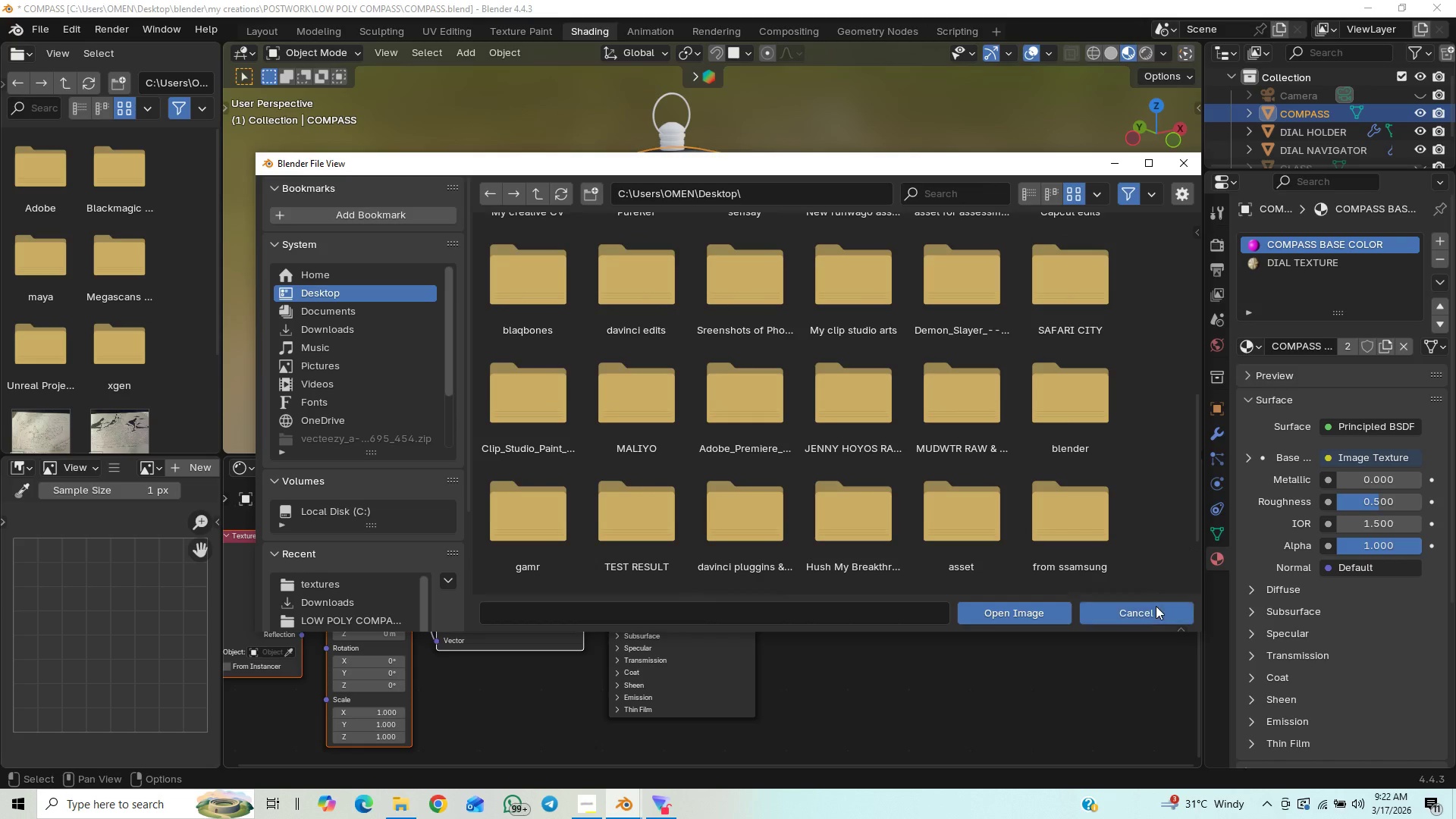 
left_click_drag(start_coordinate=[1156, 606], to_coordinate=[1171, 553])
 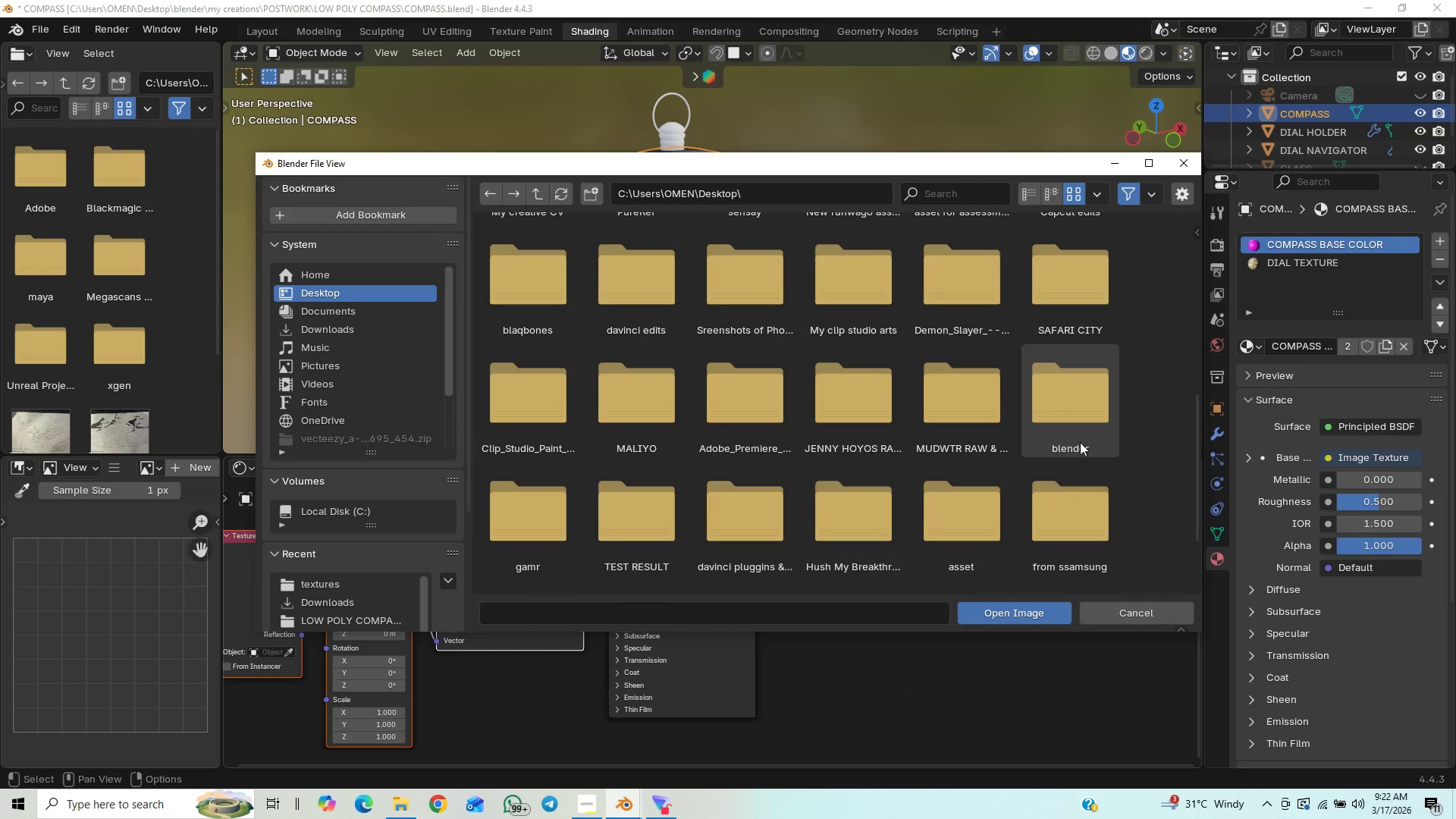 
double_click([1074, 432])
 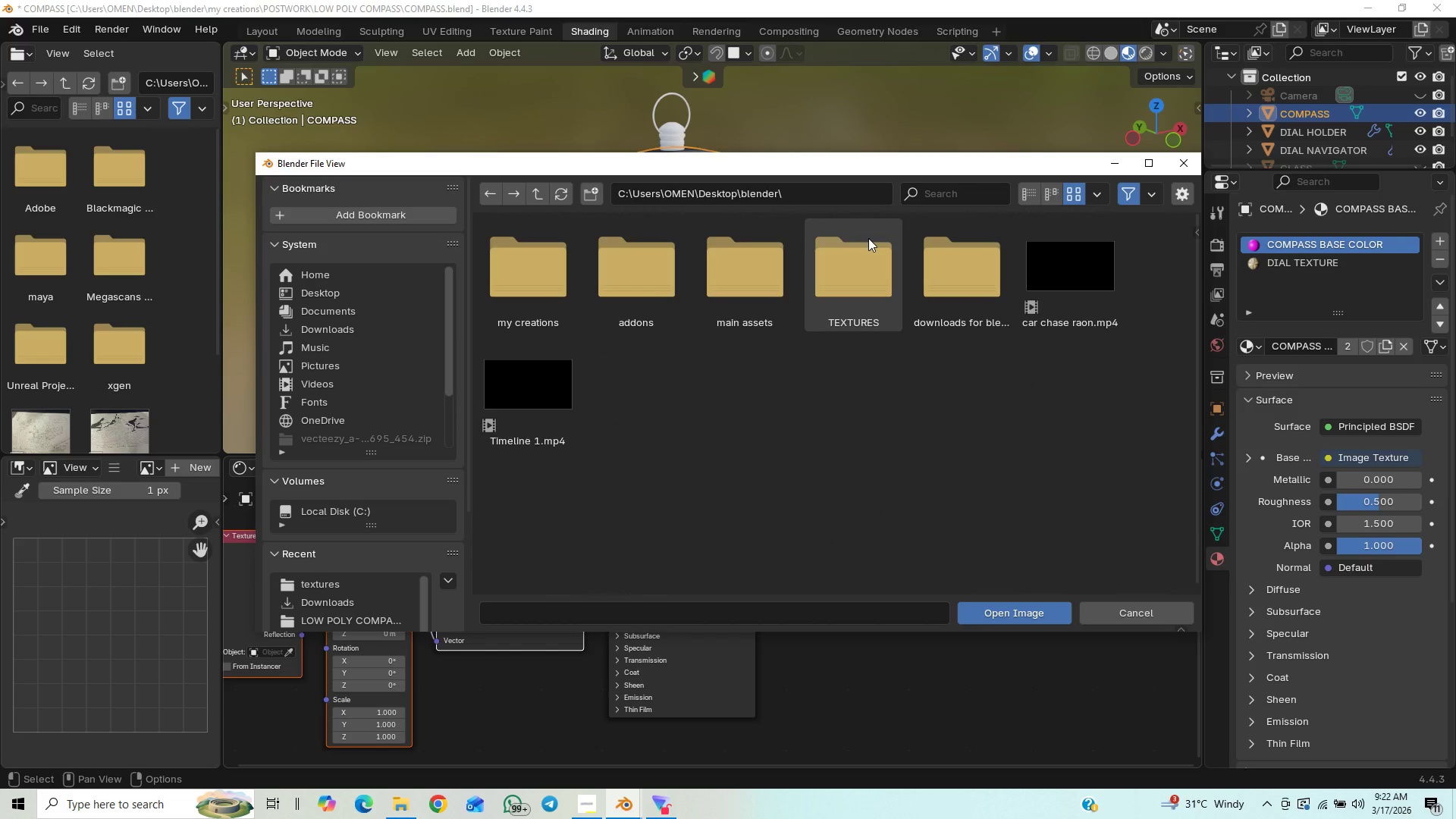 
double_click([861, 246])
 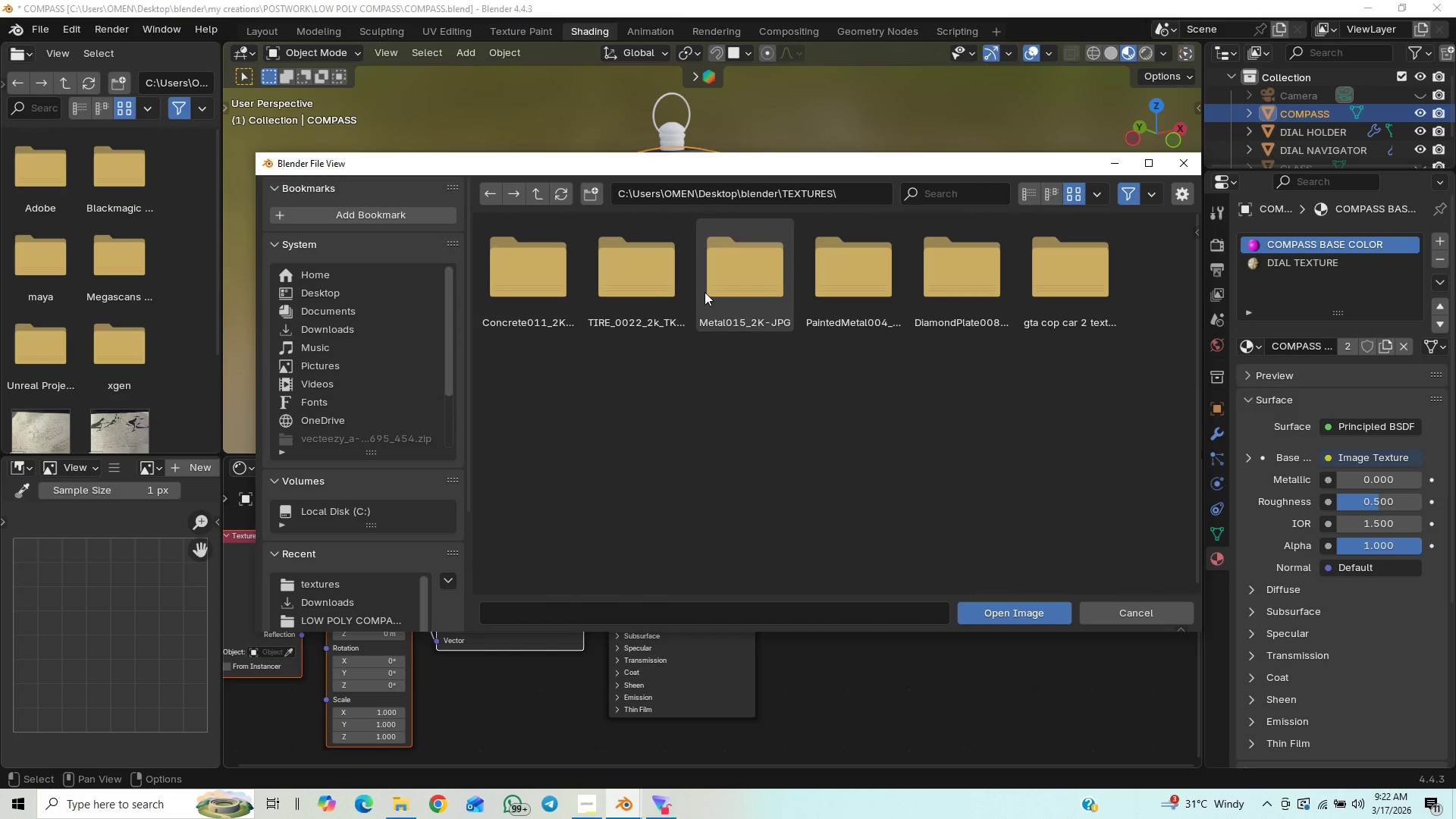 
double_click([704, 292])
 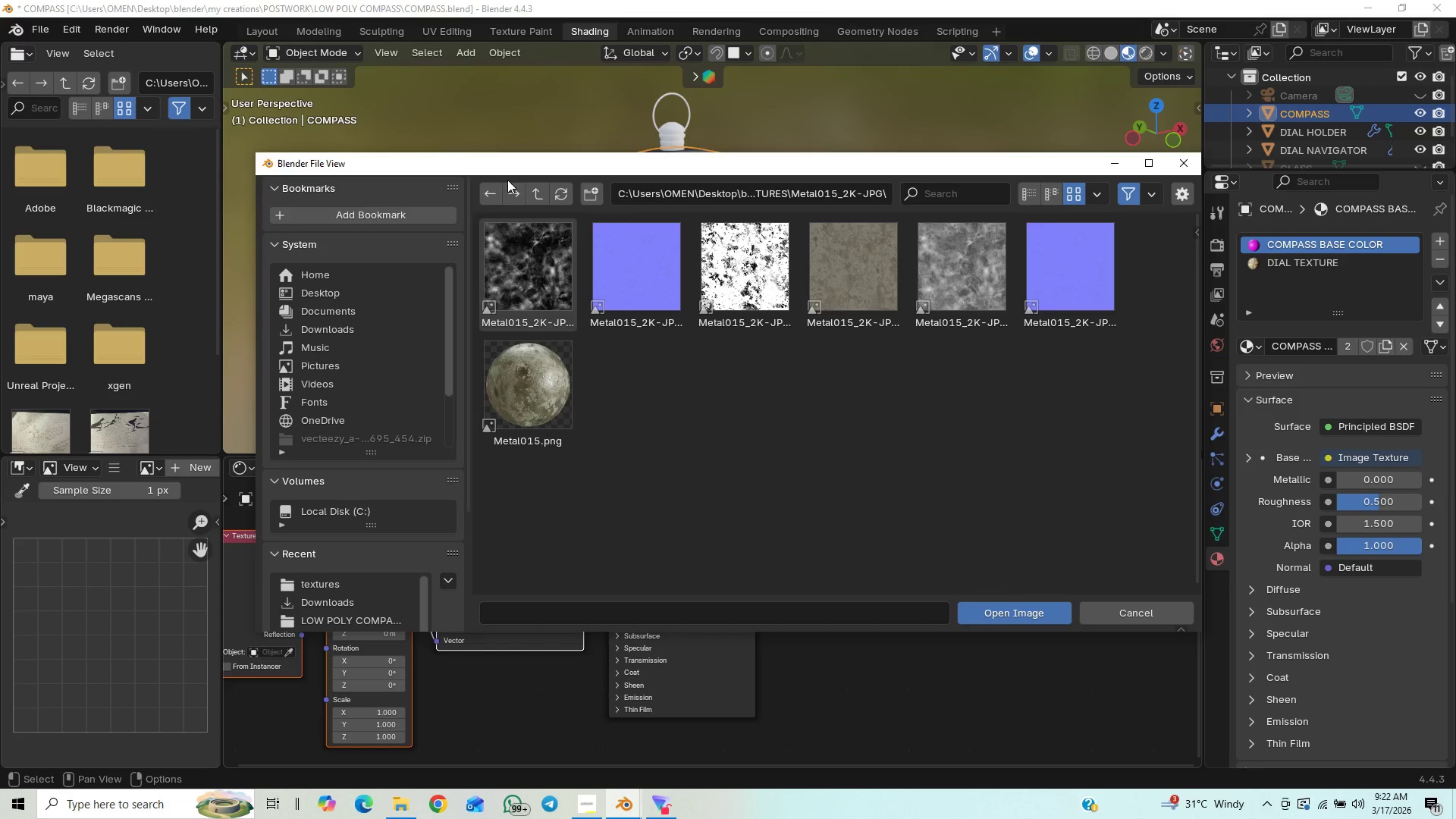 
wait(5.8)
 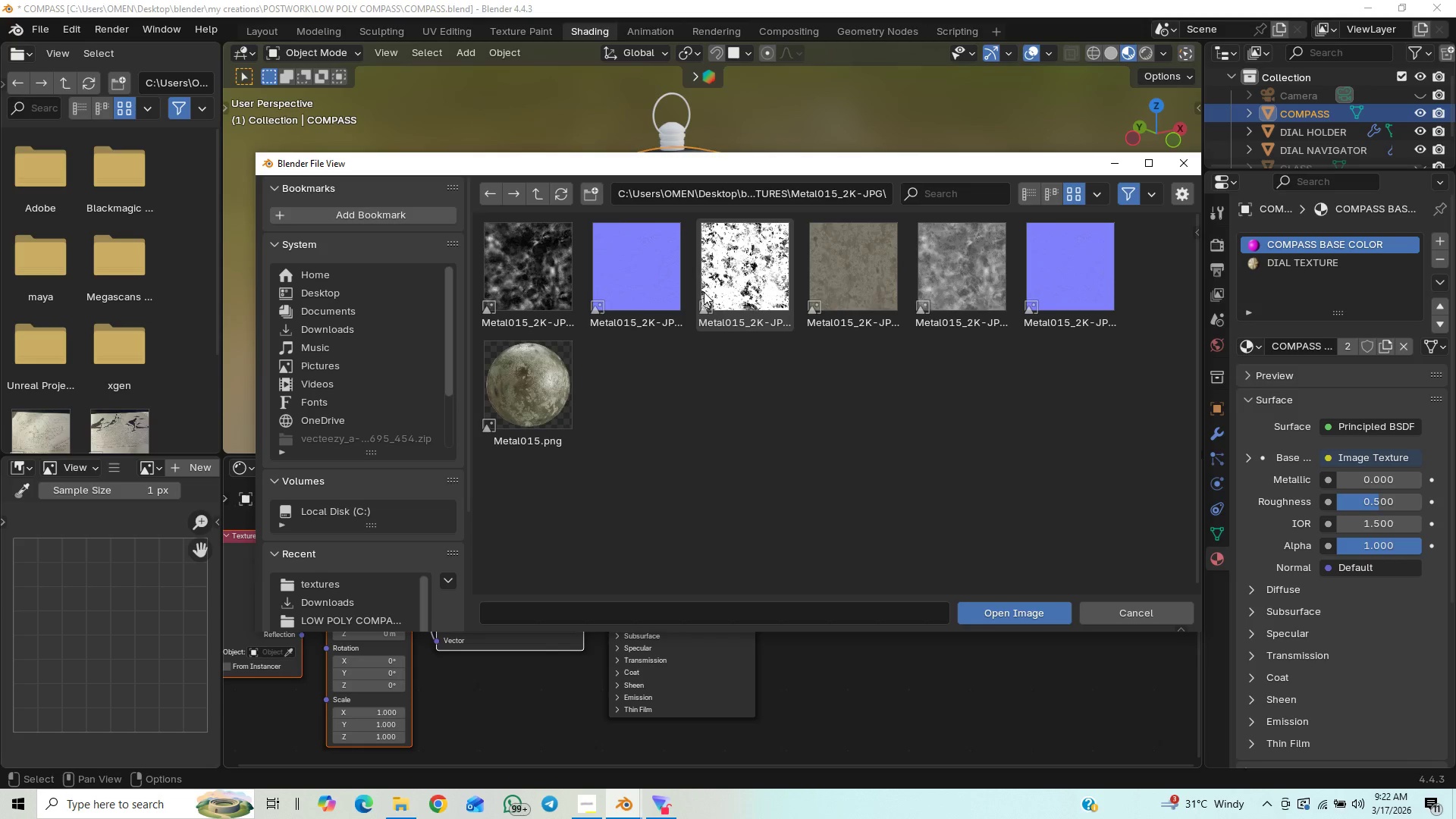 
left_click([538, 190])
 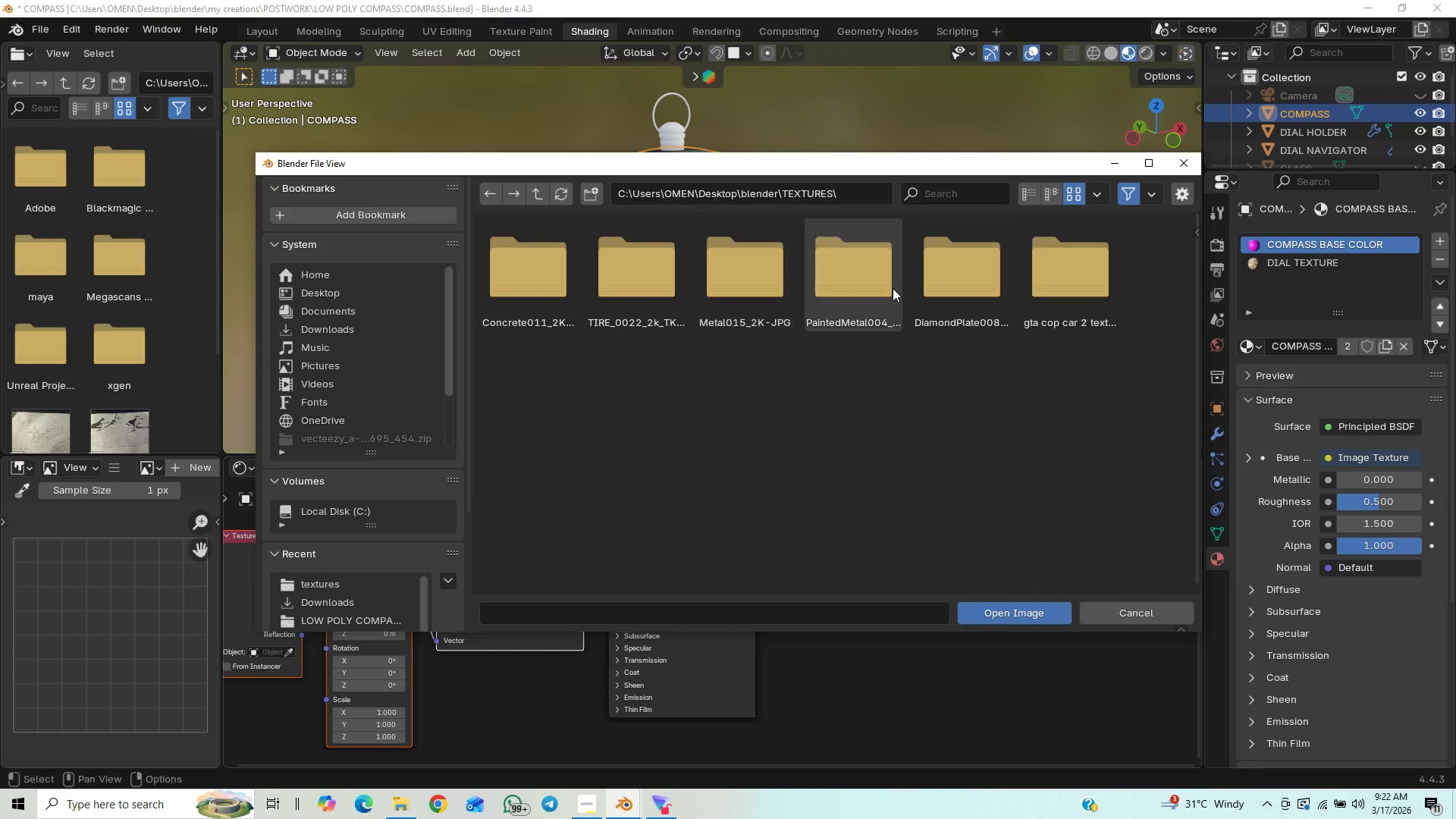 
mouse_move([927, 291])
 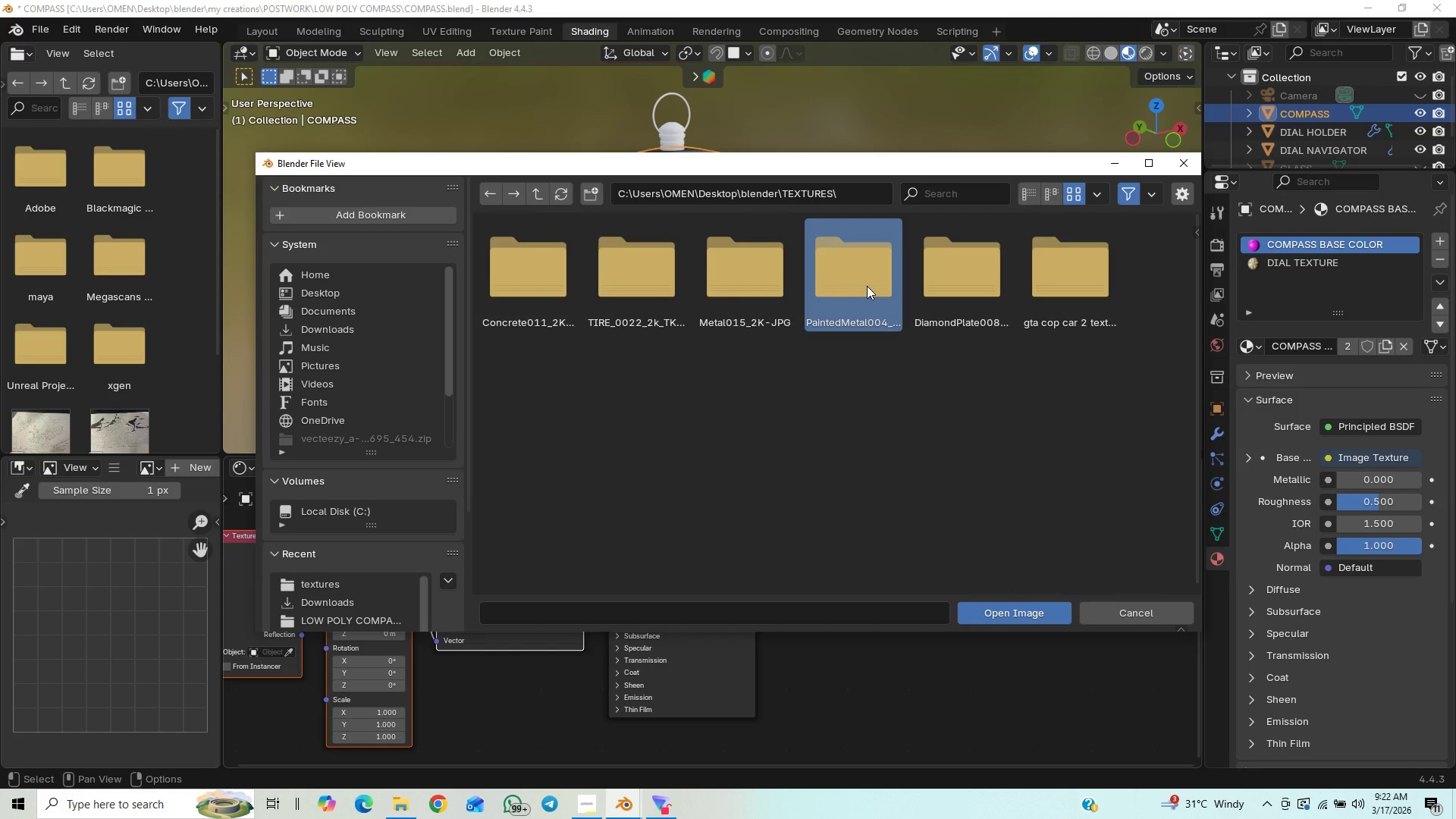 
double_click([867, 286])
 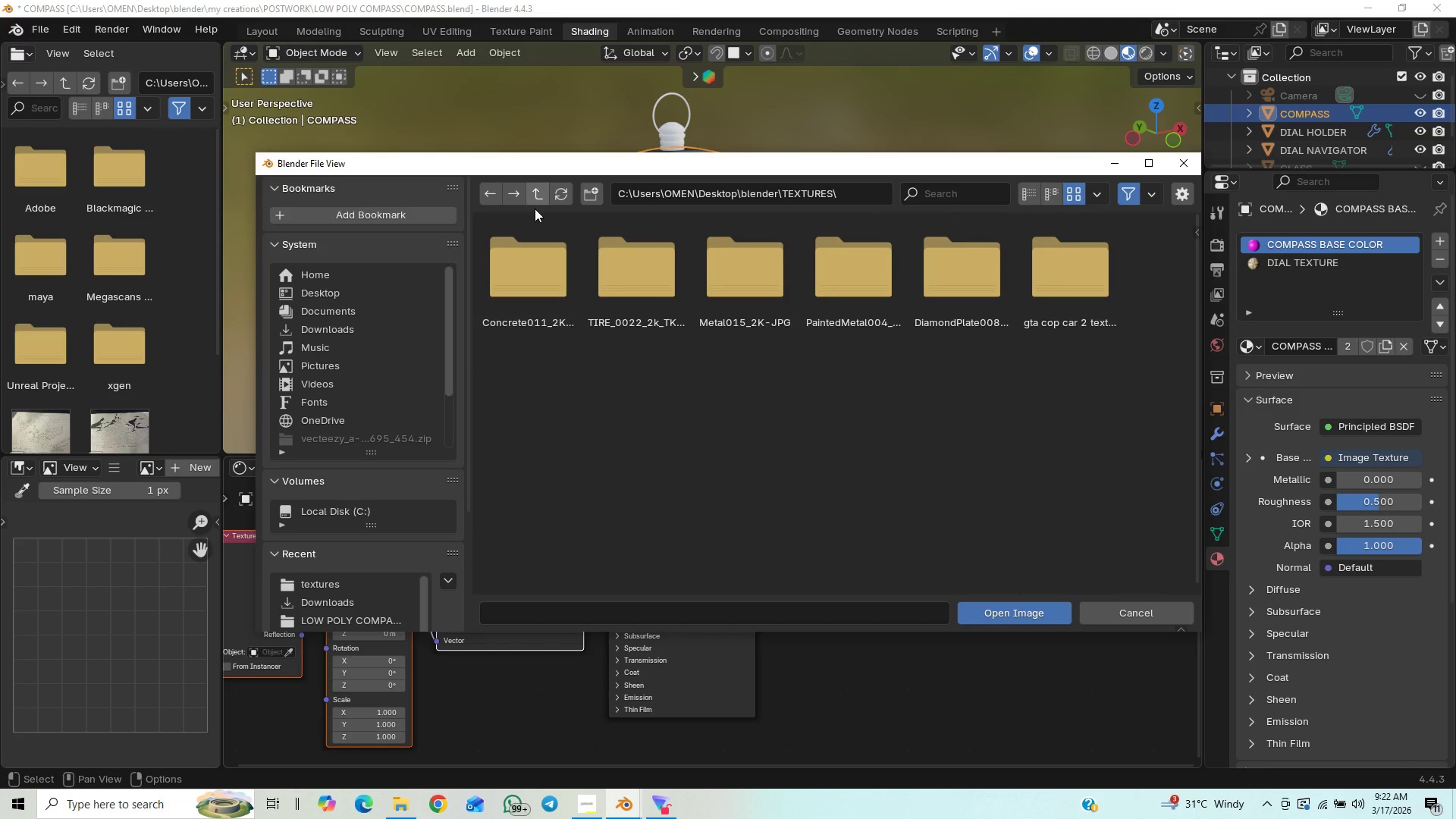 
double_click([544, 243])
 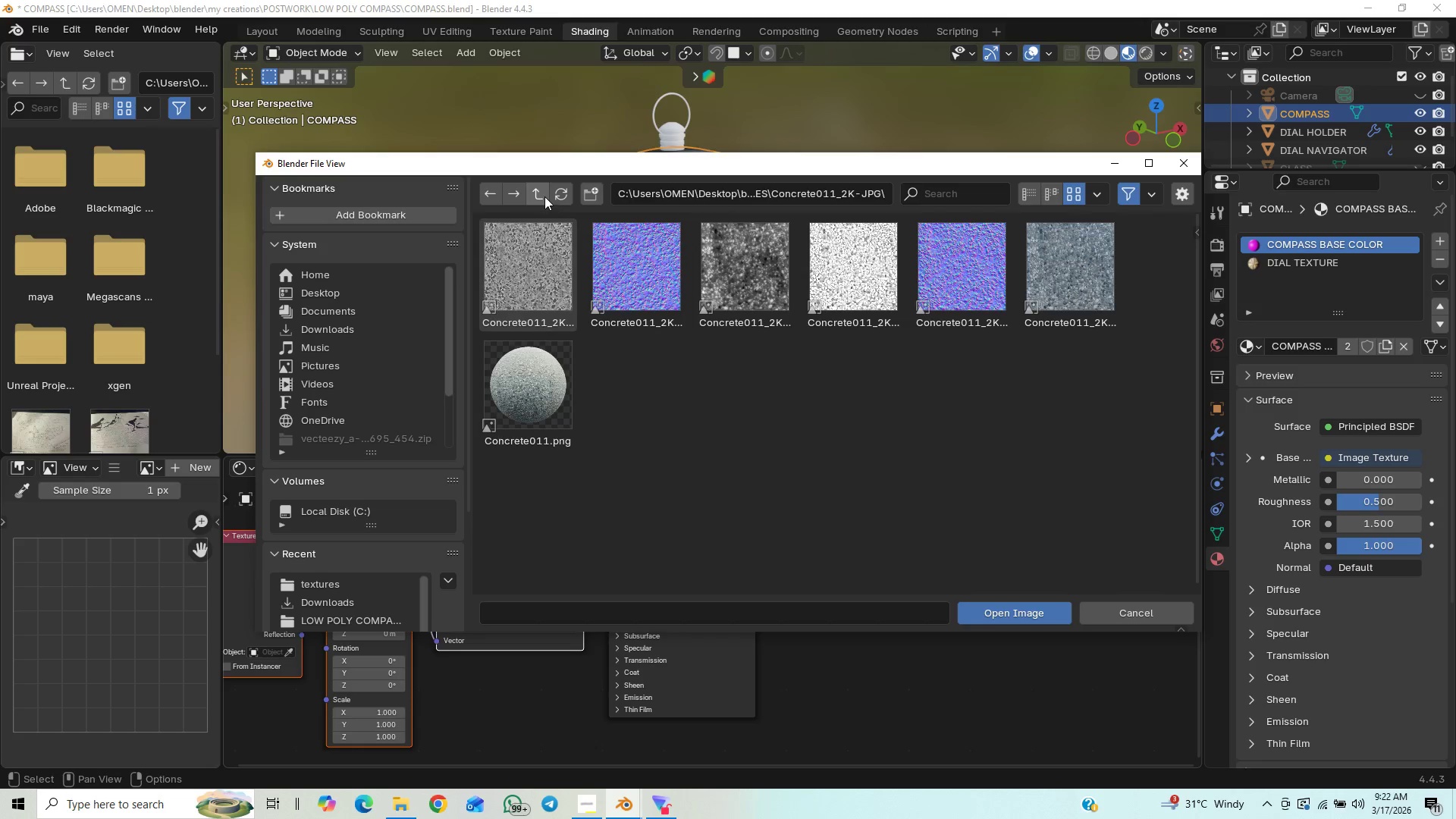 
left_click([538, 192])
 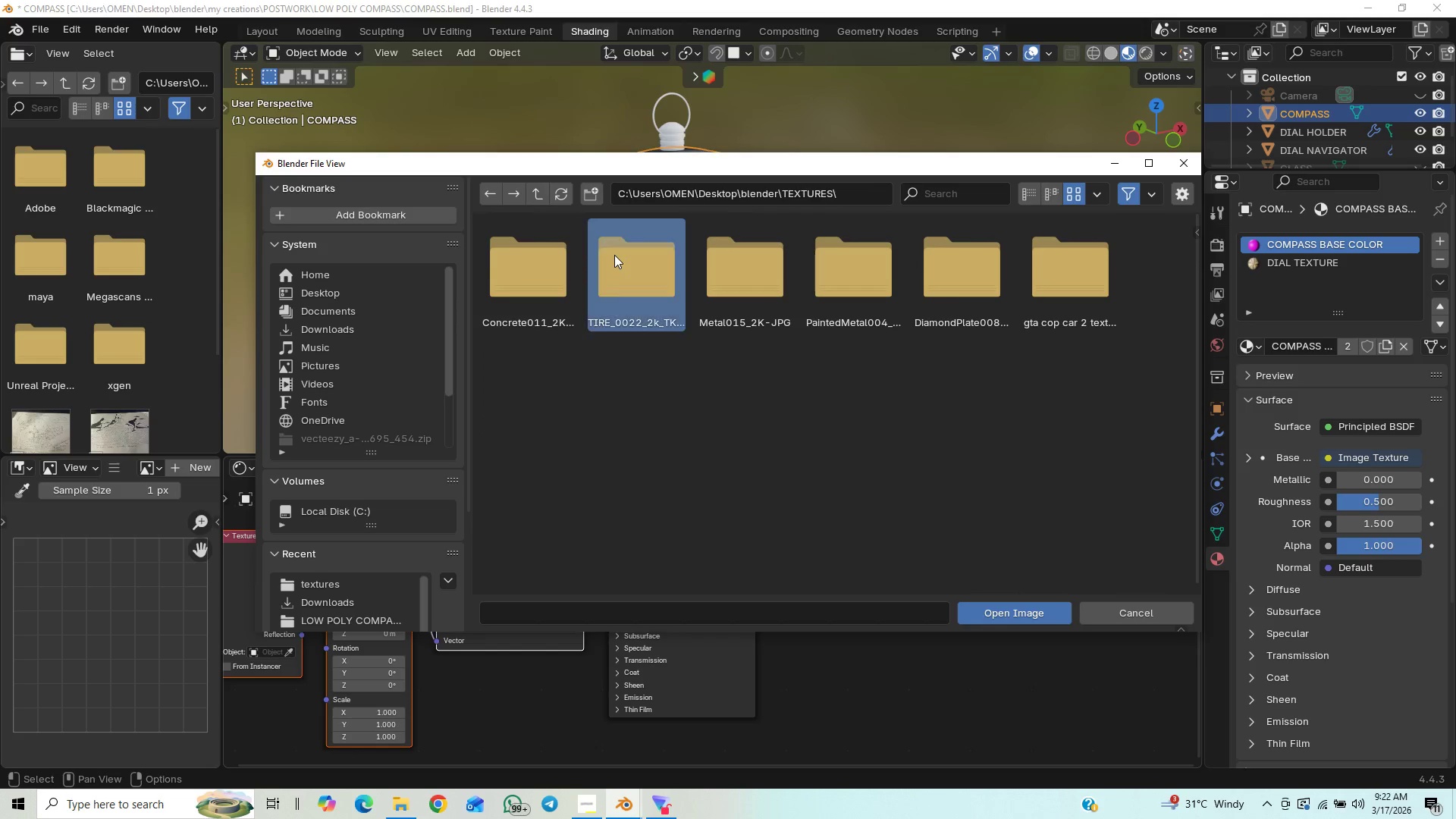 
double_click([614, 255])
 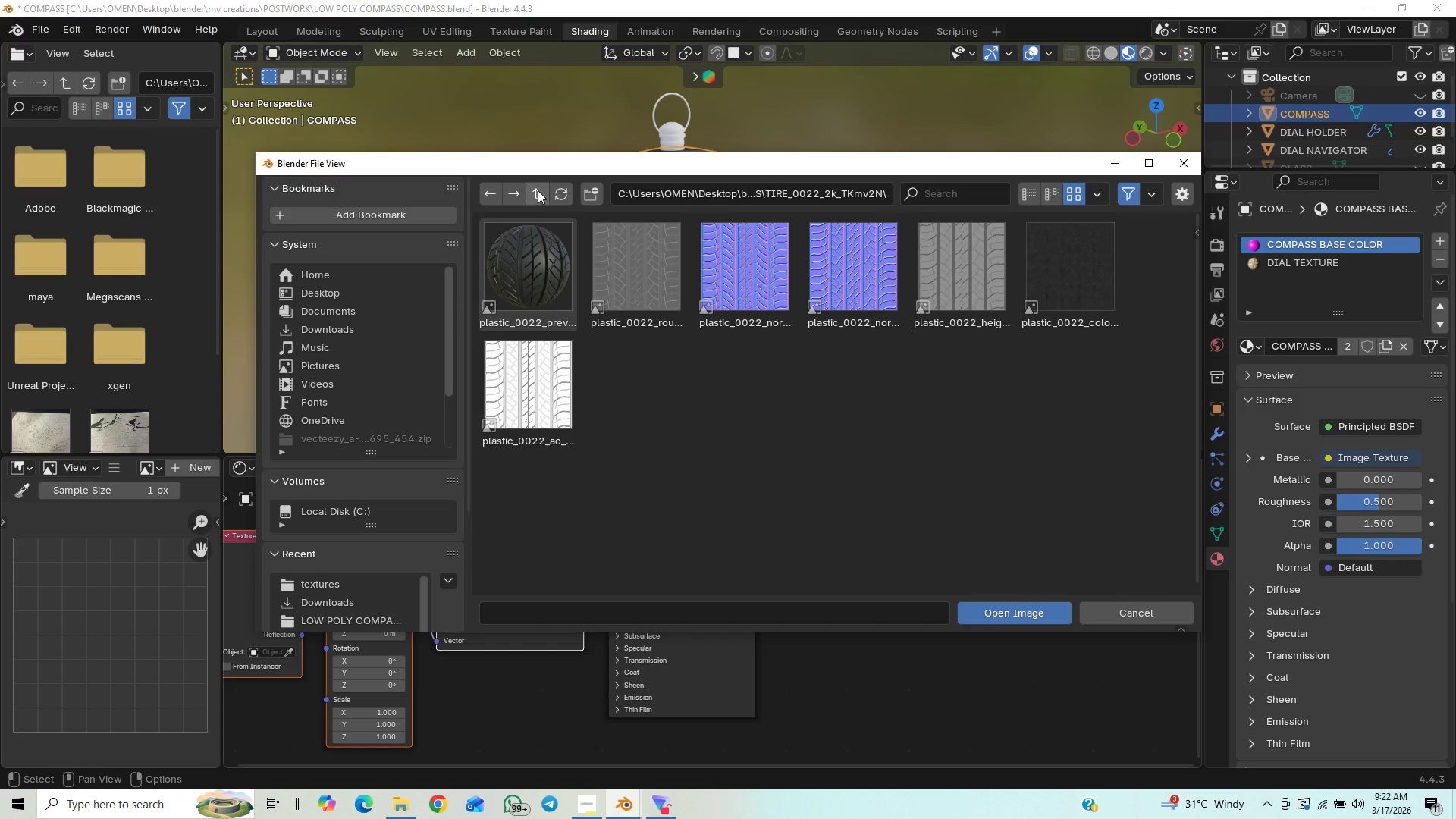 
left_click([538, 190])
 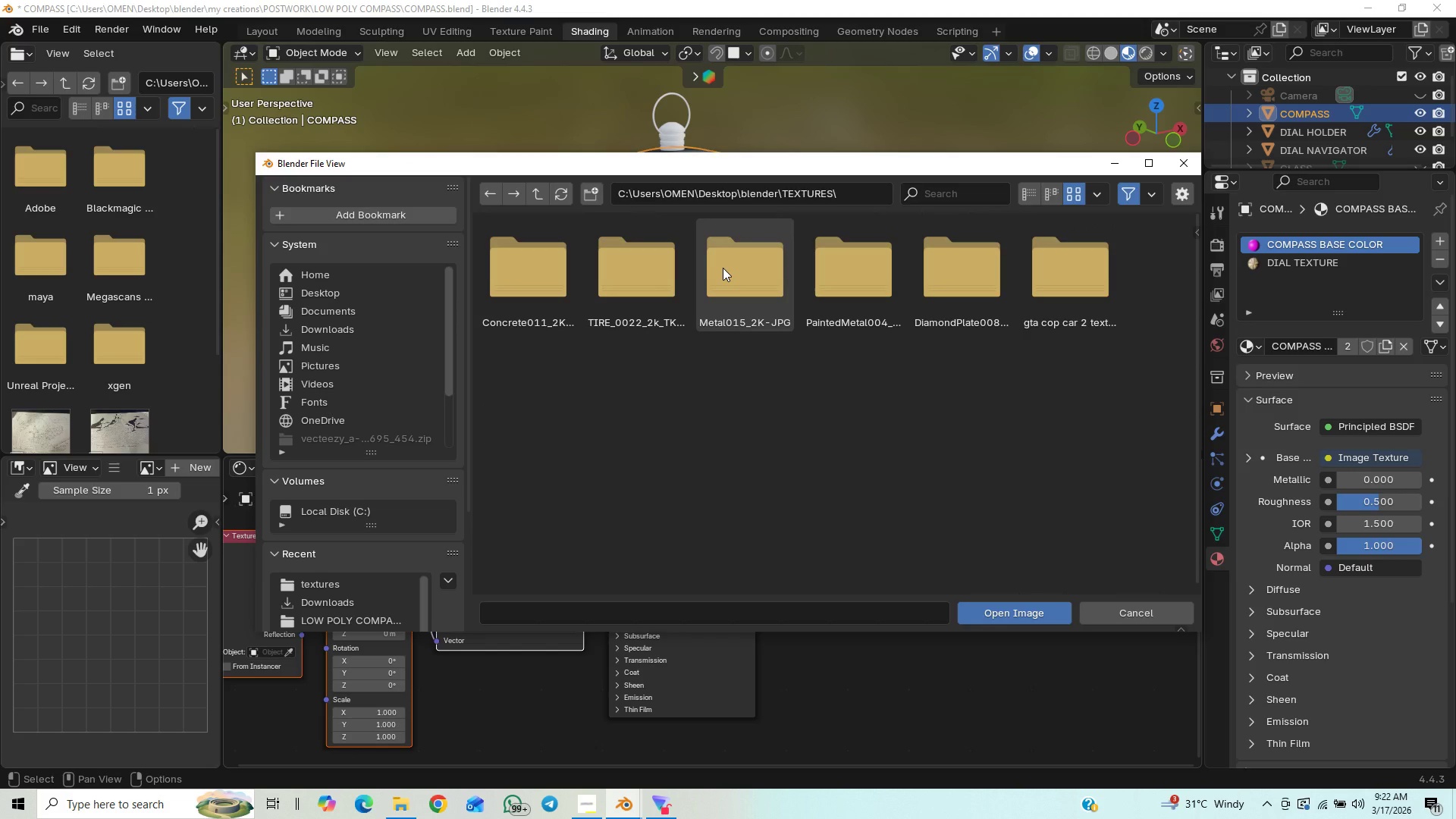 
double_click([723, 268])
 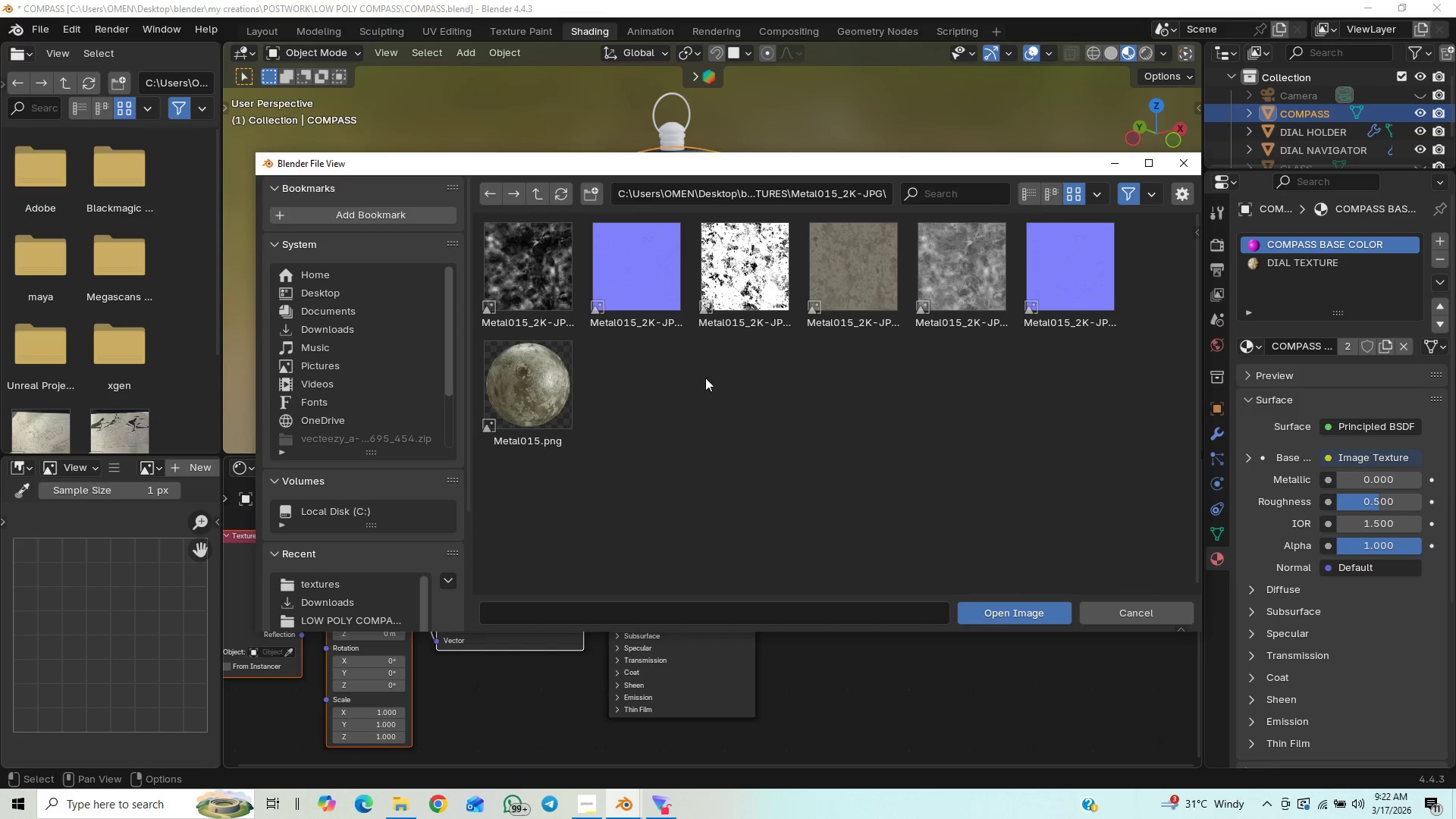 
key(A)
 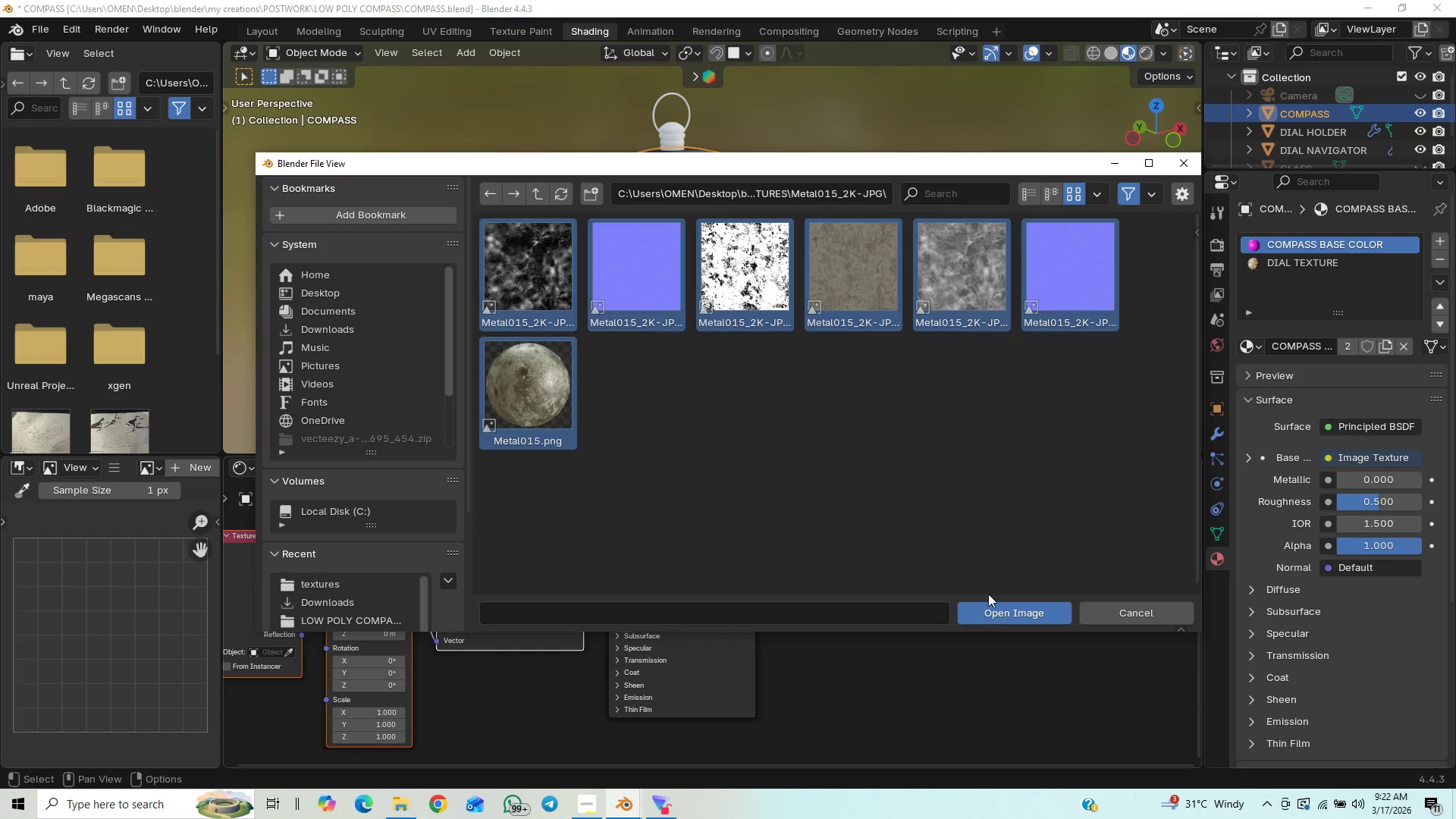 
left_click([993, 616])
 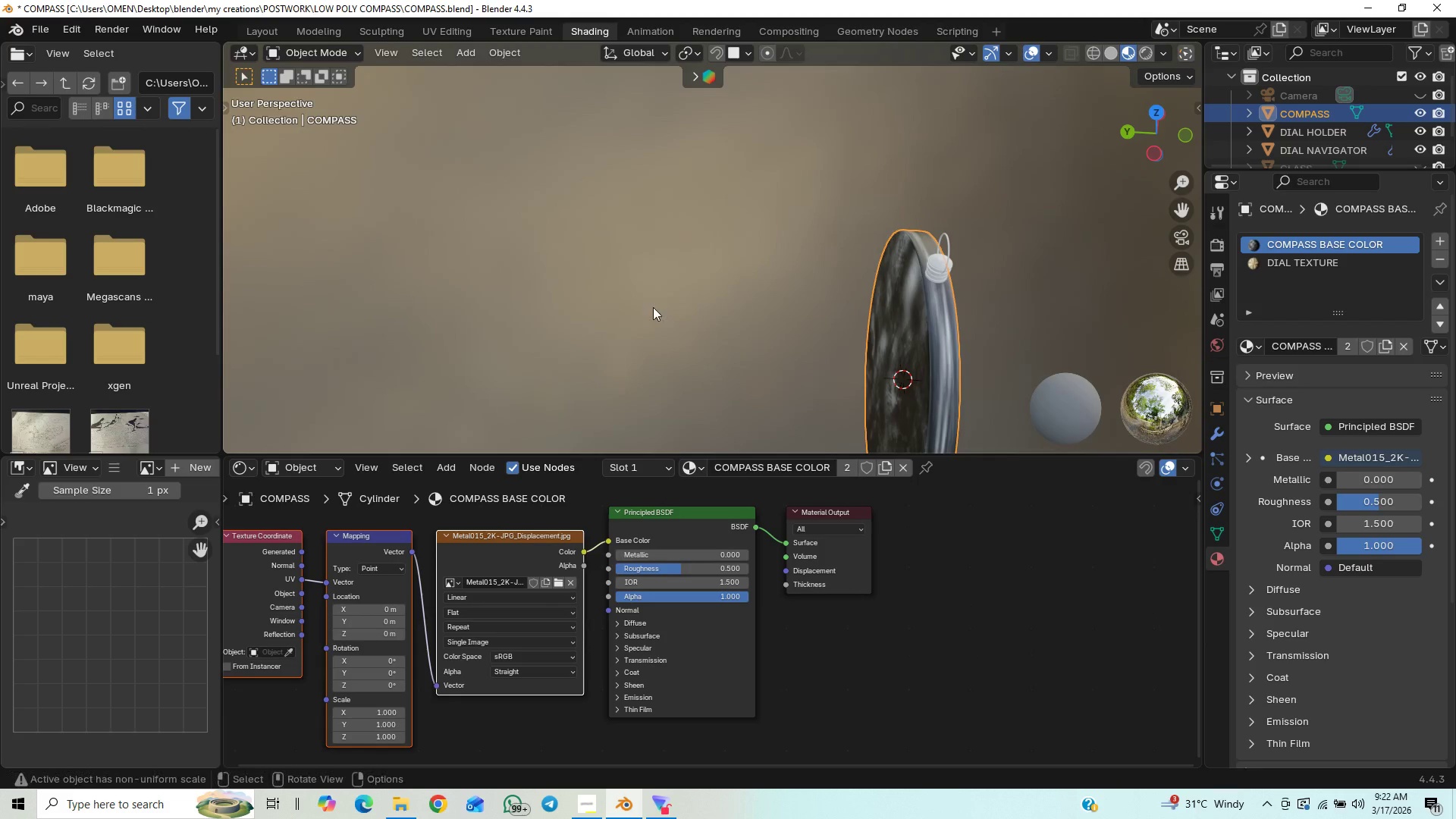 
hold_key(key=ShiftLeft, duration=1.14)
scroll: coordinate [674, 246], scroll_direction: up, amount: 4.0
 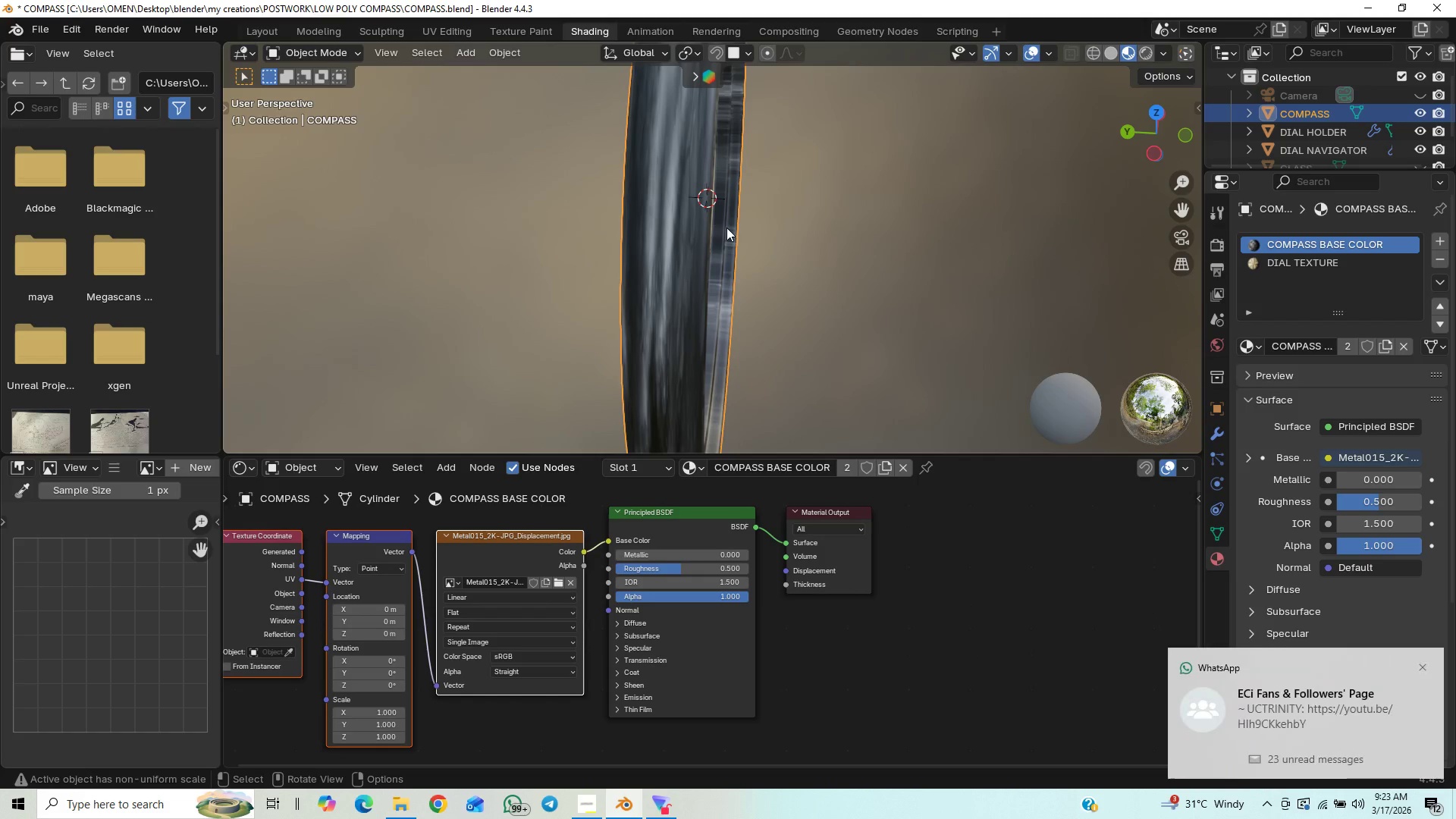 
scroll: coordinate [729, 224], scroll_direction: down, amount: 1.0
 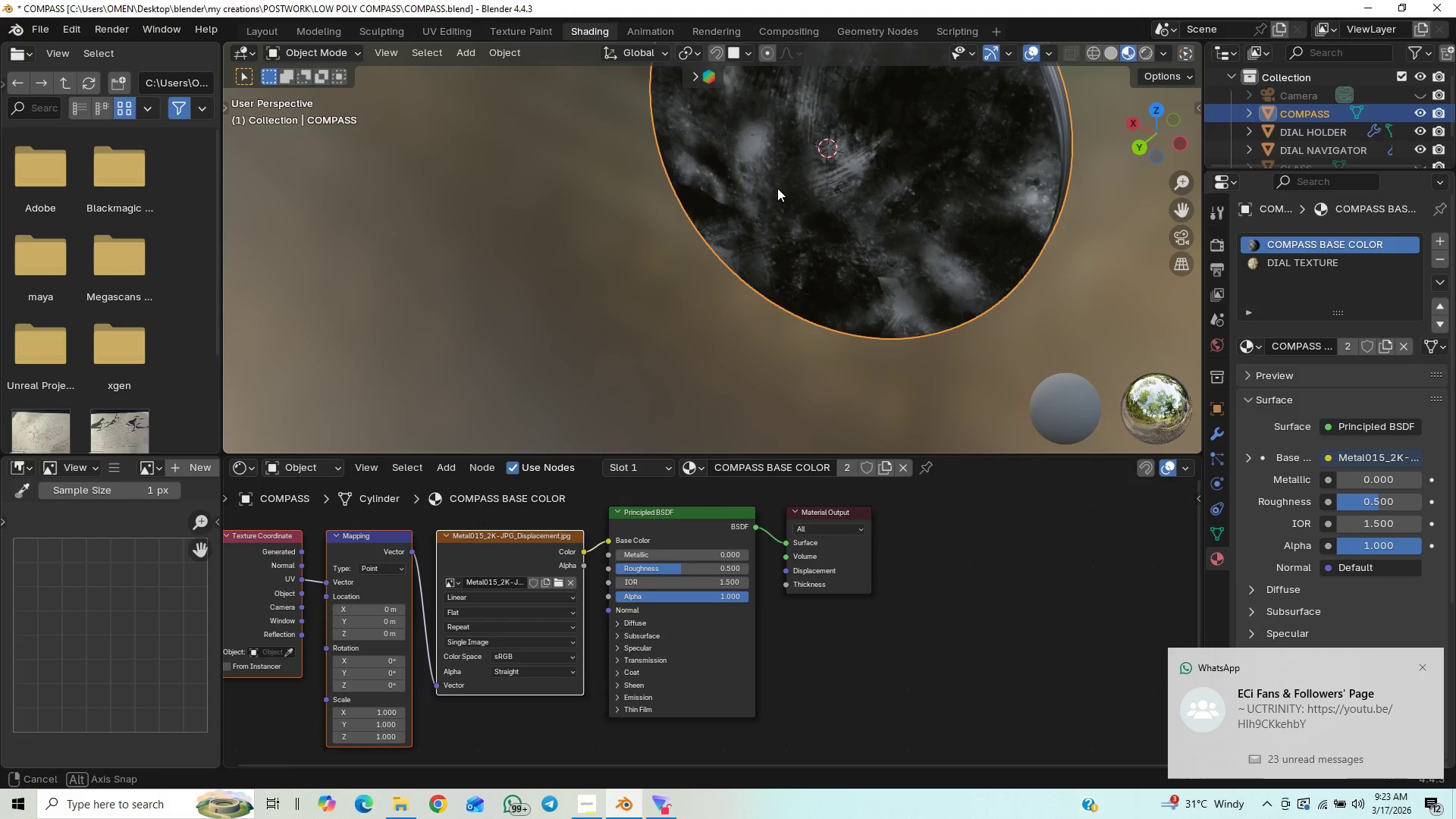 
hold_key(key=ShiftLeft, duration=0.77)
scroll: coordinate [796, 168], scroll_direction: up, amount: 1.0
 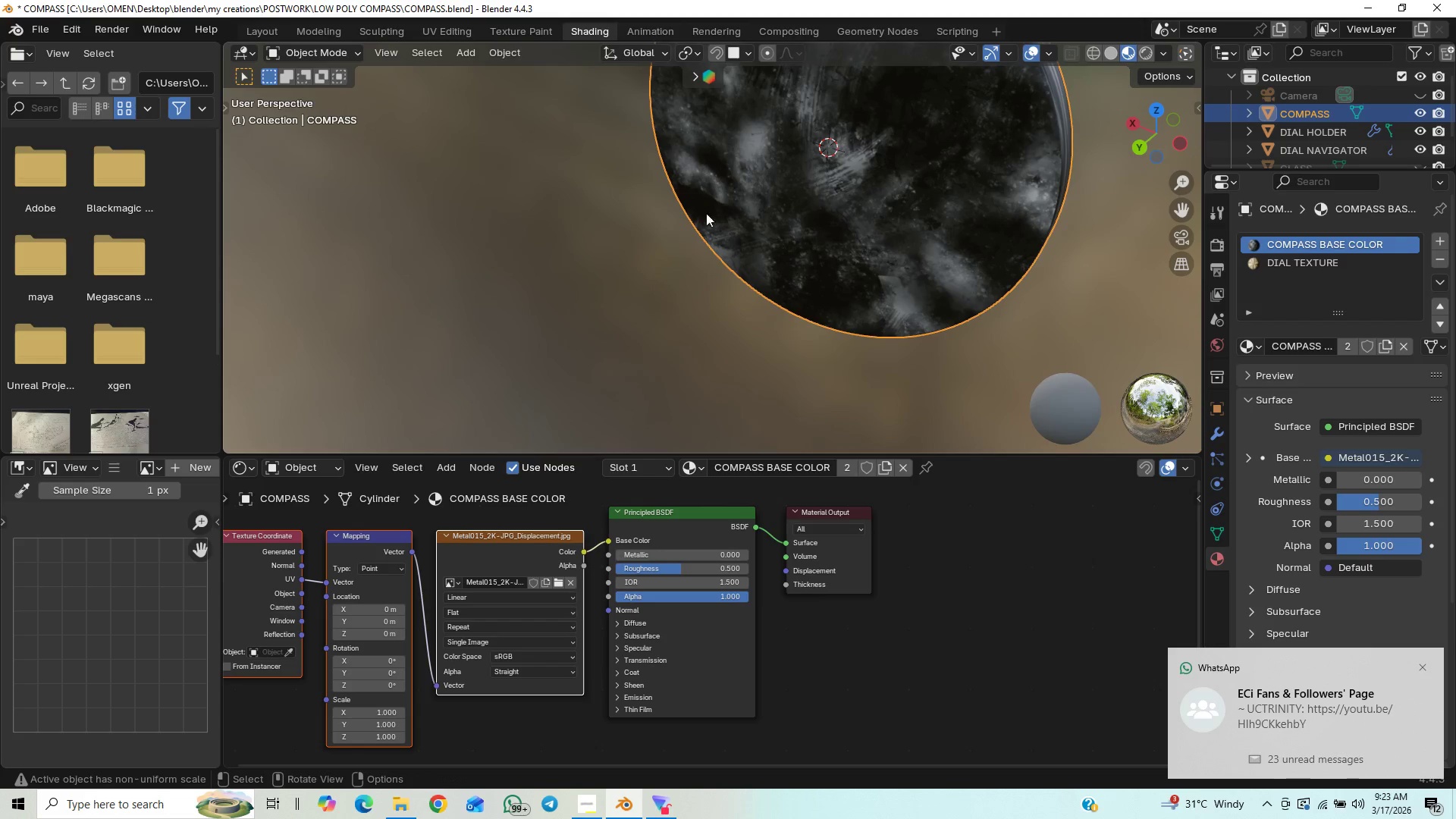 
hold_key(key=ShiftLeft, duration=0.56)
scroll: coordinate [621, 328], scroll_direction: up, amount: 1.0
 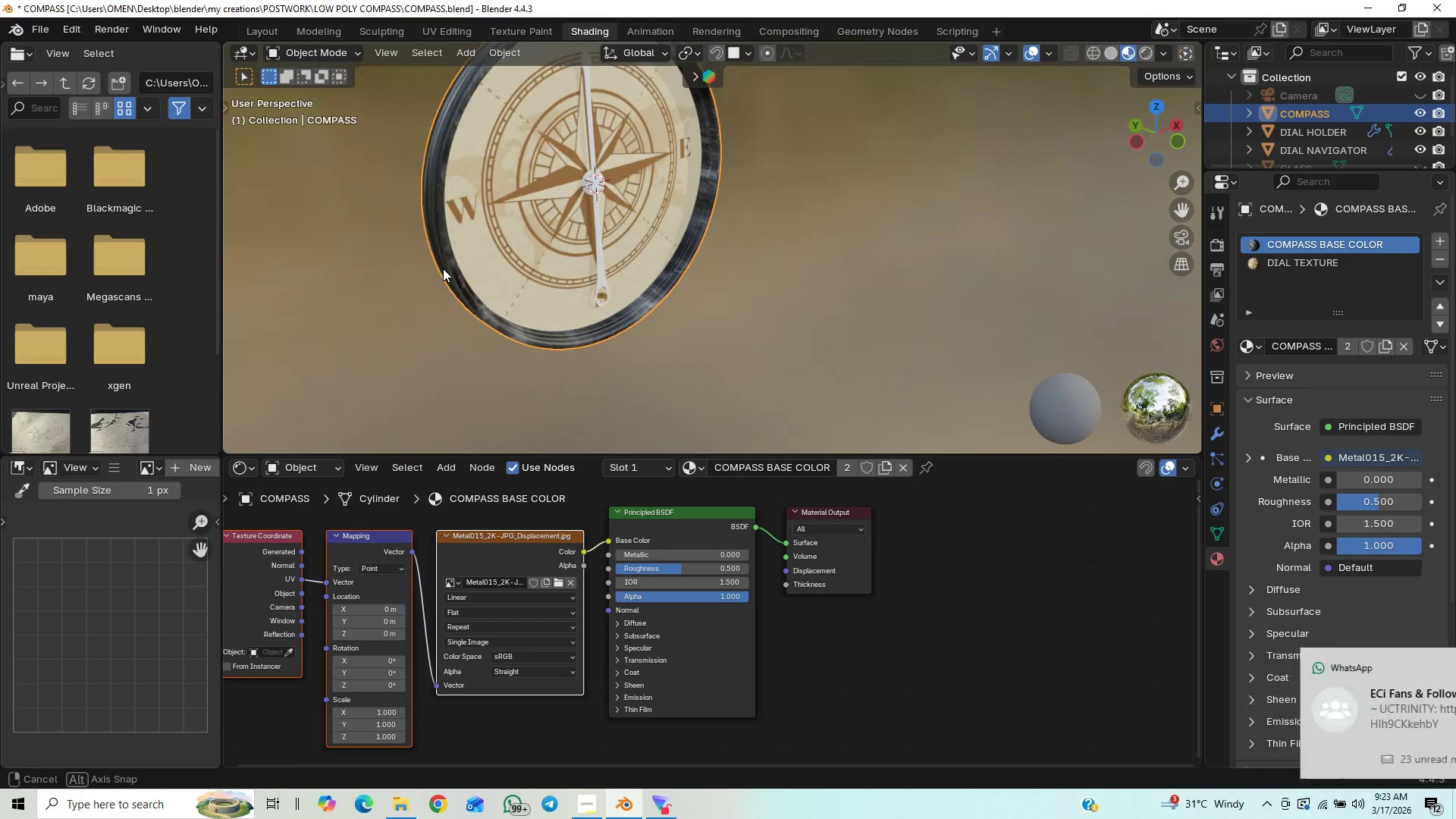 
key(Shift+ShiftLeft)
 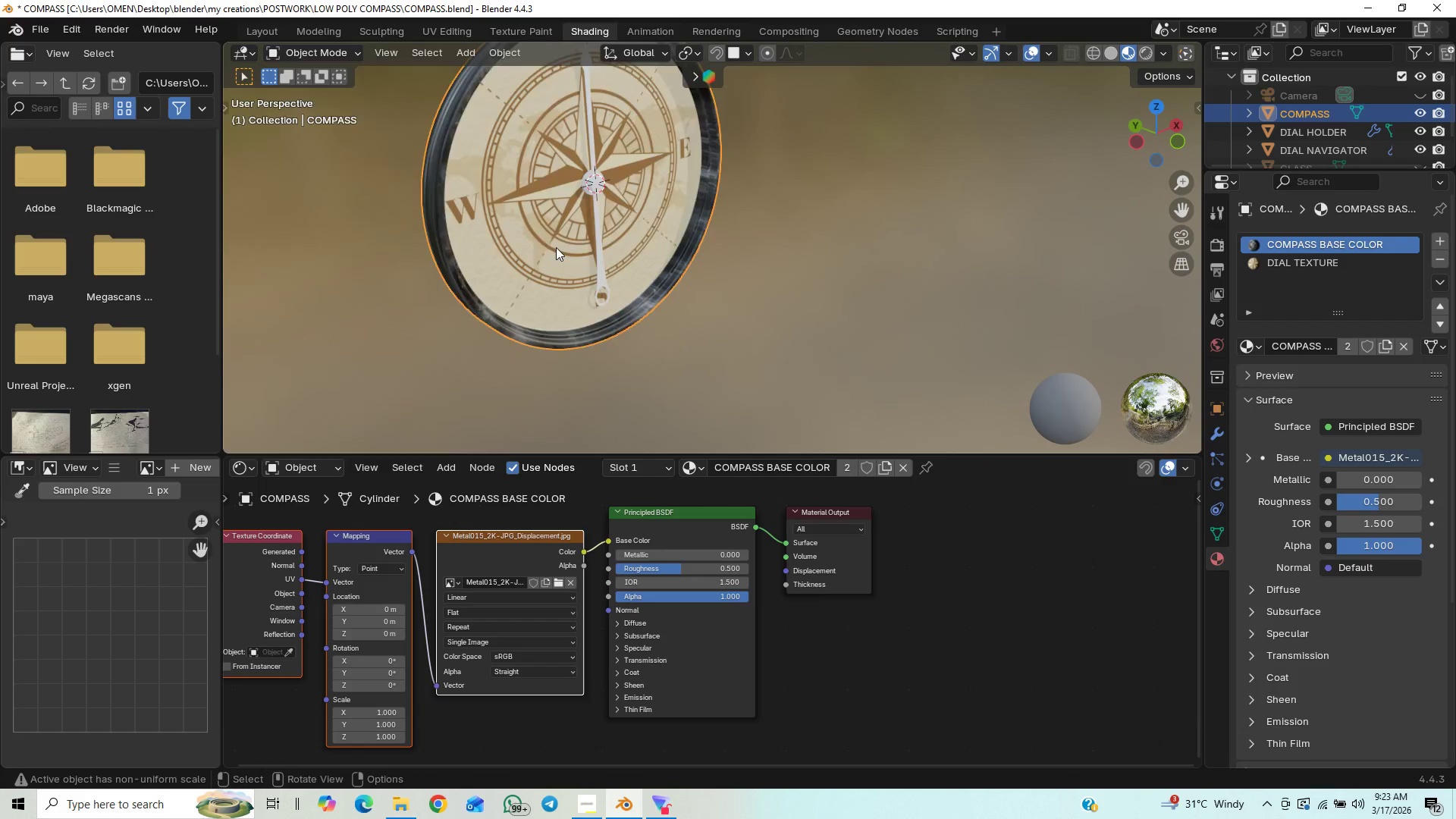 
scroll: coordinate [557, 247], scroll_direction: up, amount: 8.0
 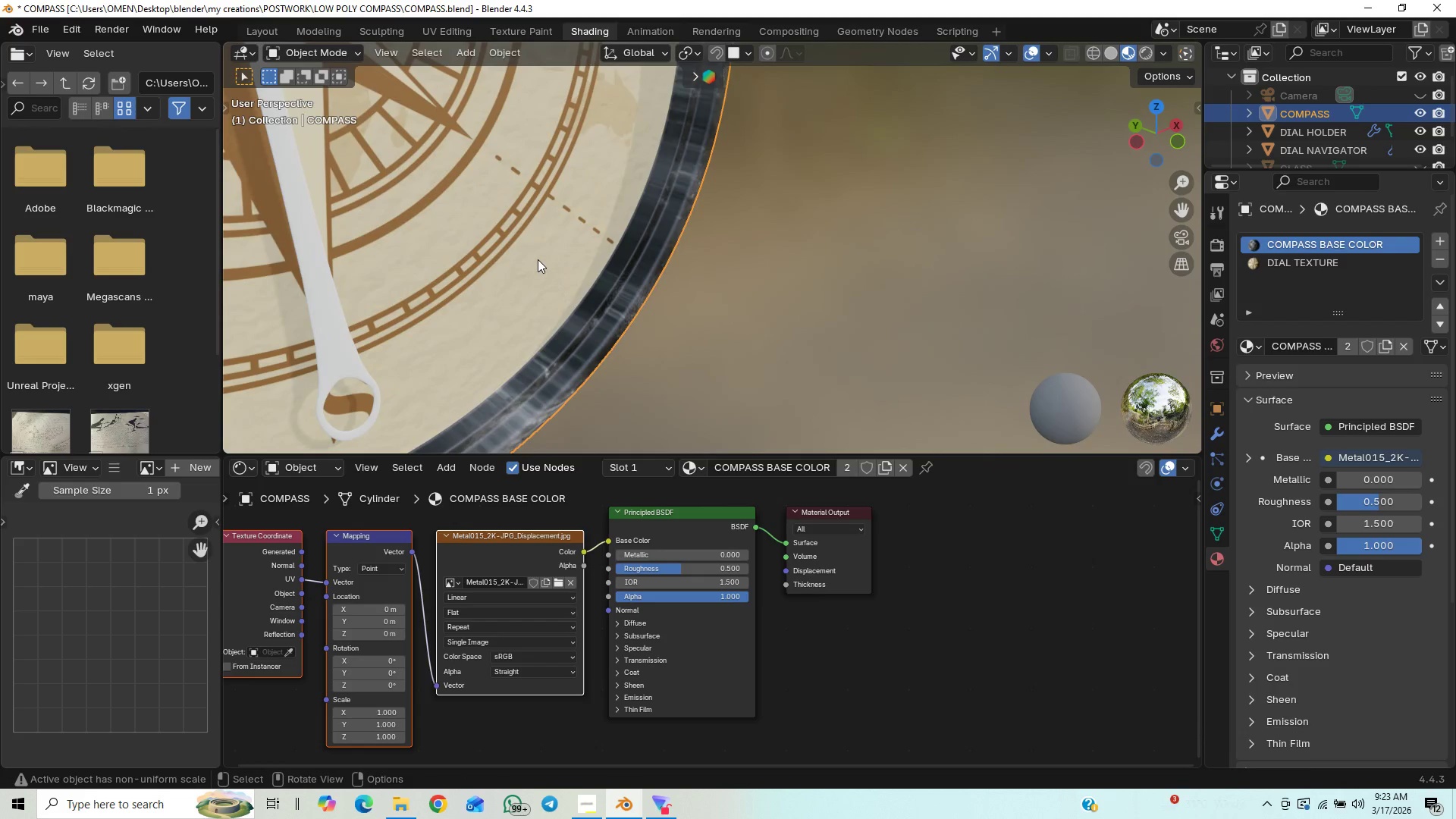 
scroll: coordinate [538, 259], scroll_direction: down, amount: 1.0
 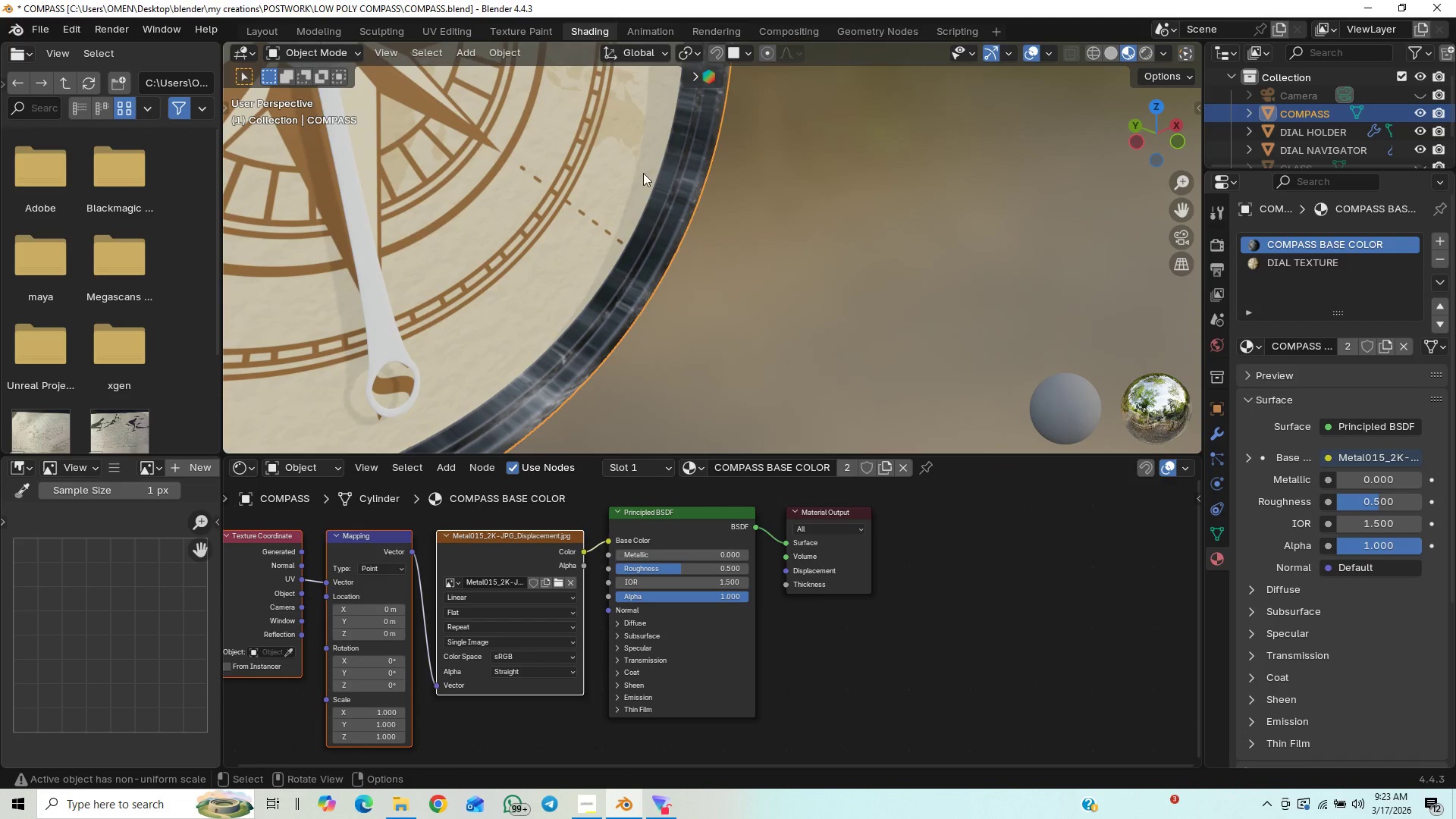 
hold_key(key=ShiftLeft, duration=1.3)
 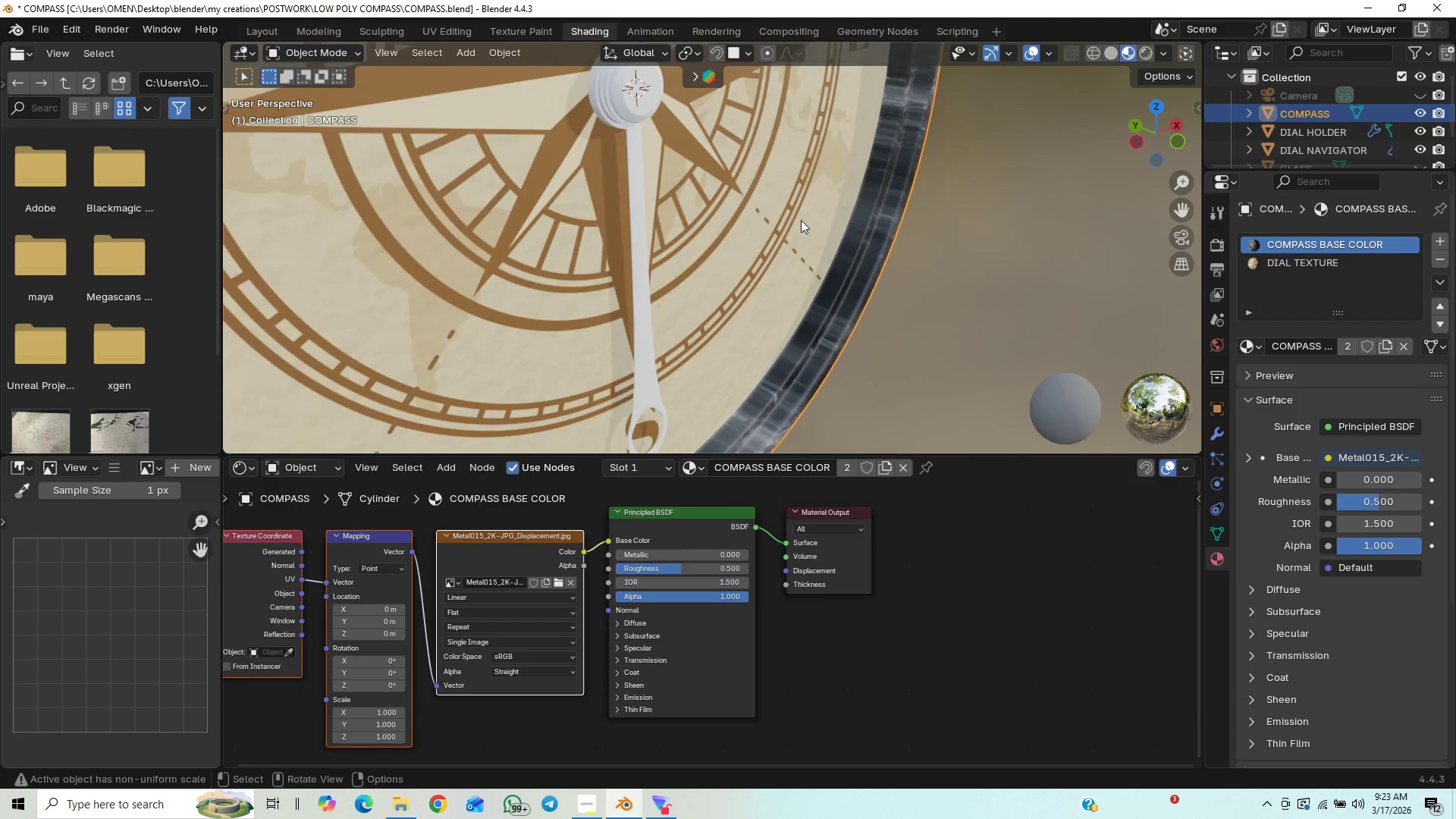 
scroll: coordinate [721, 229], scroll_direction: down, amount: 3.0
 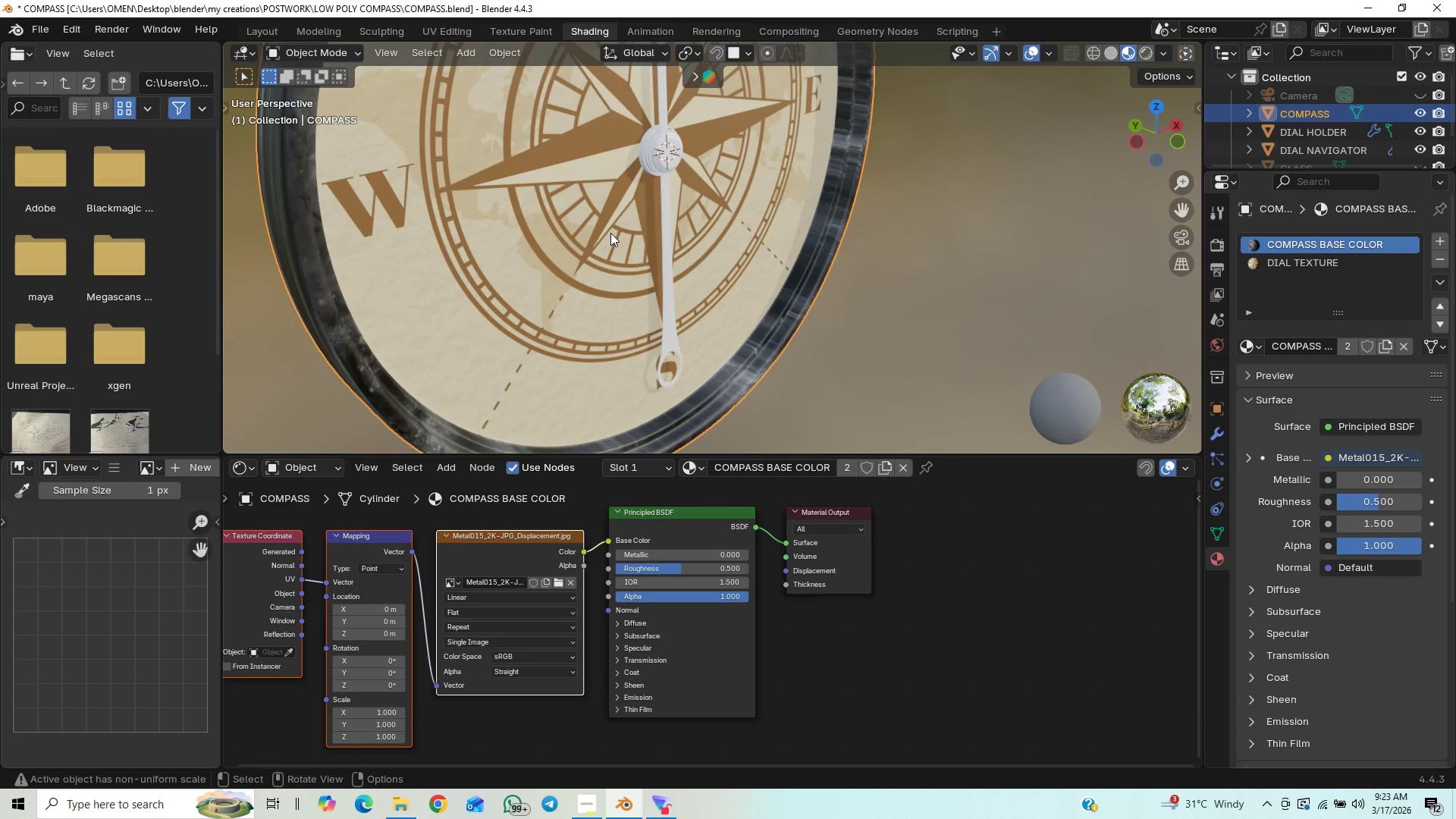 
hold_key(key=ShiftLeft, duration=0.41)
 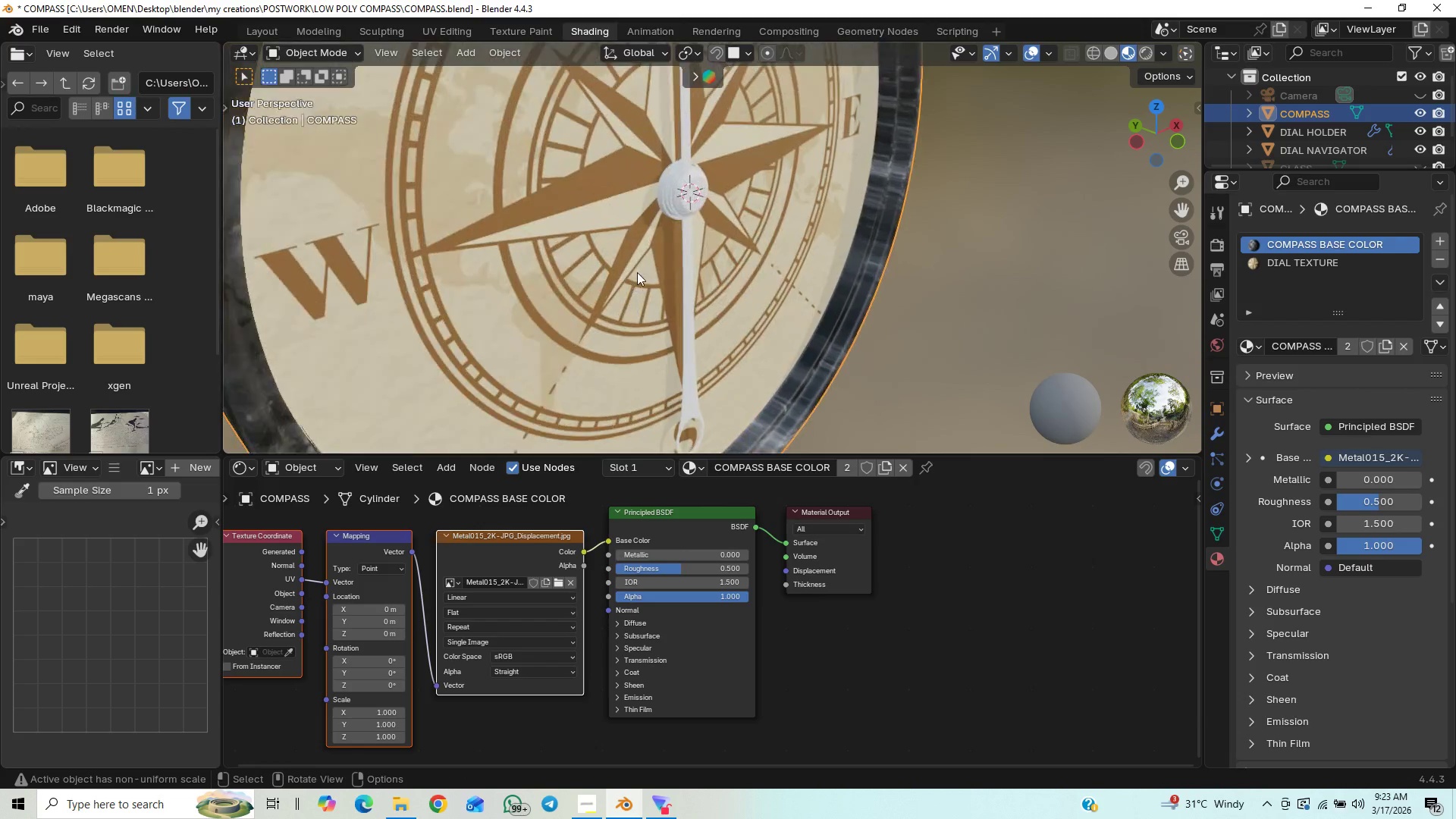 
scroll: coordinate [637, 272], scroll_direction: up, amount: 1.0
 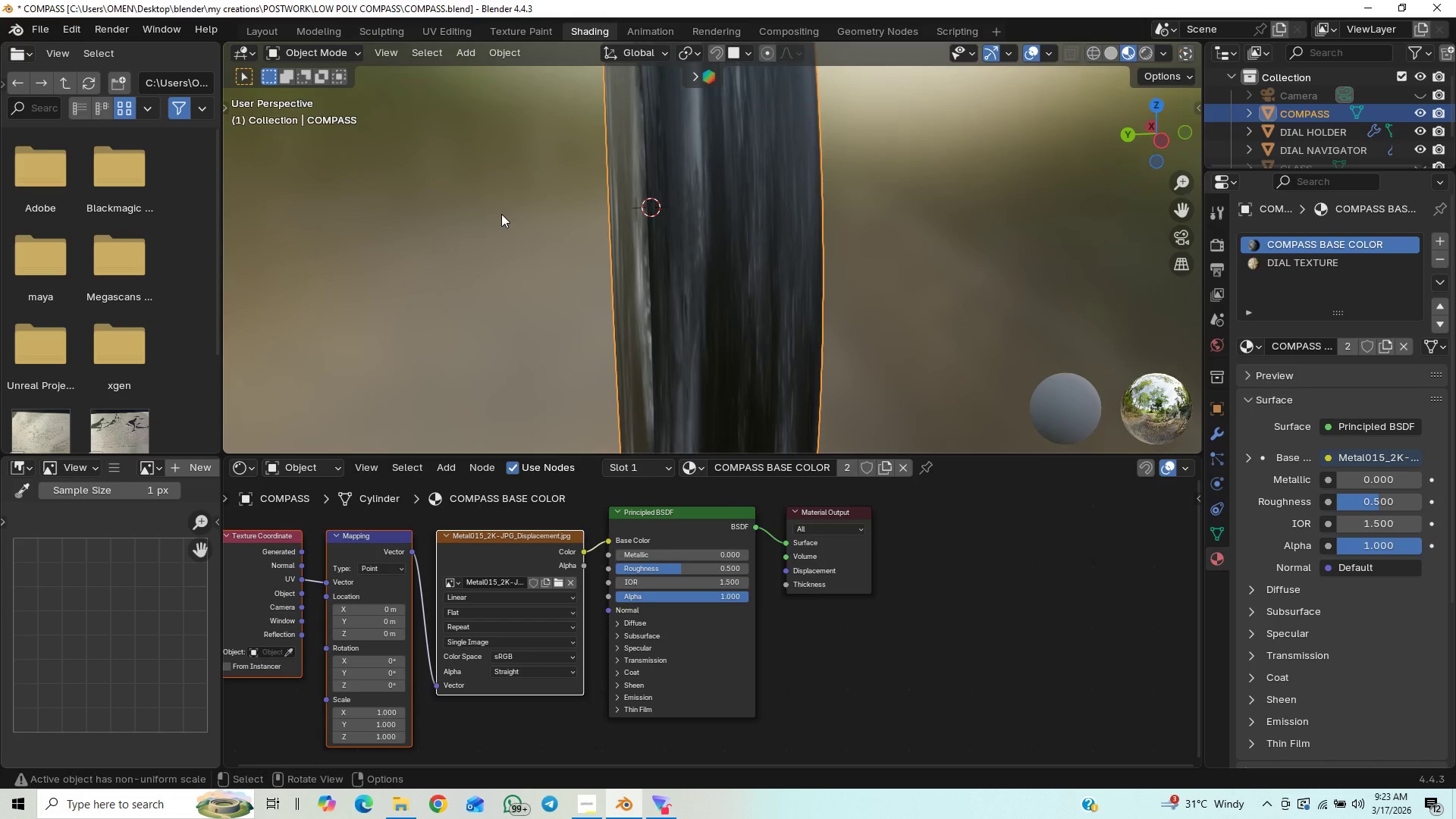 
key(U)
 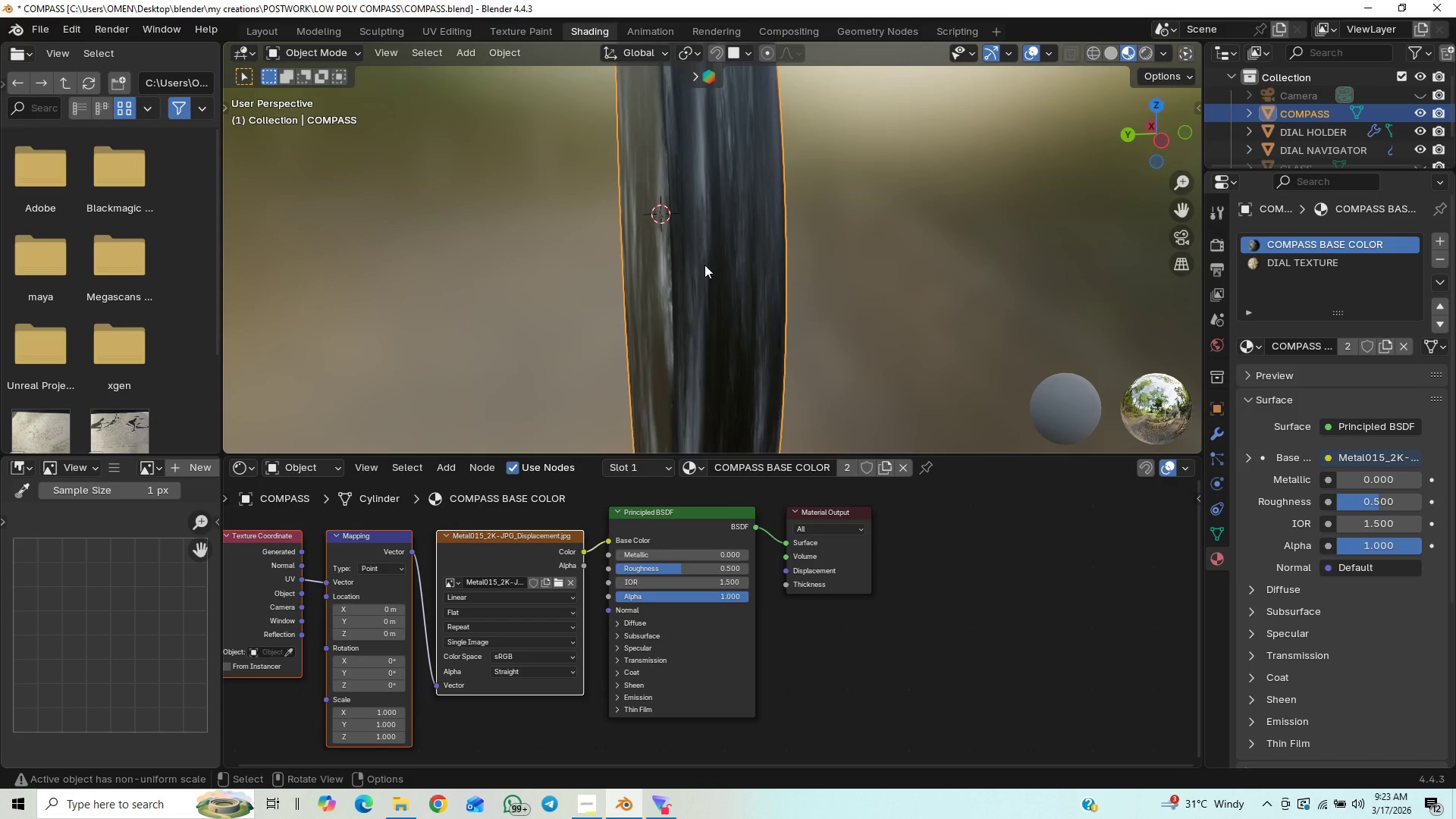 
scroll: coordinate [695, 259], scroll_direction: down, amount: 1.0
 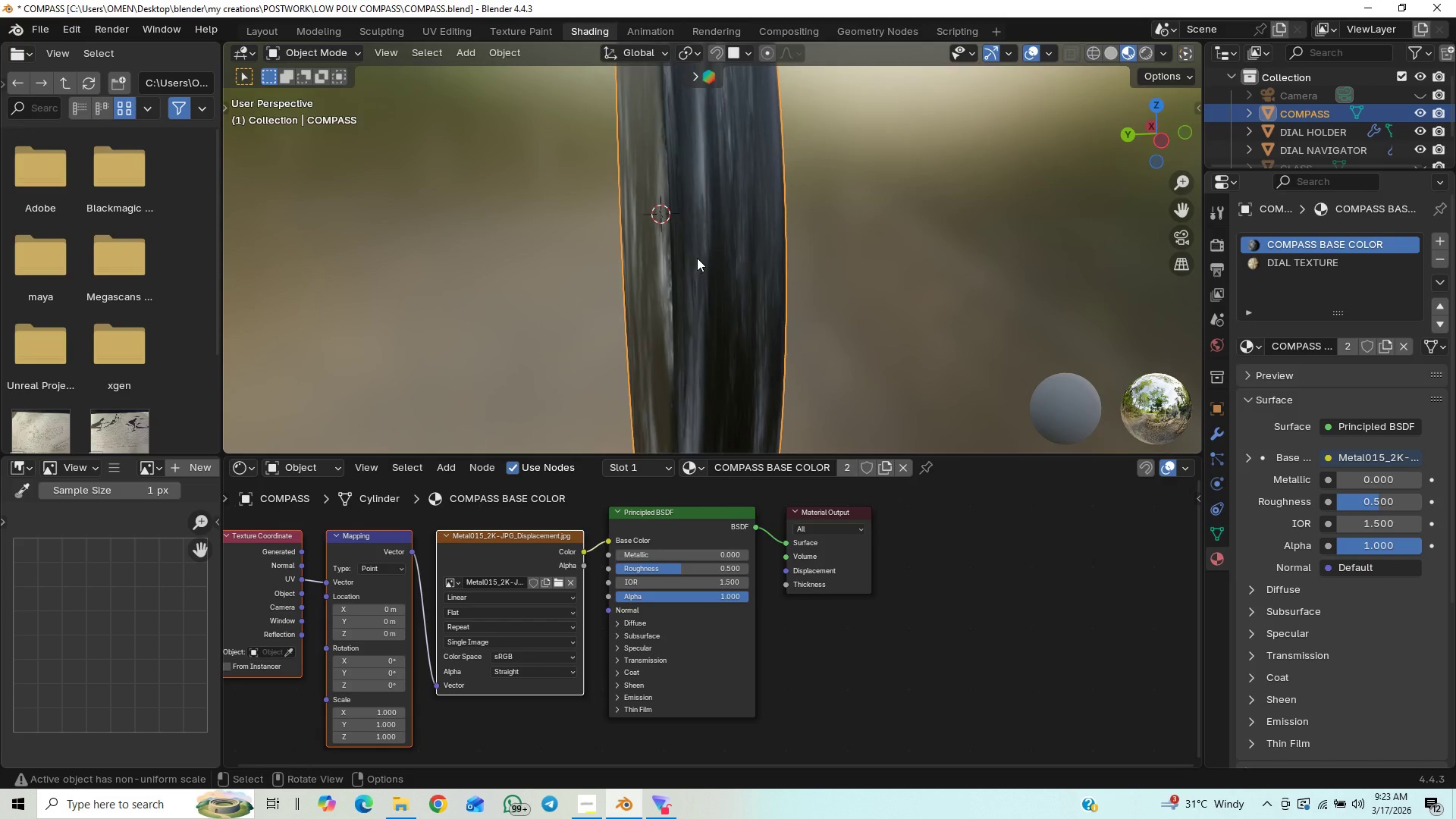 
key(Tab)
 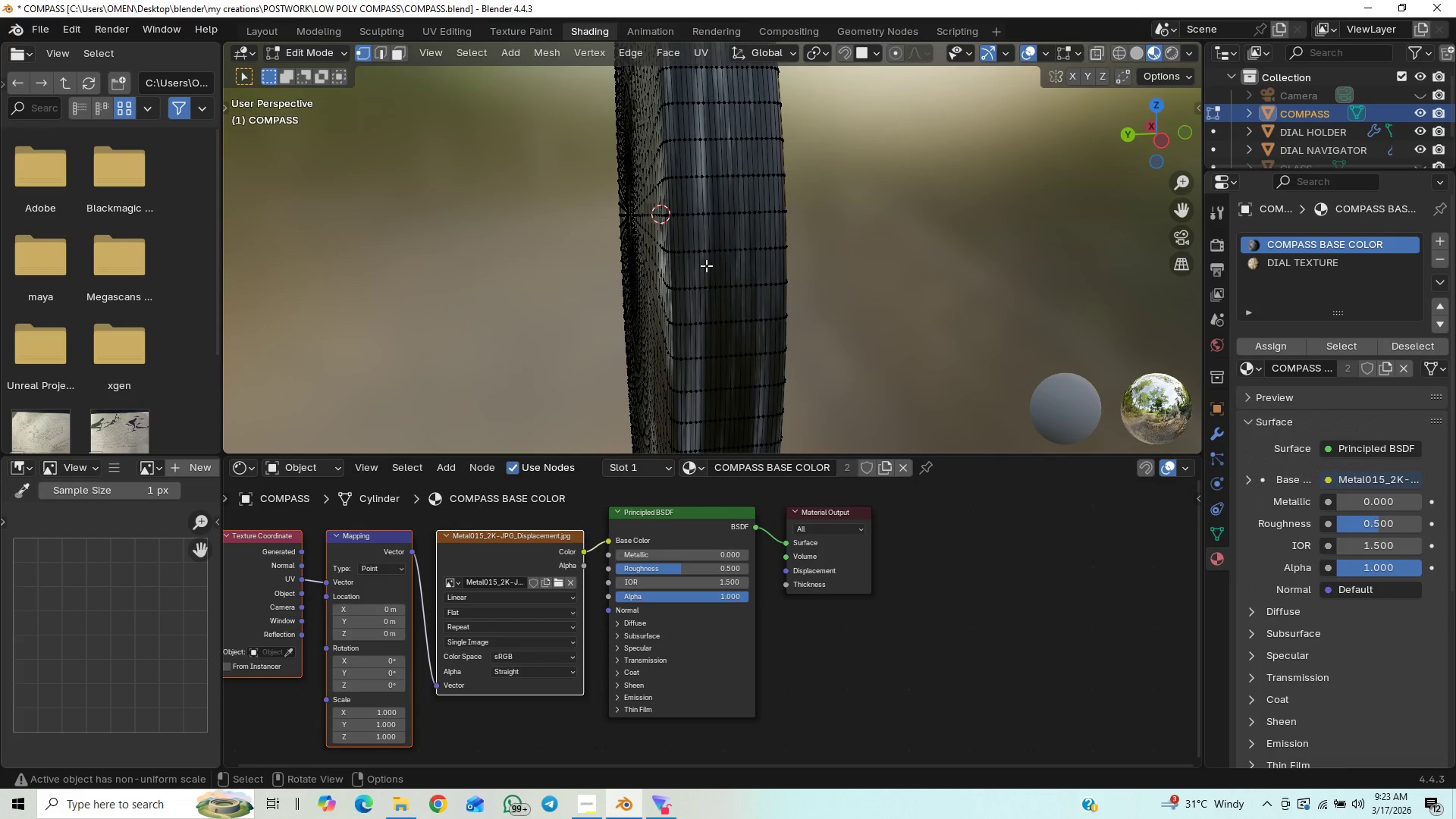 
scroll: coordinate [713, 265], scroll_direction: down, amount: 1.0
 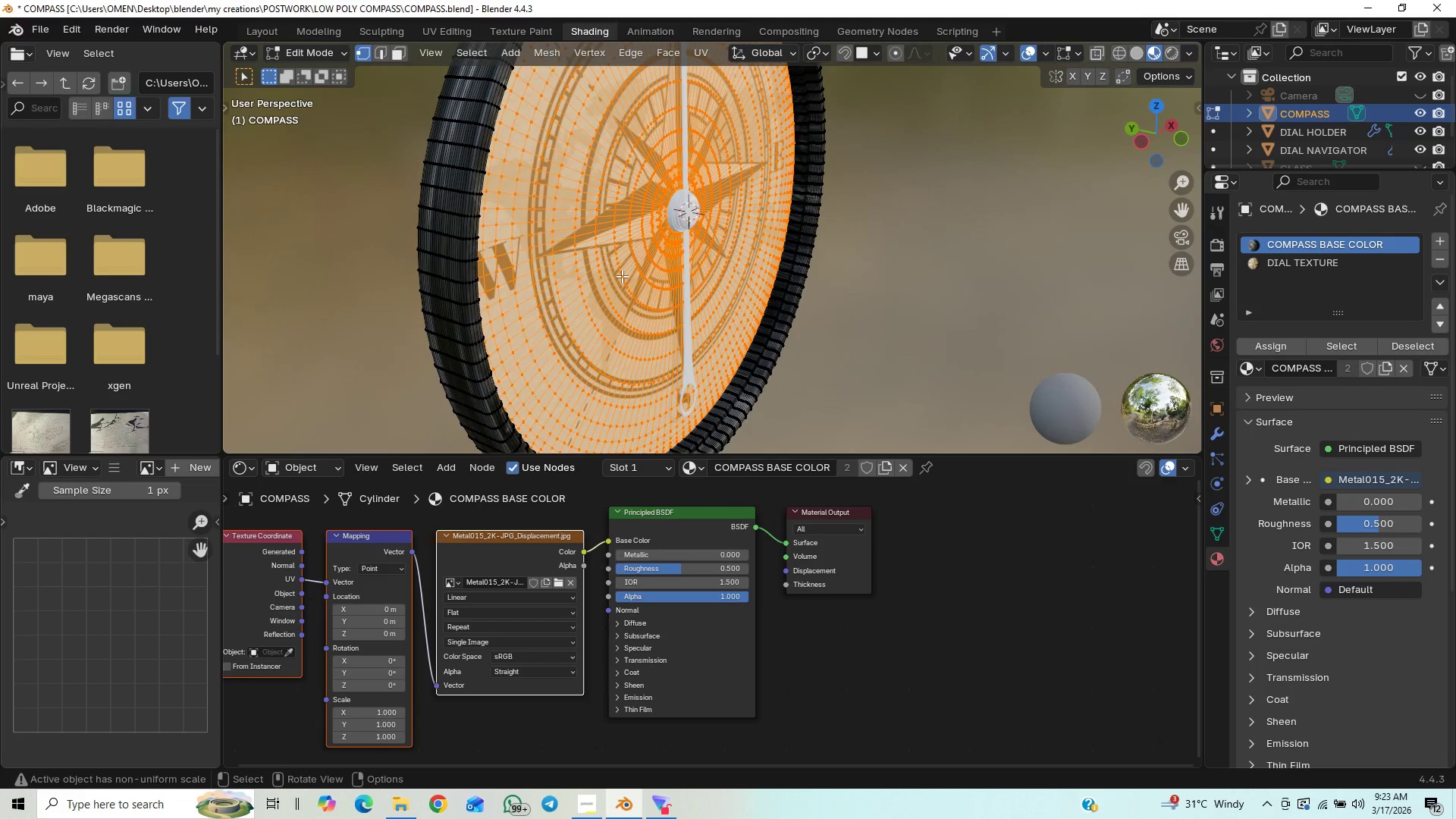 
key(Control+I)
 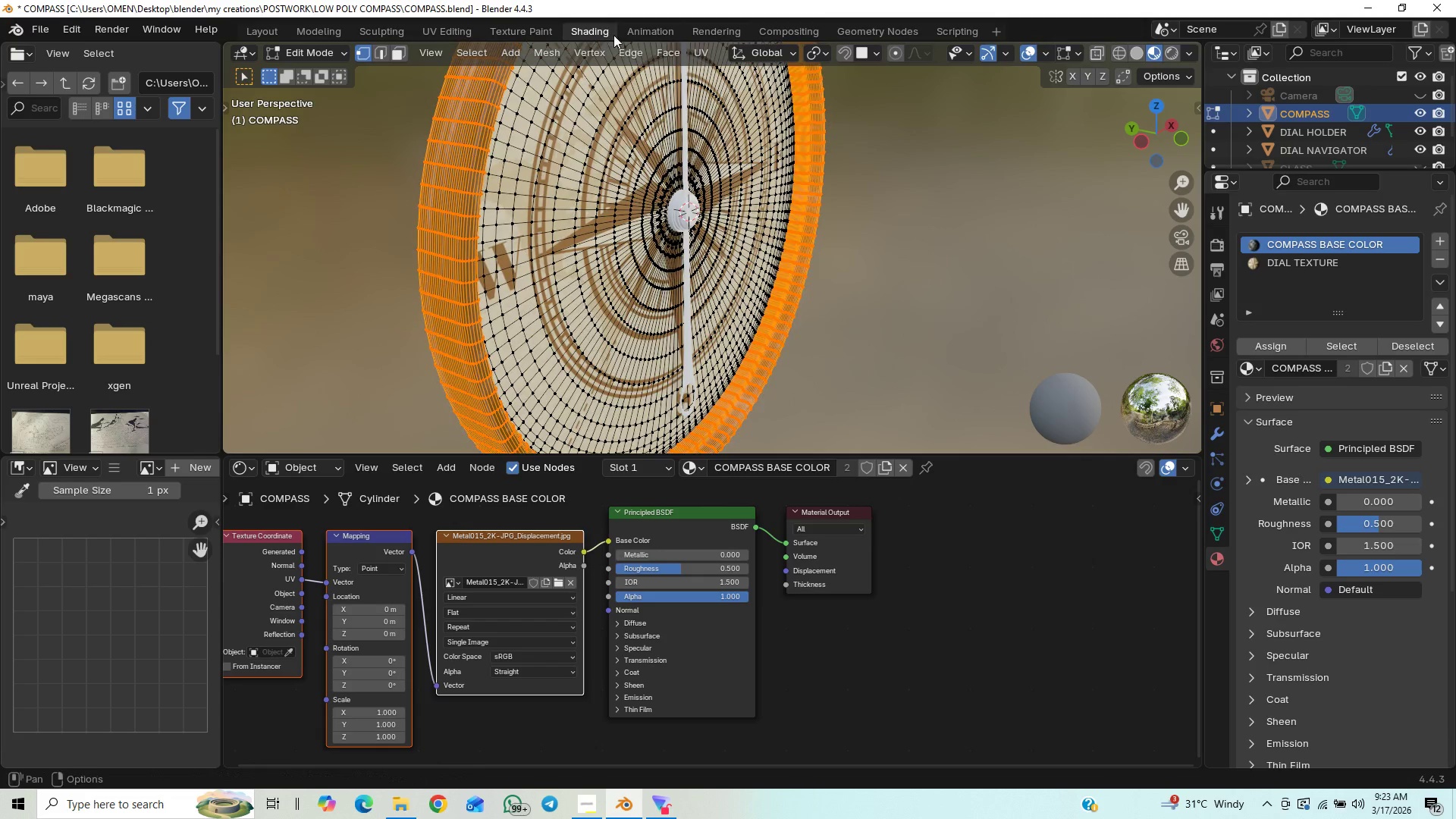 
scroll: coordinate [608, 202], scroll_direction: down, amount: 1.0
 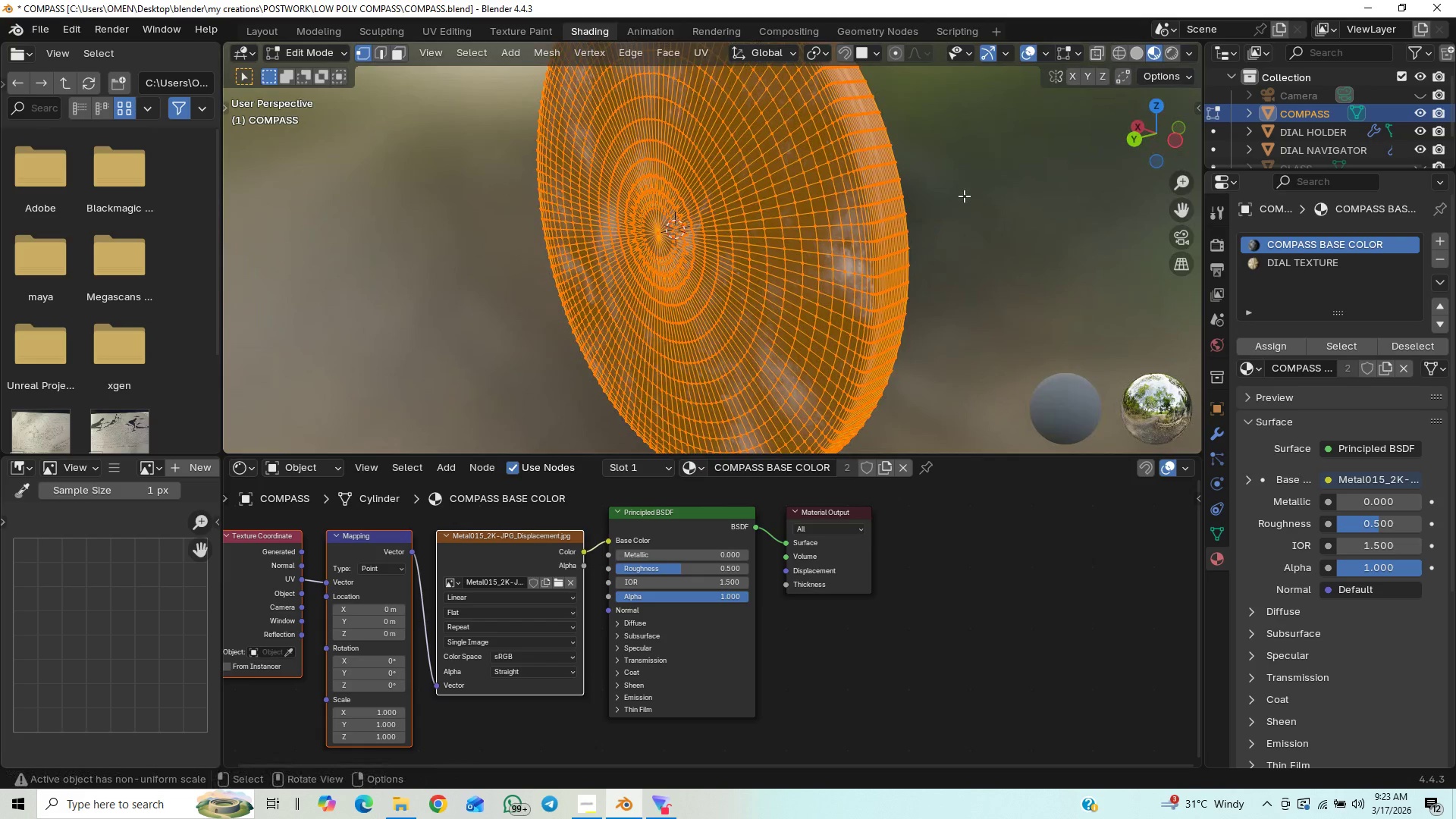 
key(U)
 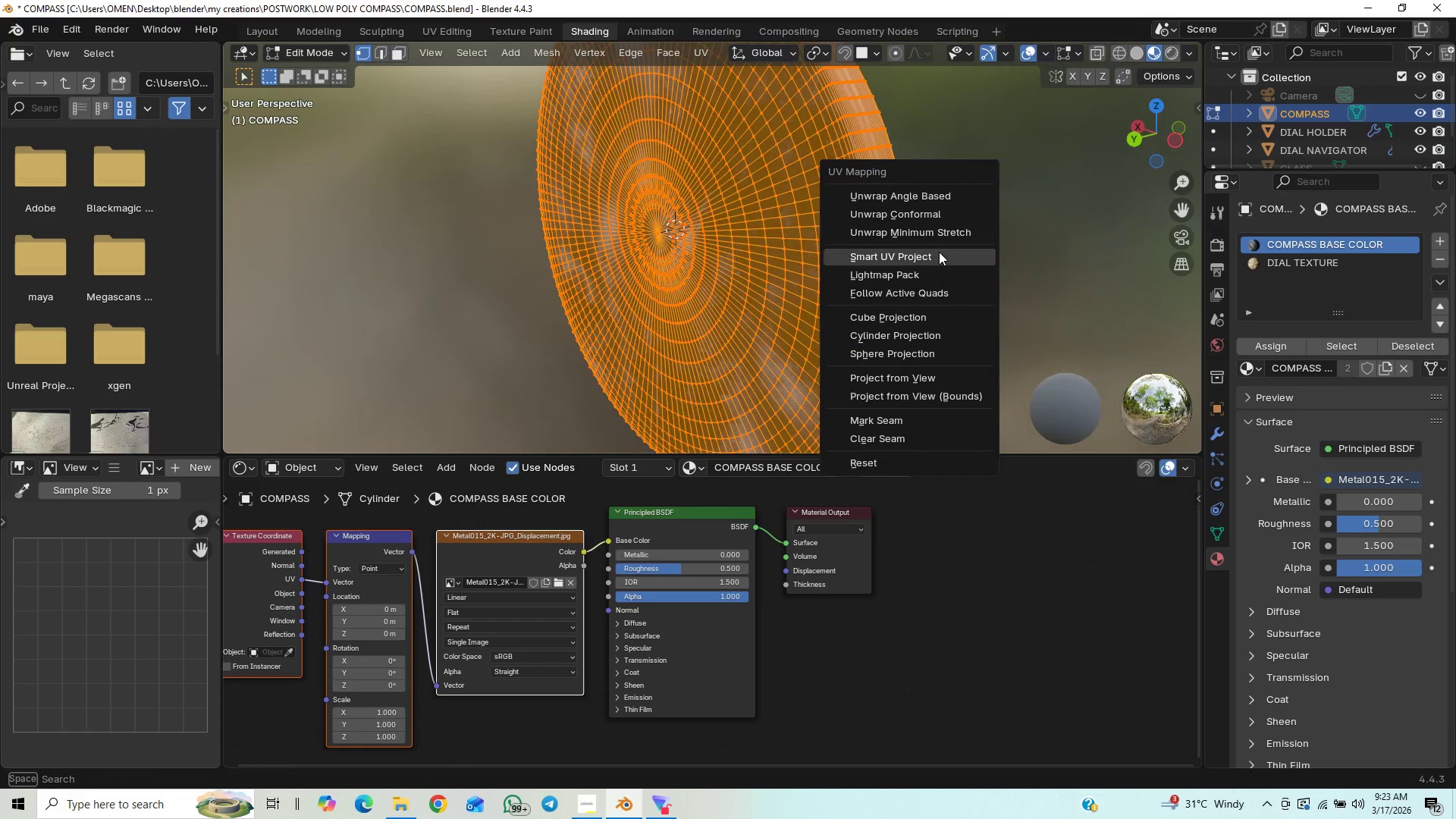 
left_click([939, 252])
 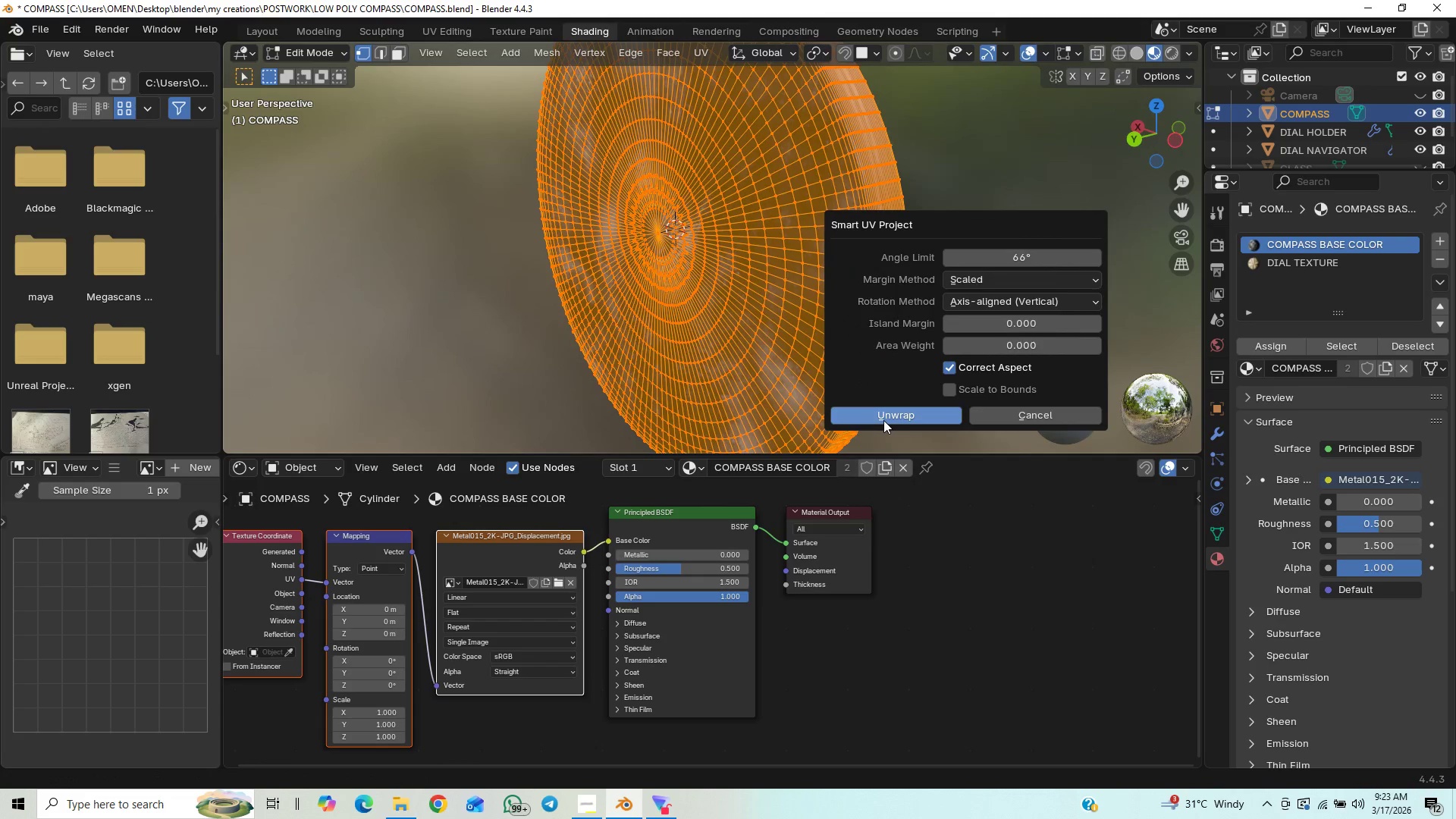 
left_click([895, 413])
 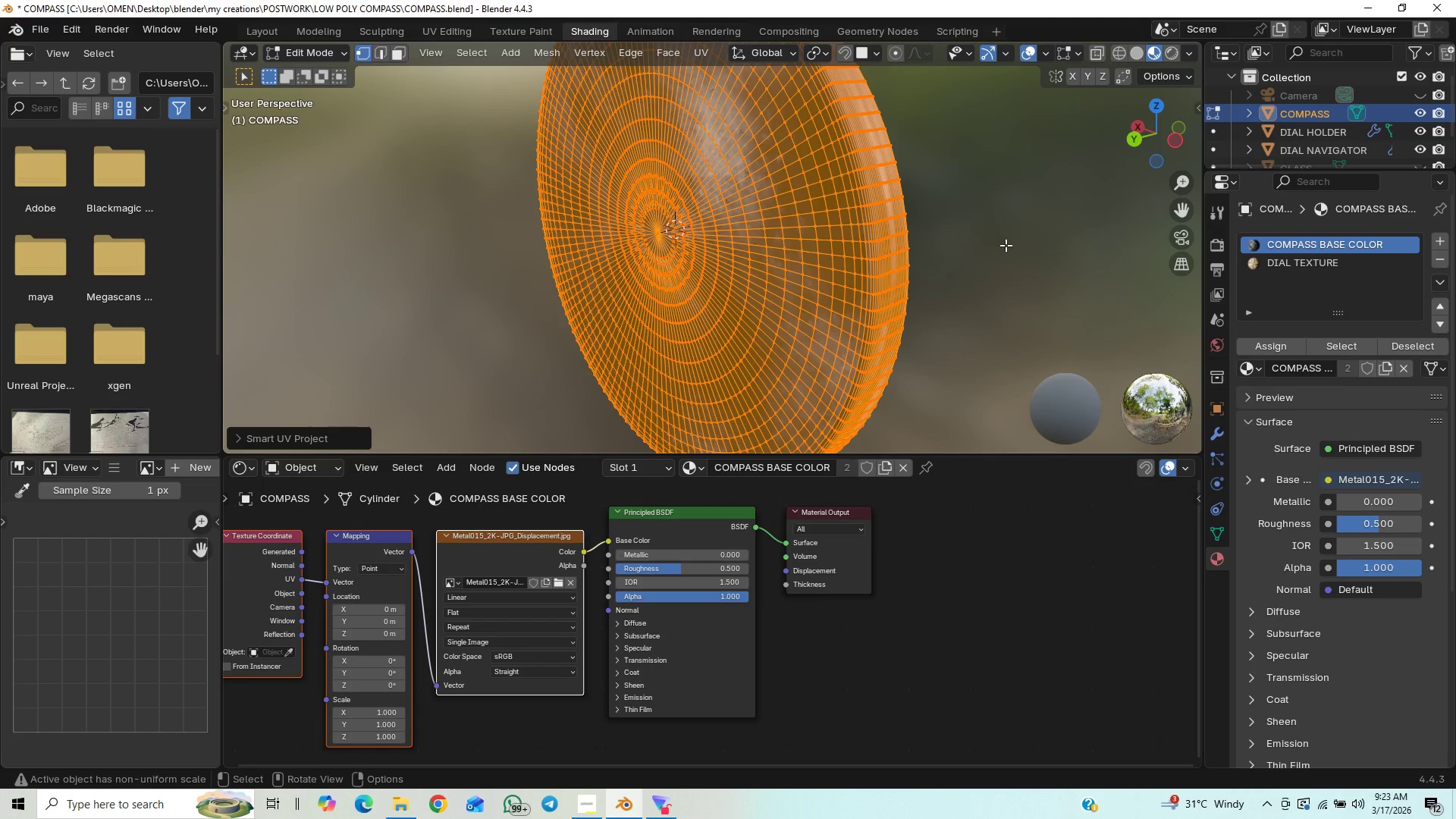 
key(Tab)
 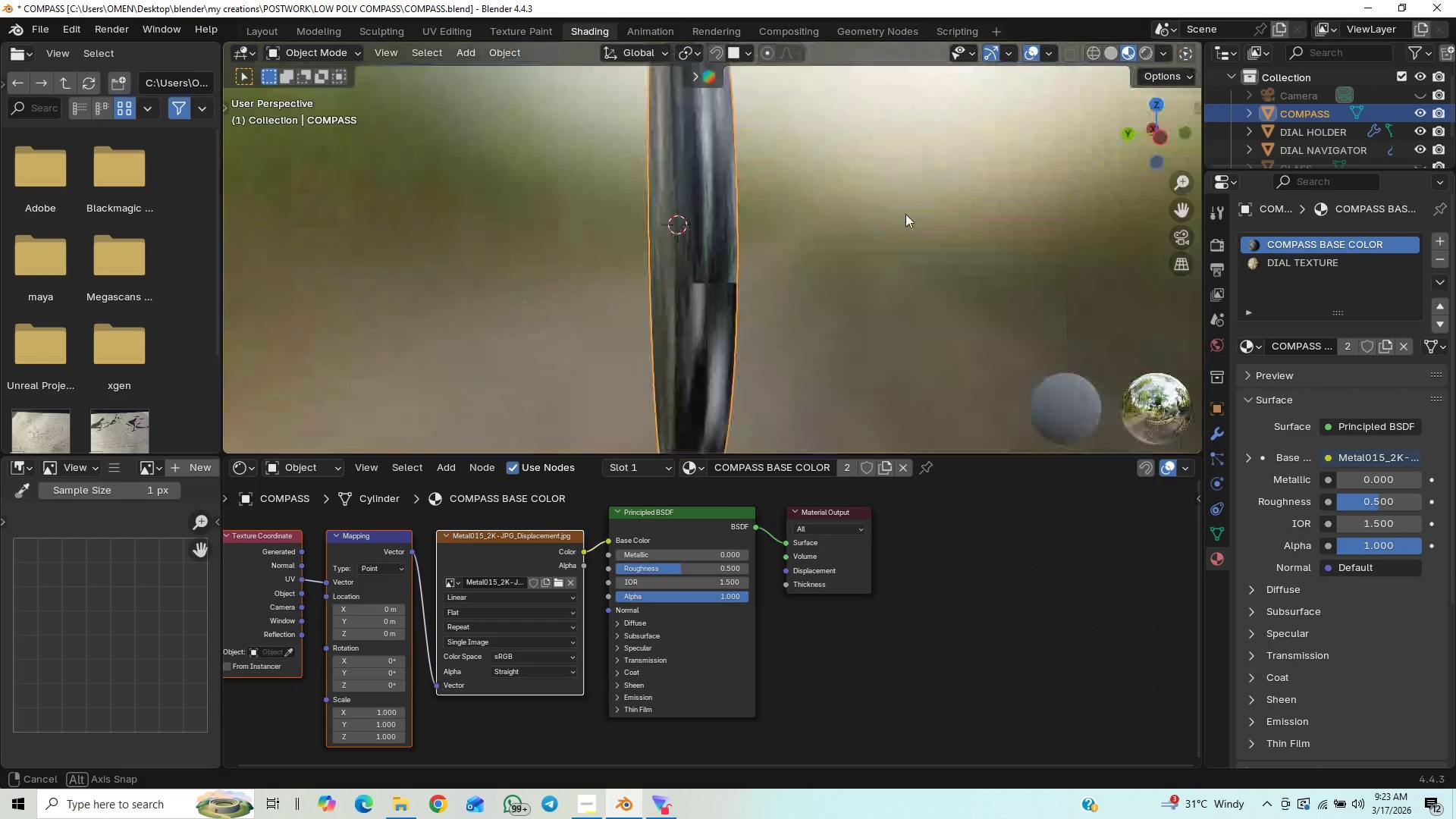 
wait(6.05)
 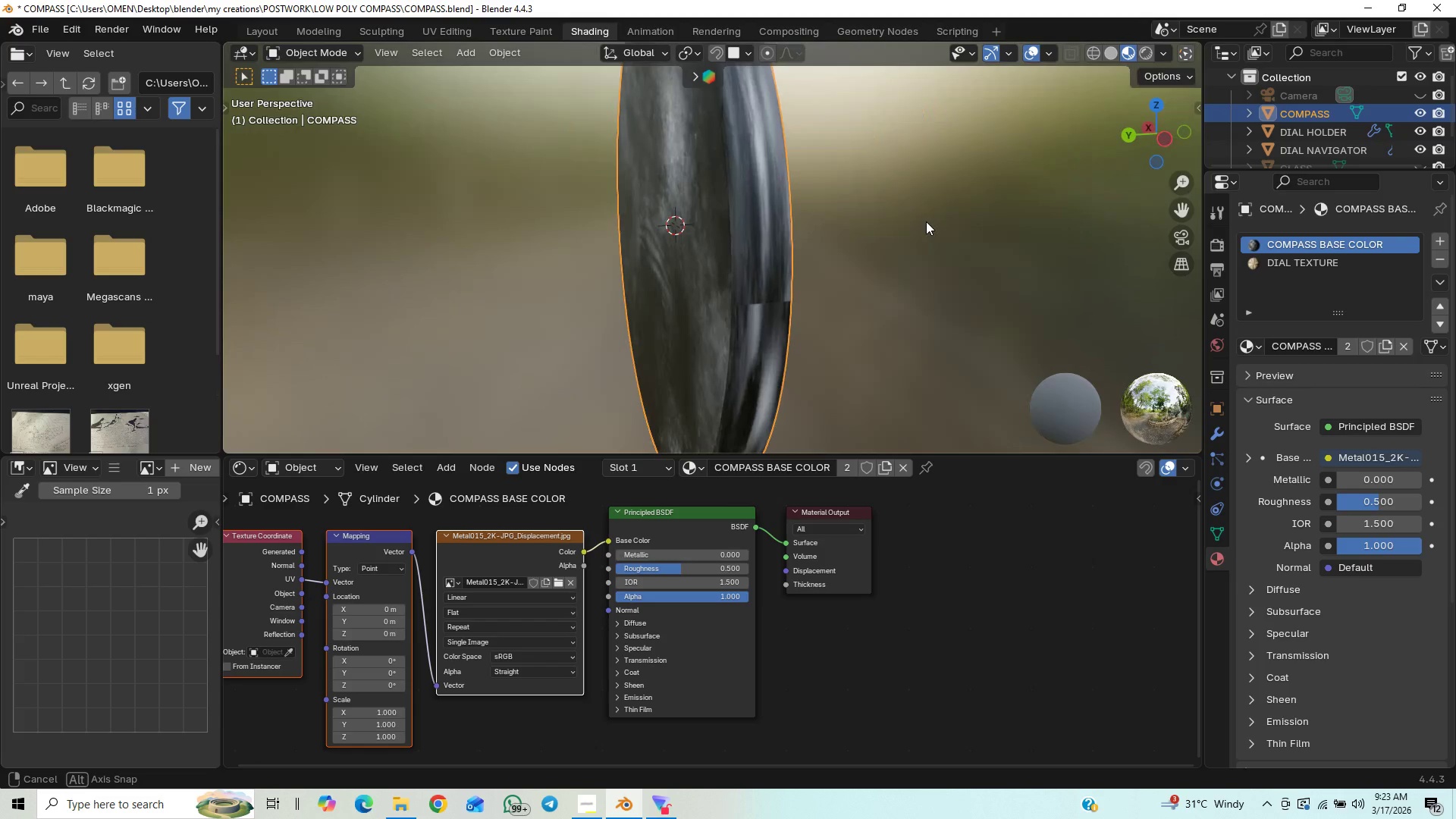 
key(Tab)
 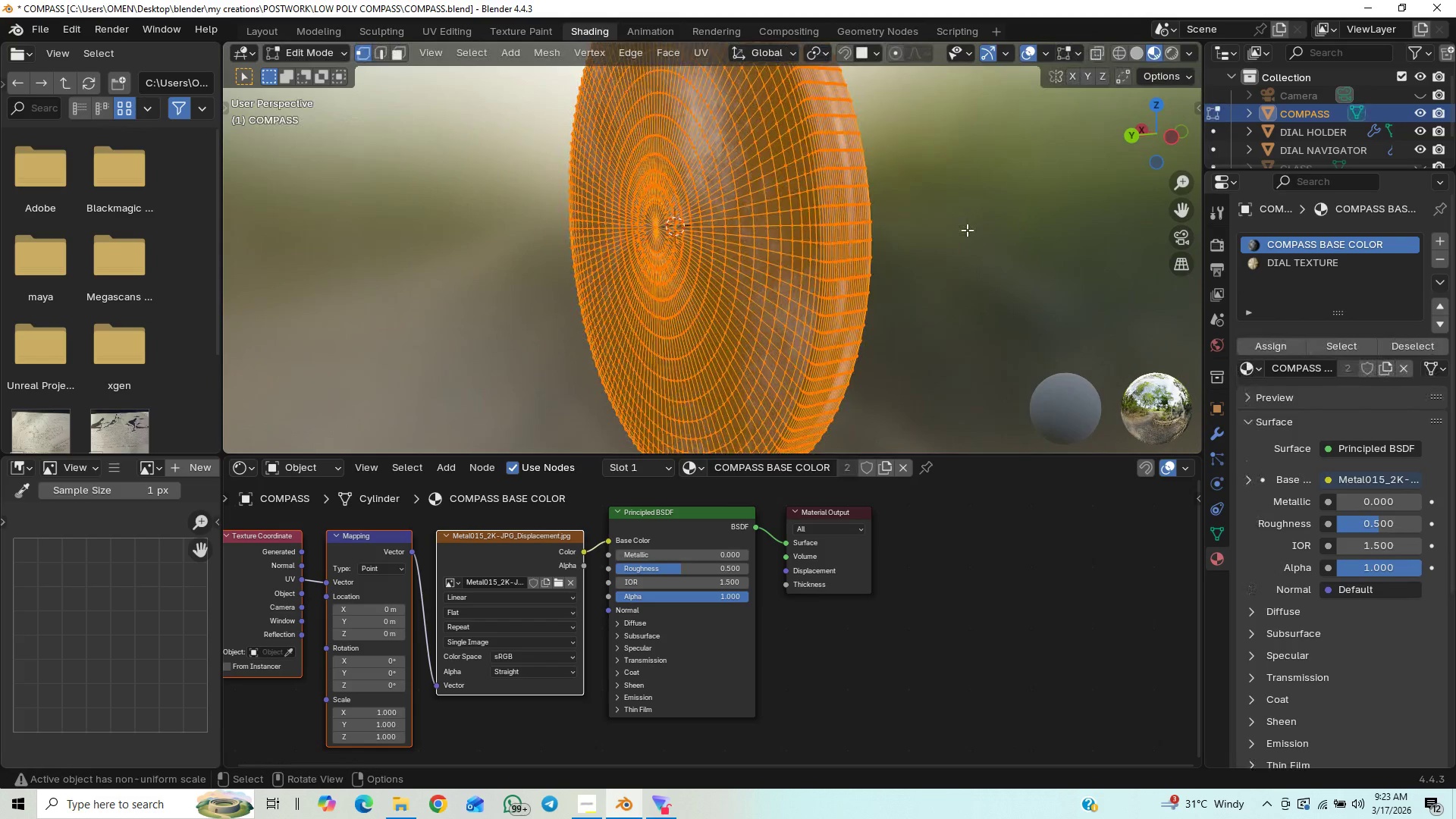 
key(U)
 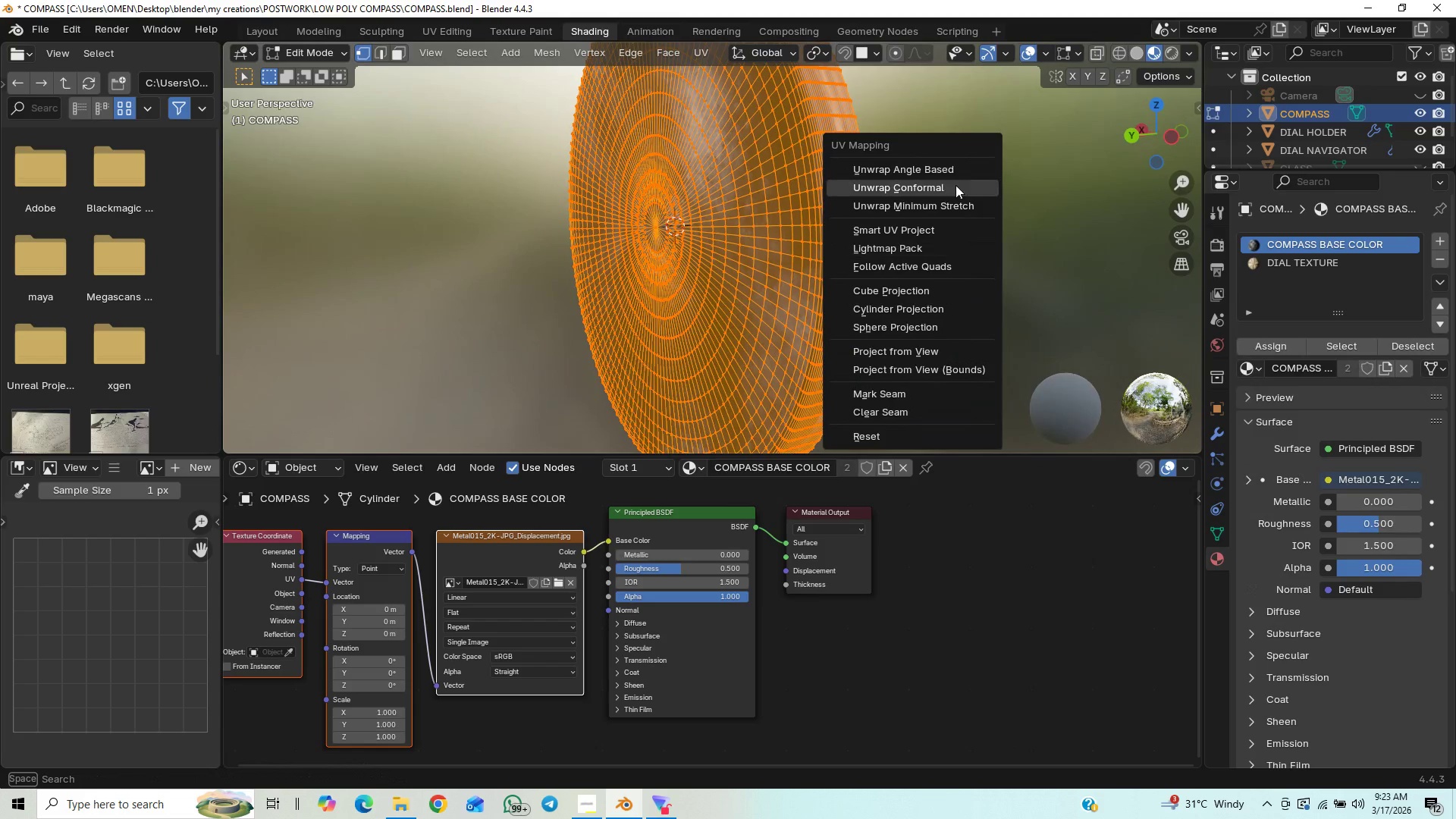 
left_click([958, 165])
 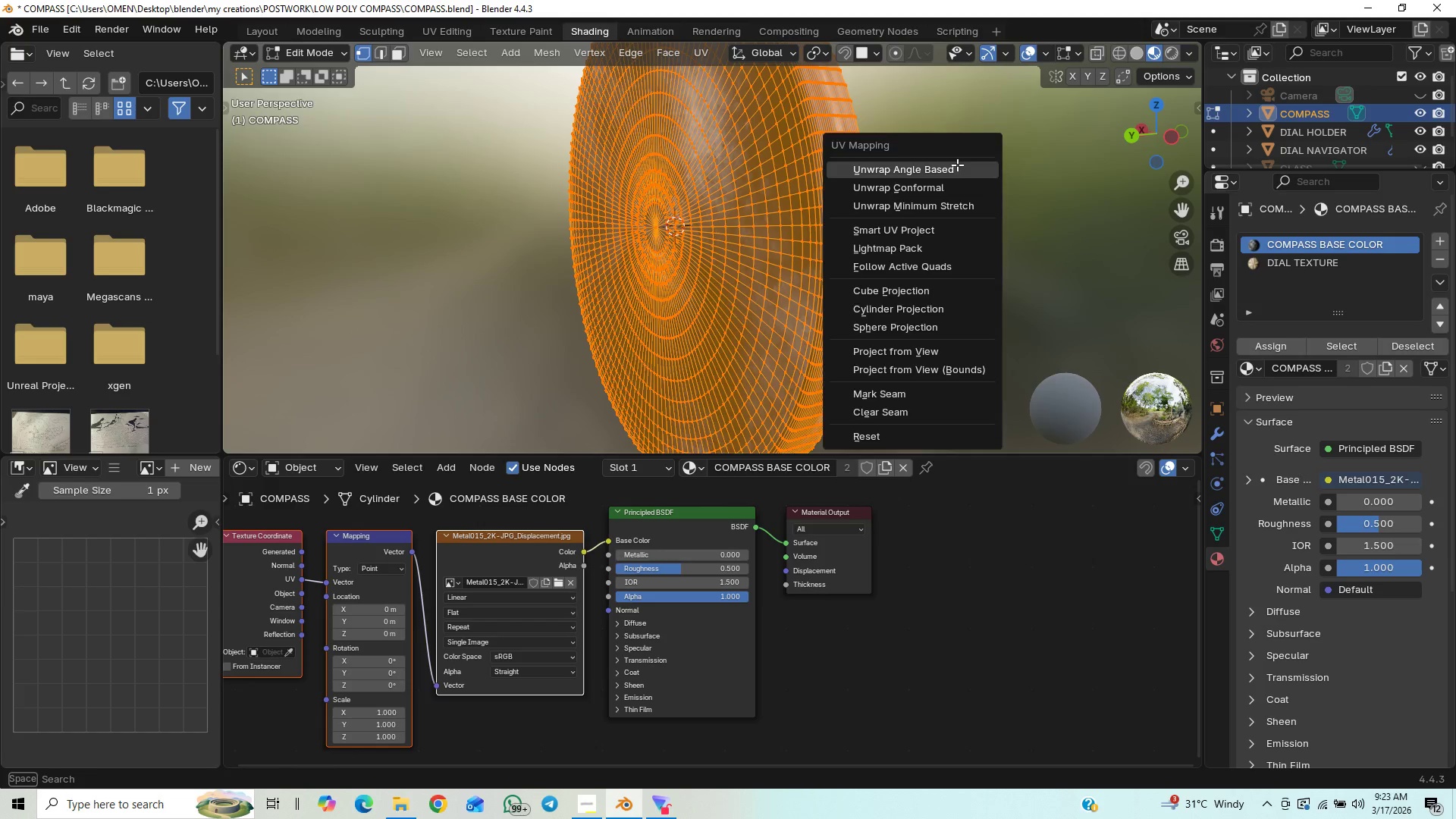 
left_click([955, 165])
 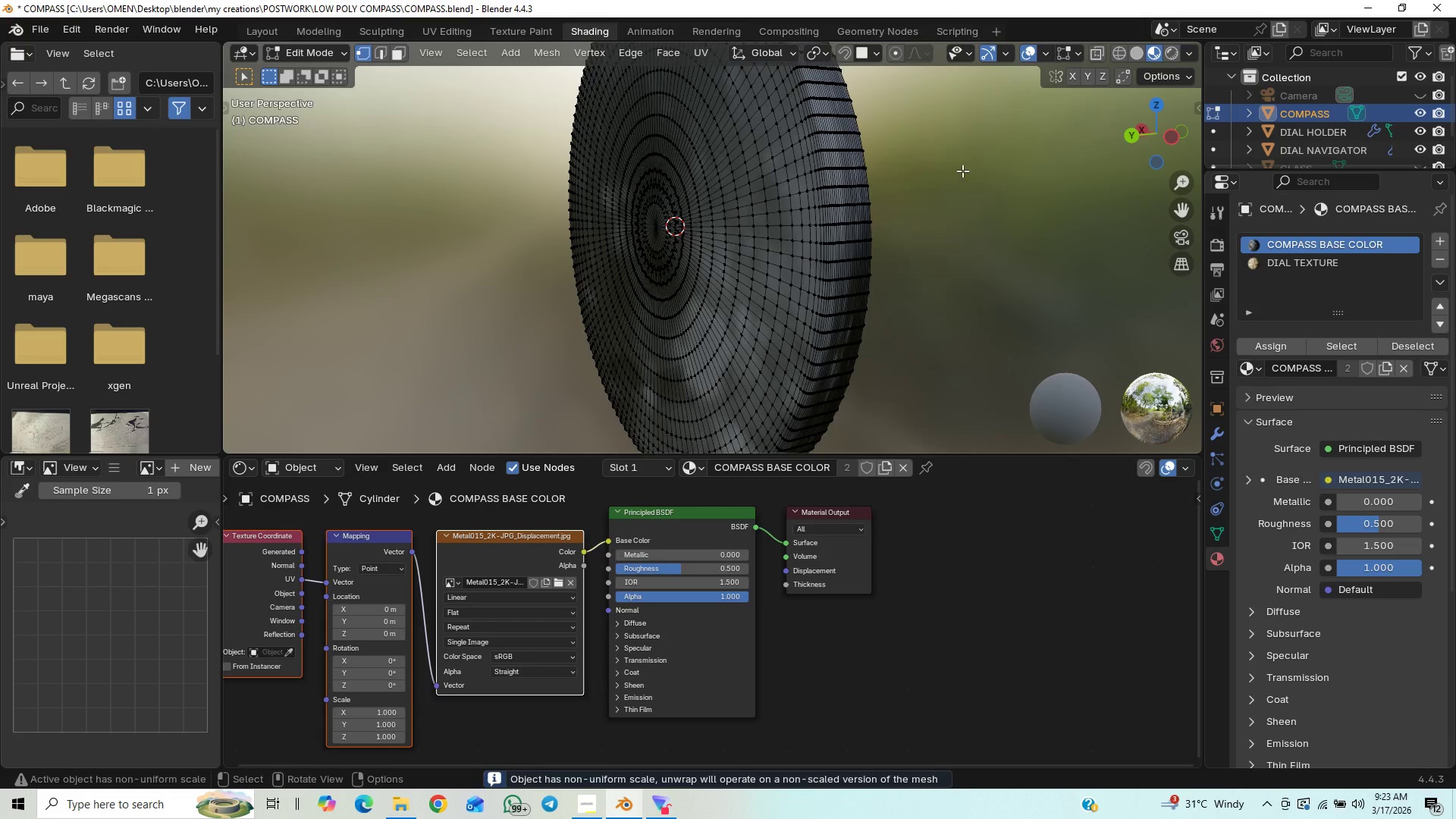 
key(Tab)
 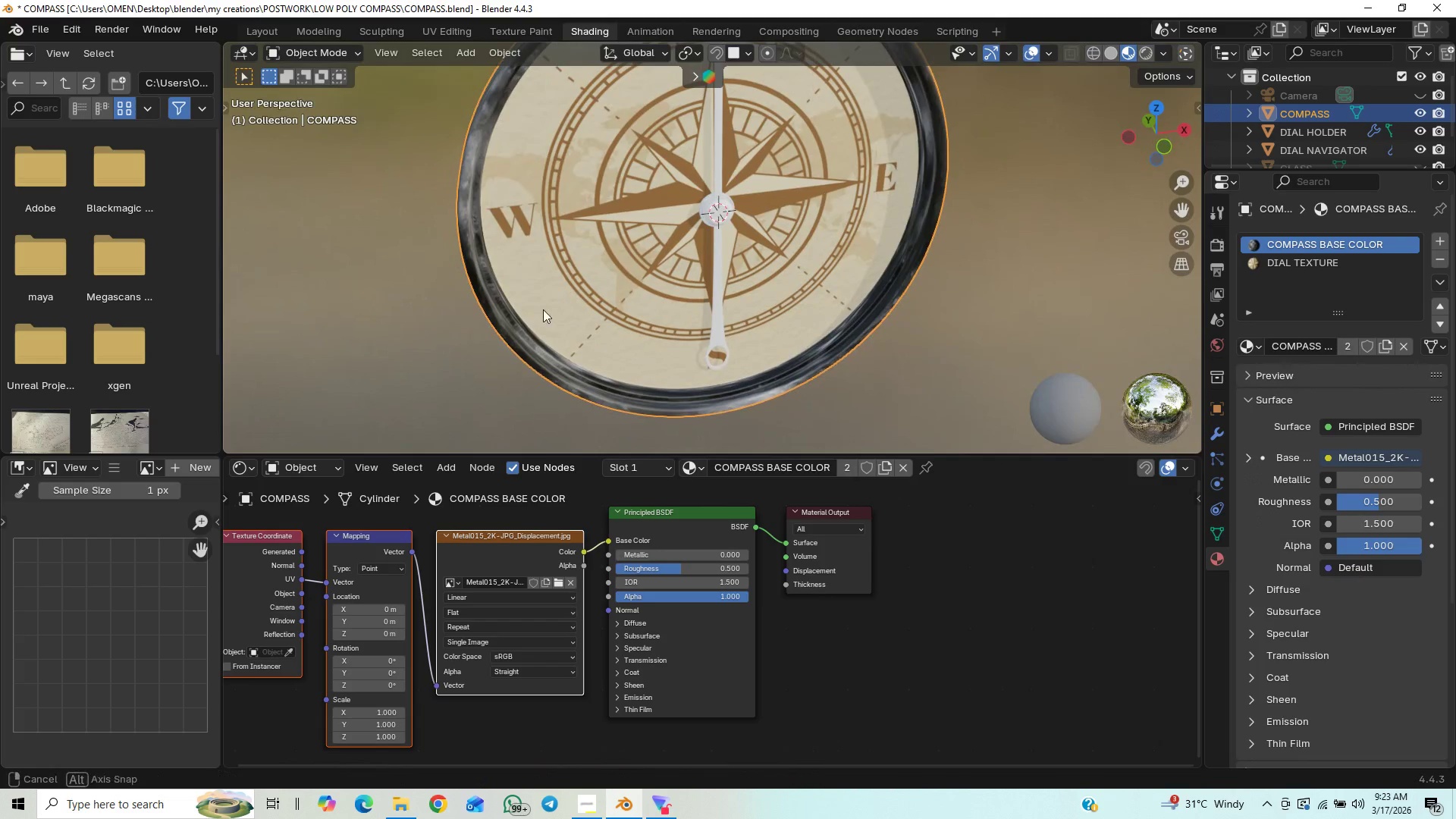 
wait(5.8)
 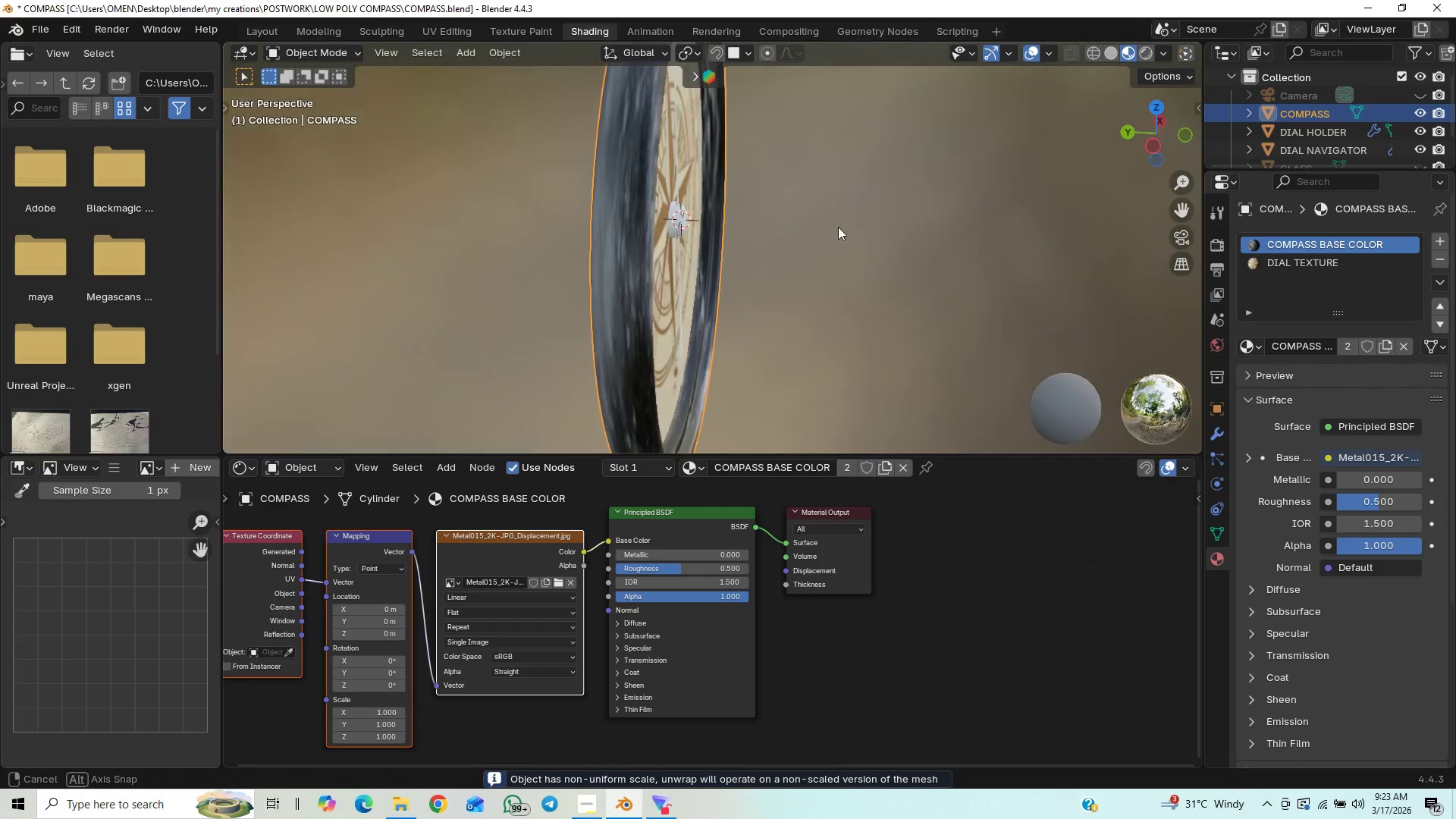 
scroll: coordinate [368, 290], scroll_direction: up, amount: 13.0
 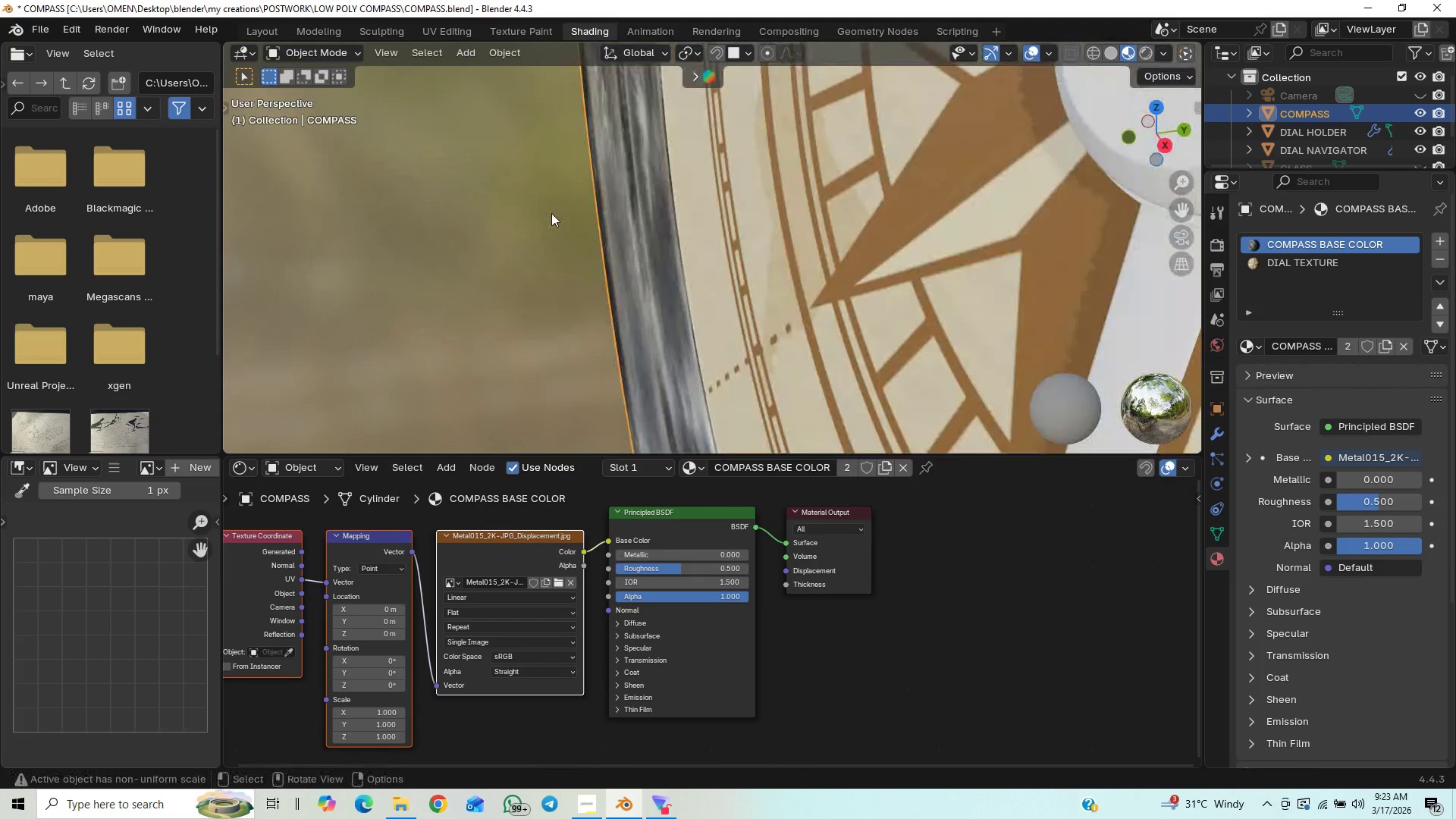 
scroll: coordinate [549, 184], scroll_direction: down, amount: 13.0
 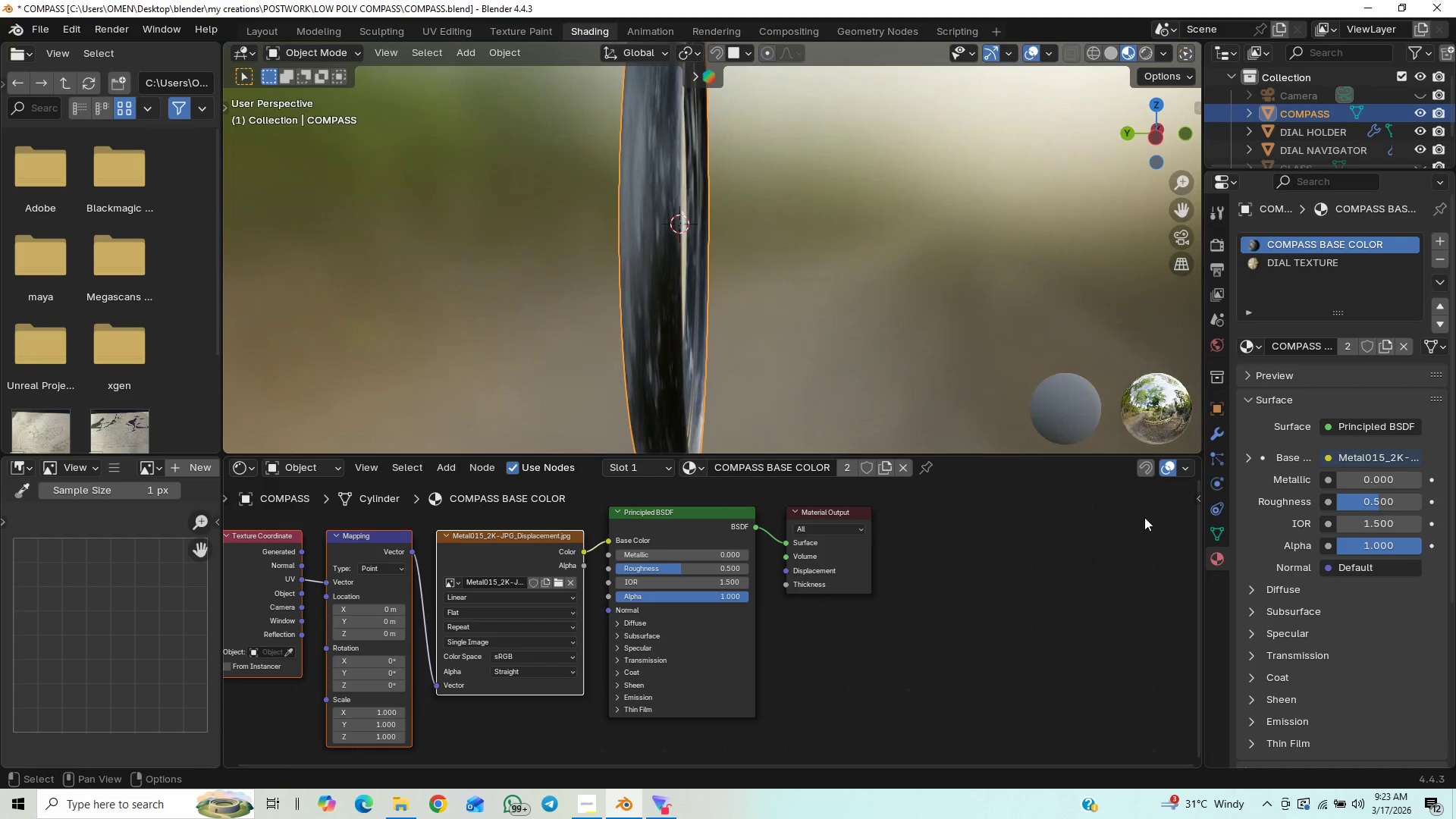 
left_click([1216, 556])
 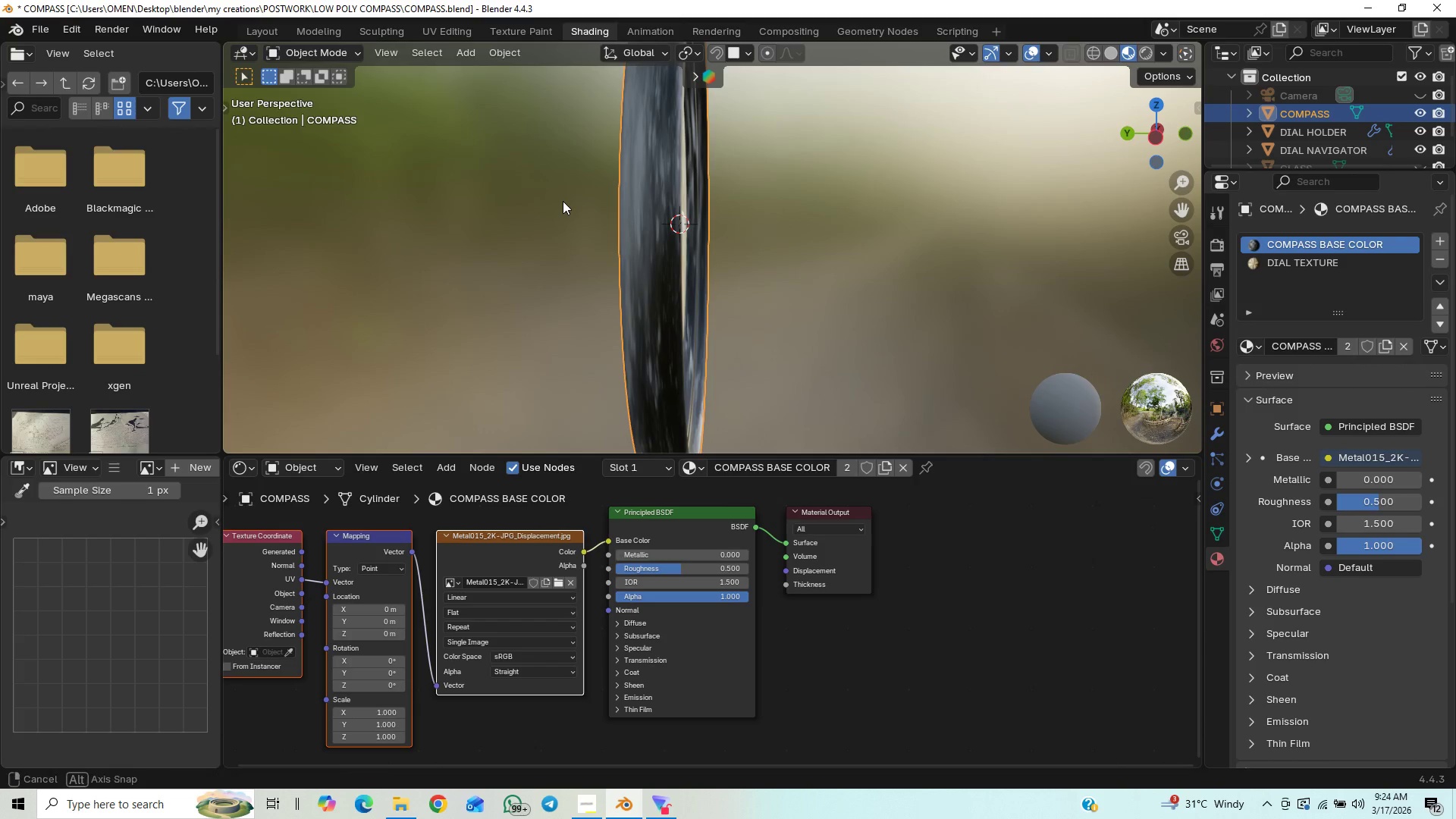 
scroll: coordinate [750, 261], scroll_direction: up, amount: 1.0
 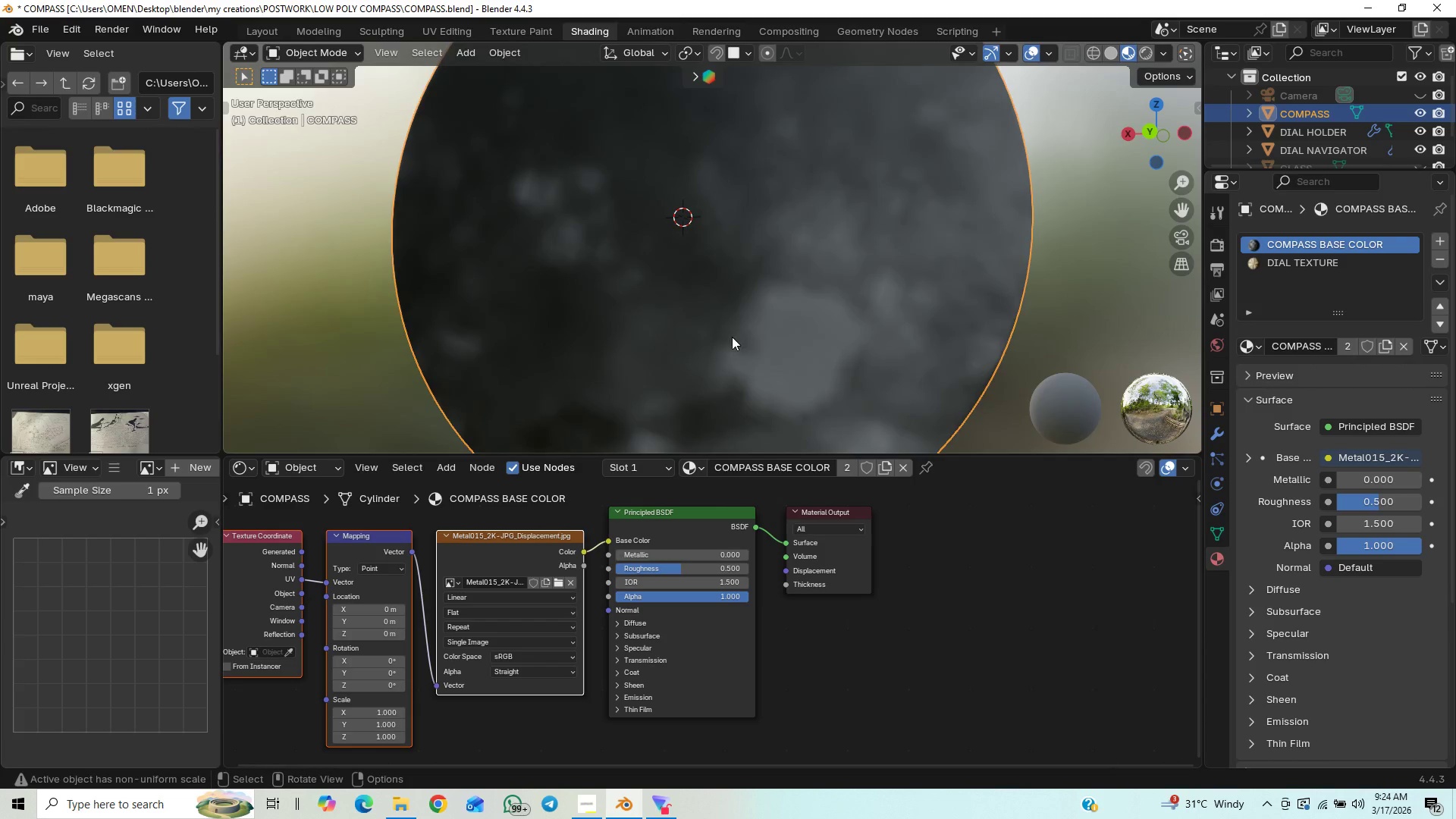 
scroll: coordinate [732, 336], scroll_direction: down, amount: 16.0
 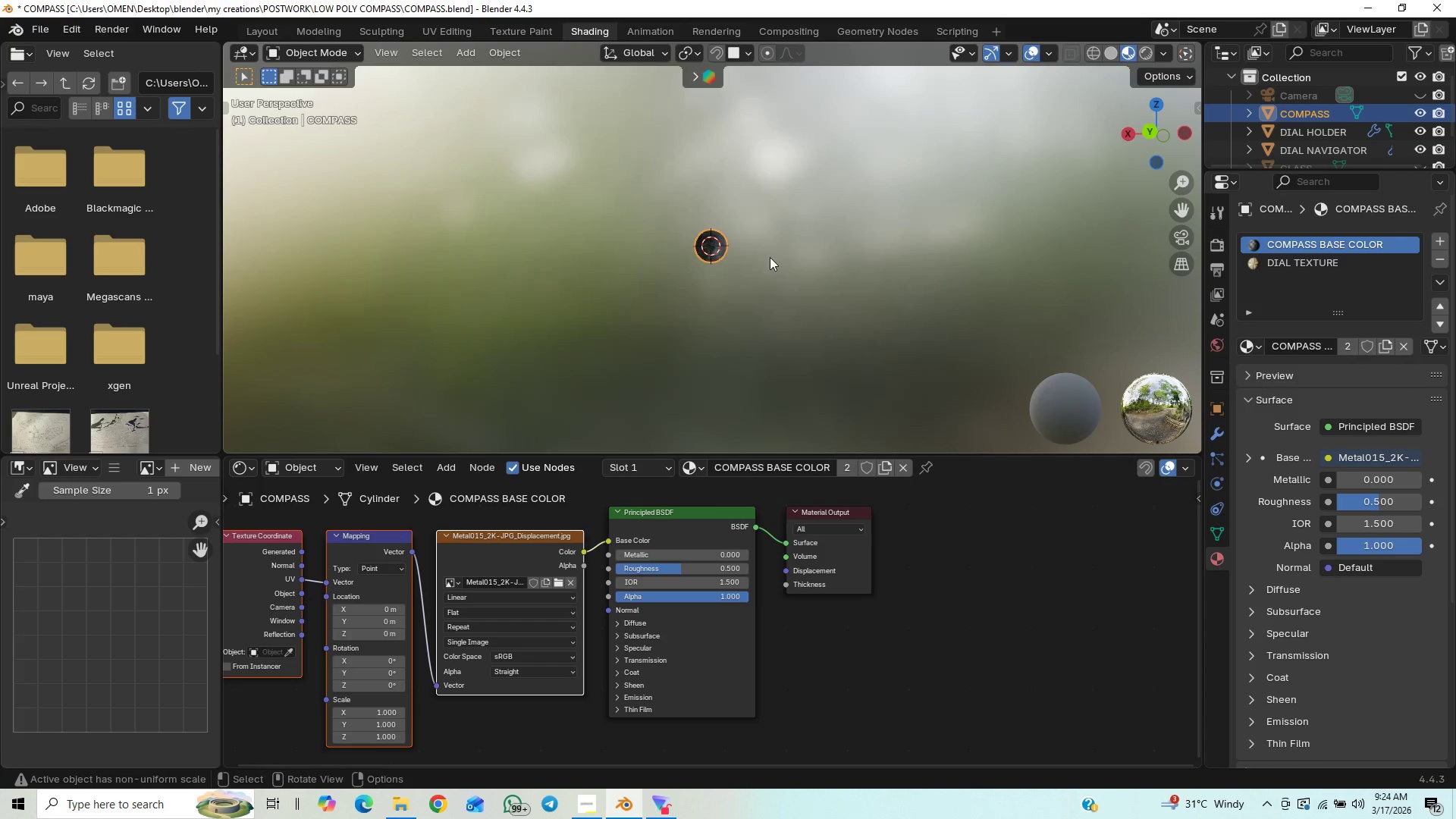 
scroll: coordinate [768, 283], scroll_direction: up, amount: 12.0
 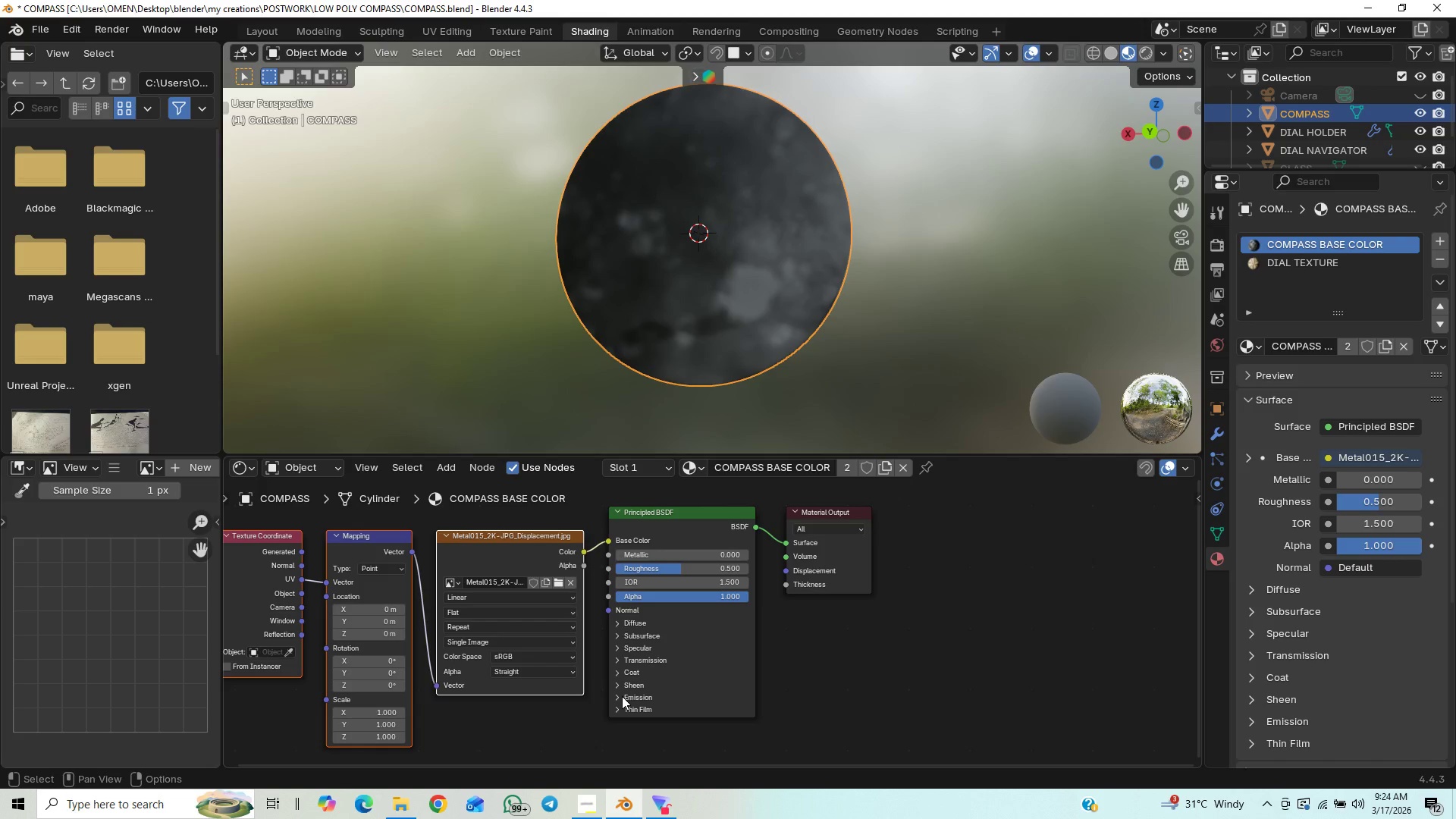 
left_click([618, 694])
 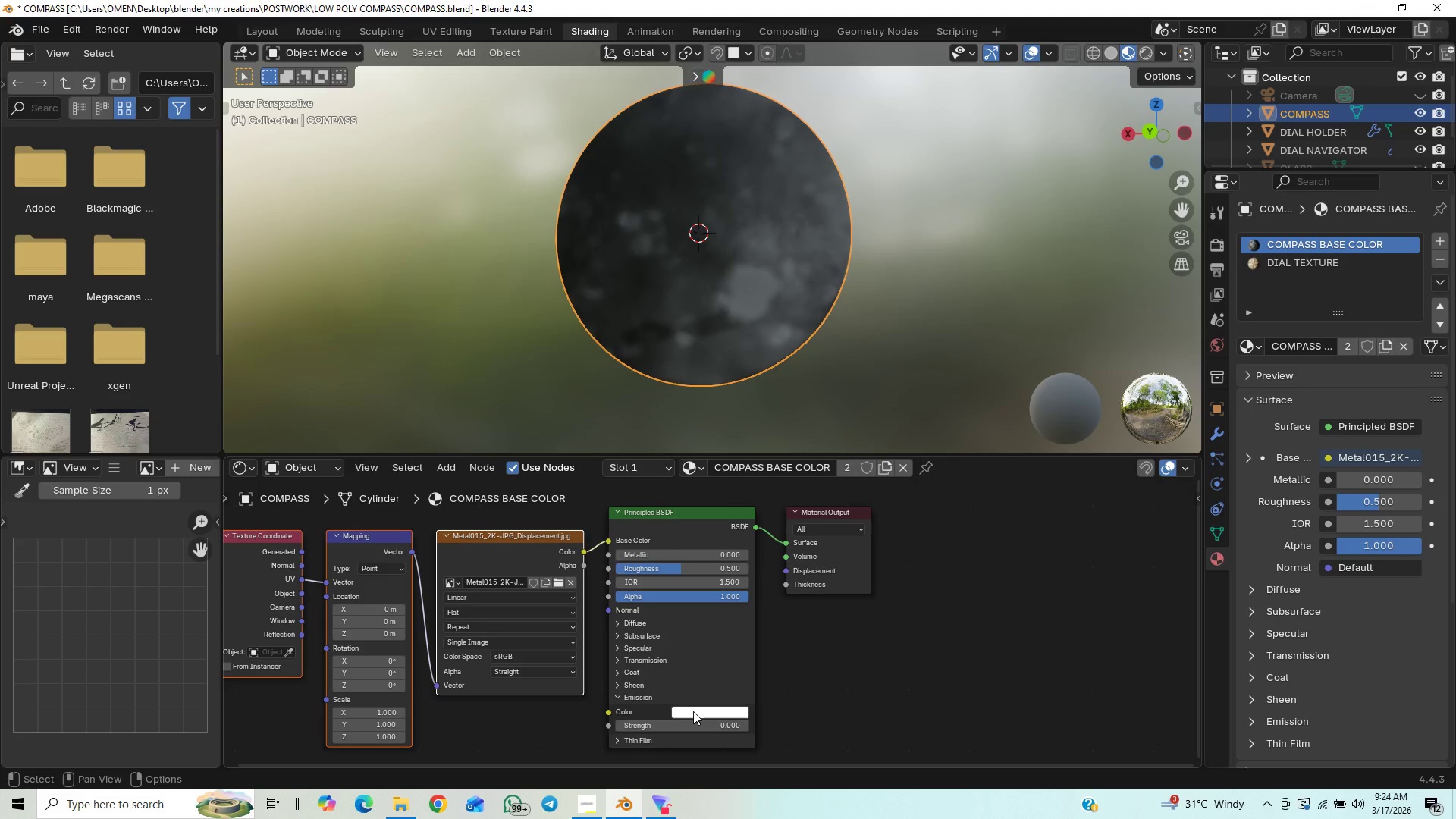 
left_click([693, 711])
 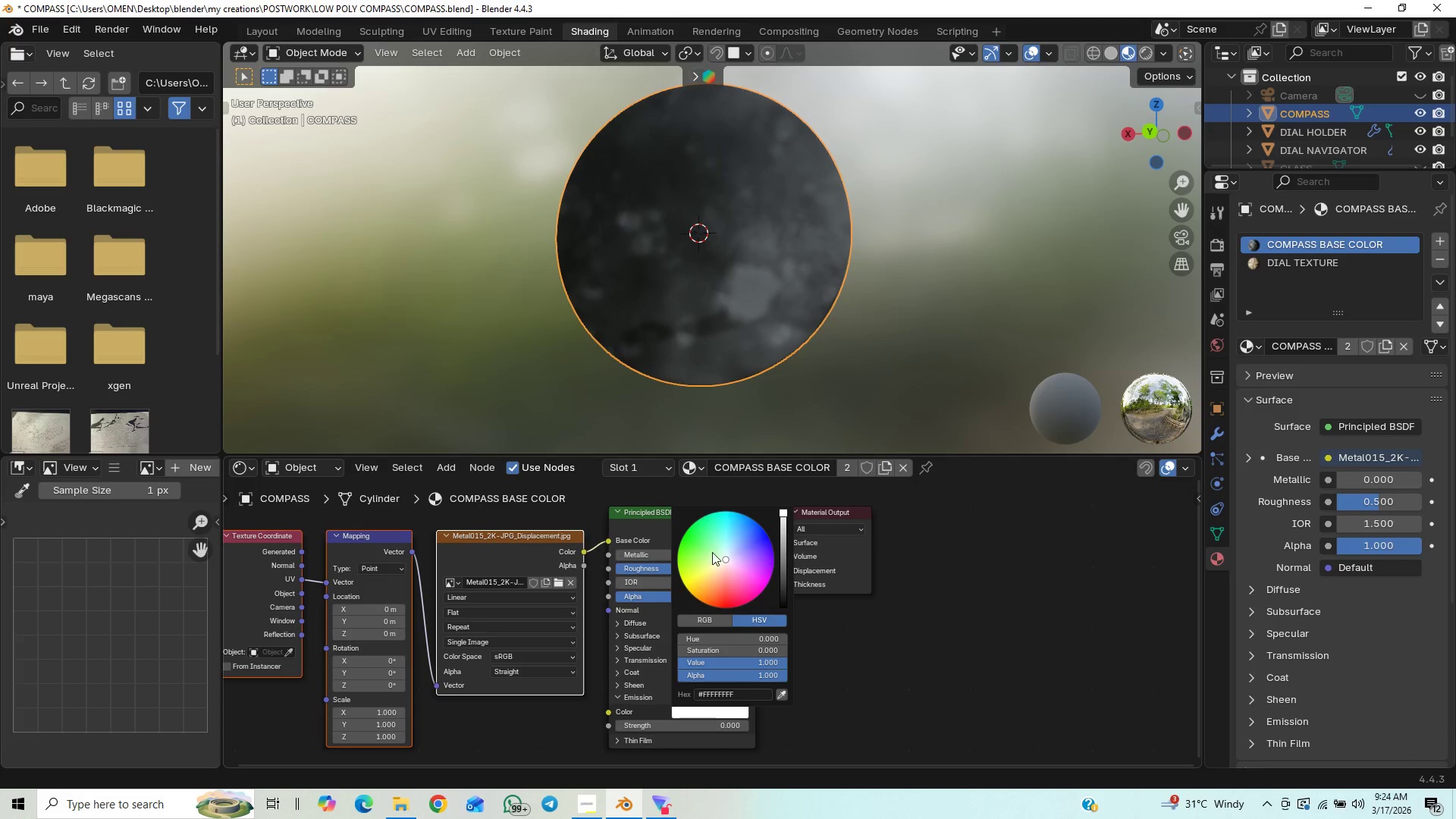 
left_click_drag(start_coordinate=[717, 557], to_coordinate=[748, 594])
 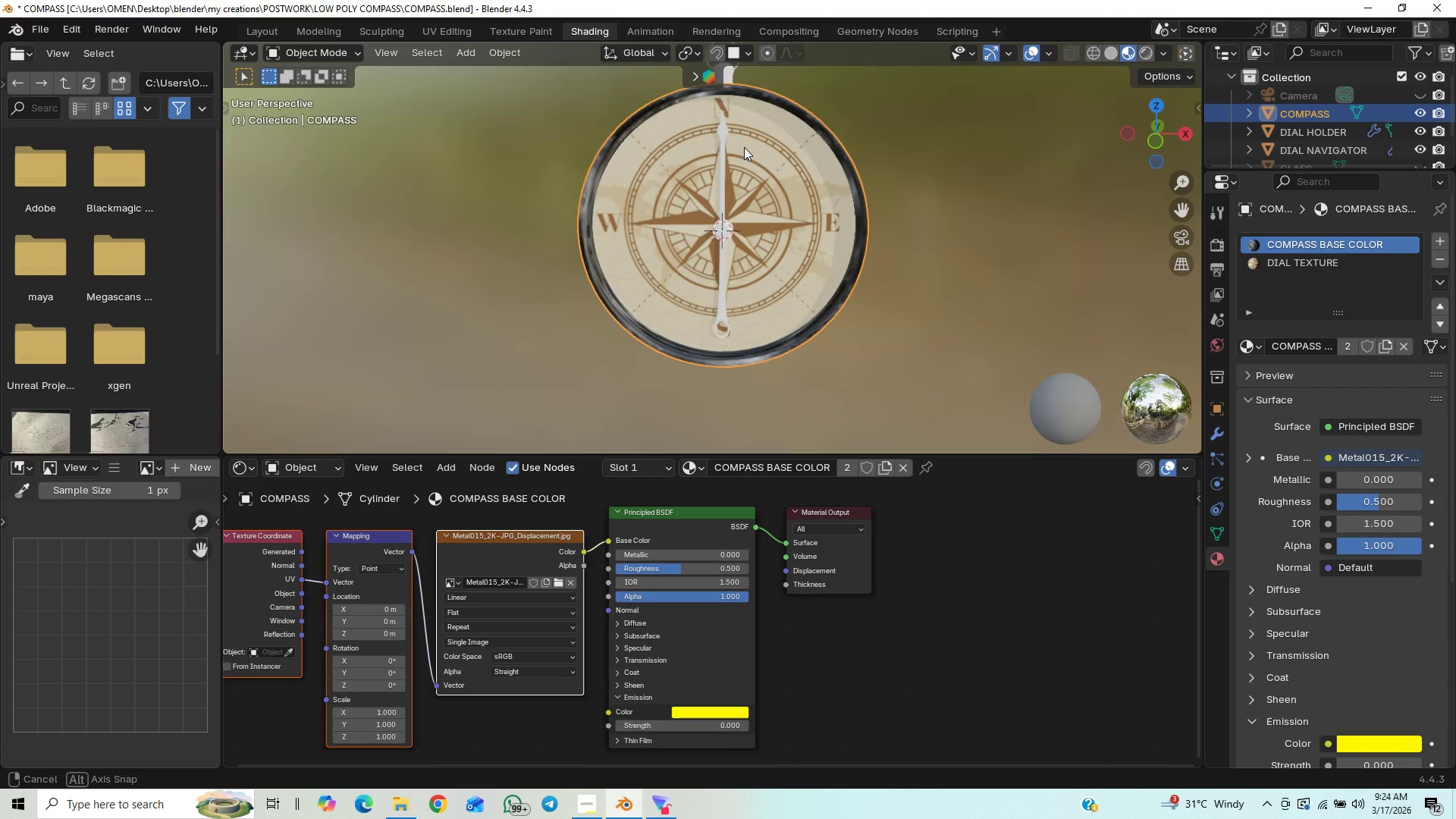 
scroll: coordinate [925, 139], scroll_direction: up, amount: 1.0
 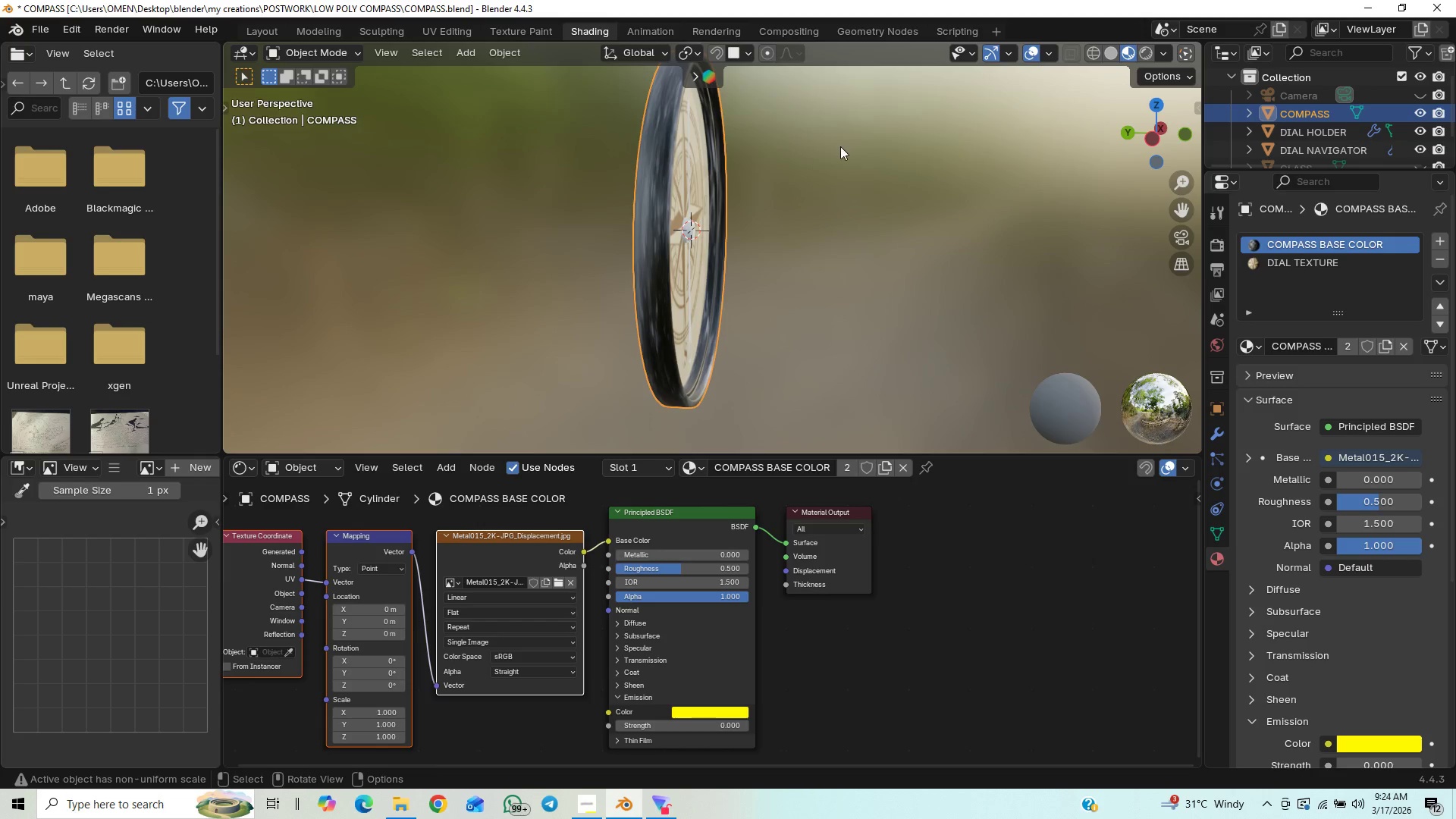 
hold_key(key=ShiftLeft, duration=0.64)
 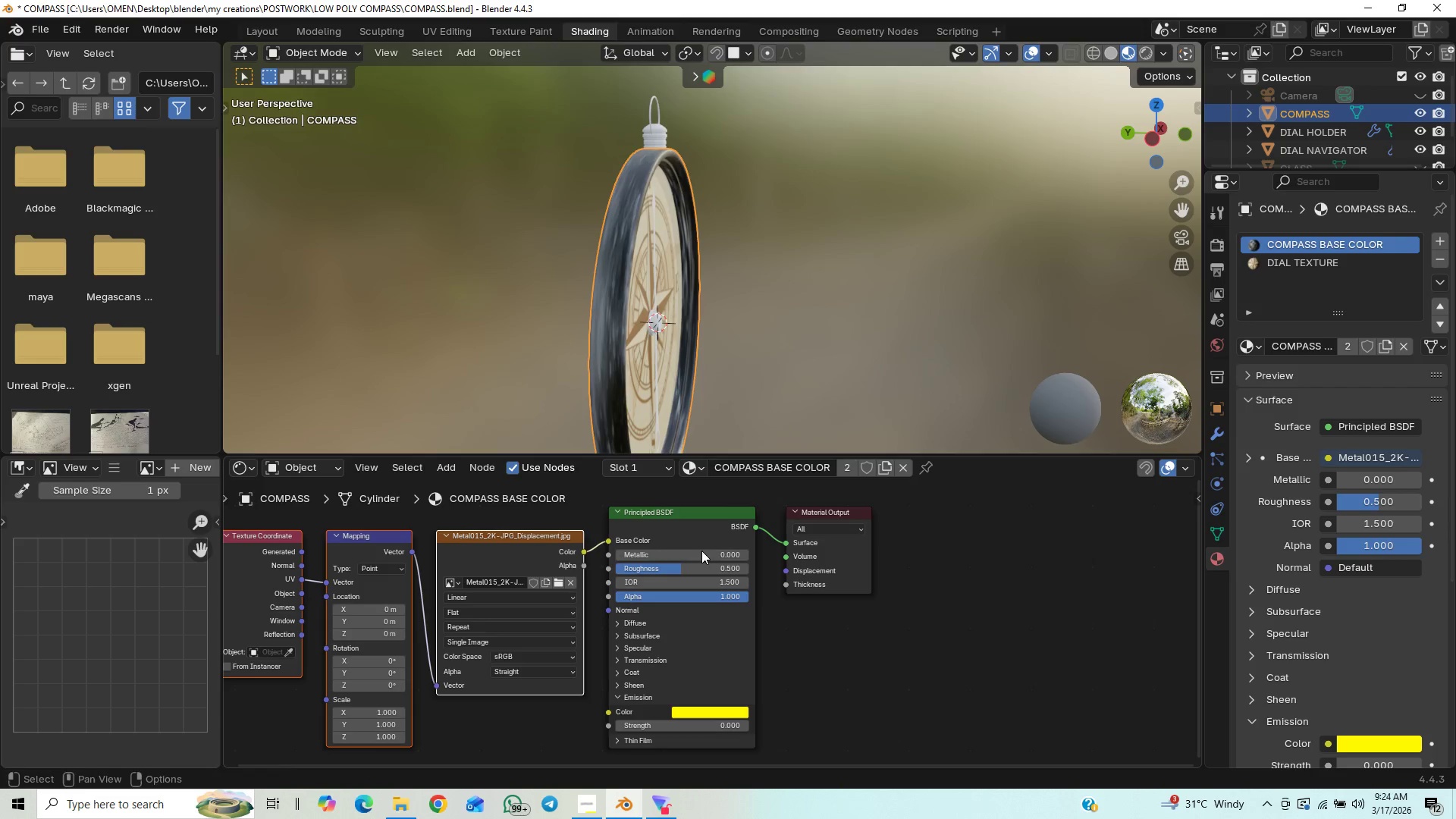 
scroll: coordinate [694, 380], scroll_direction: up, amount: 2.0
 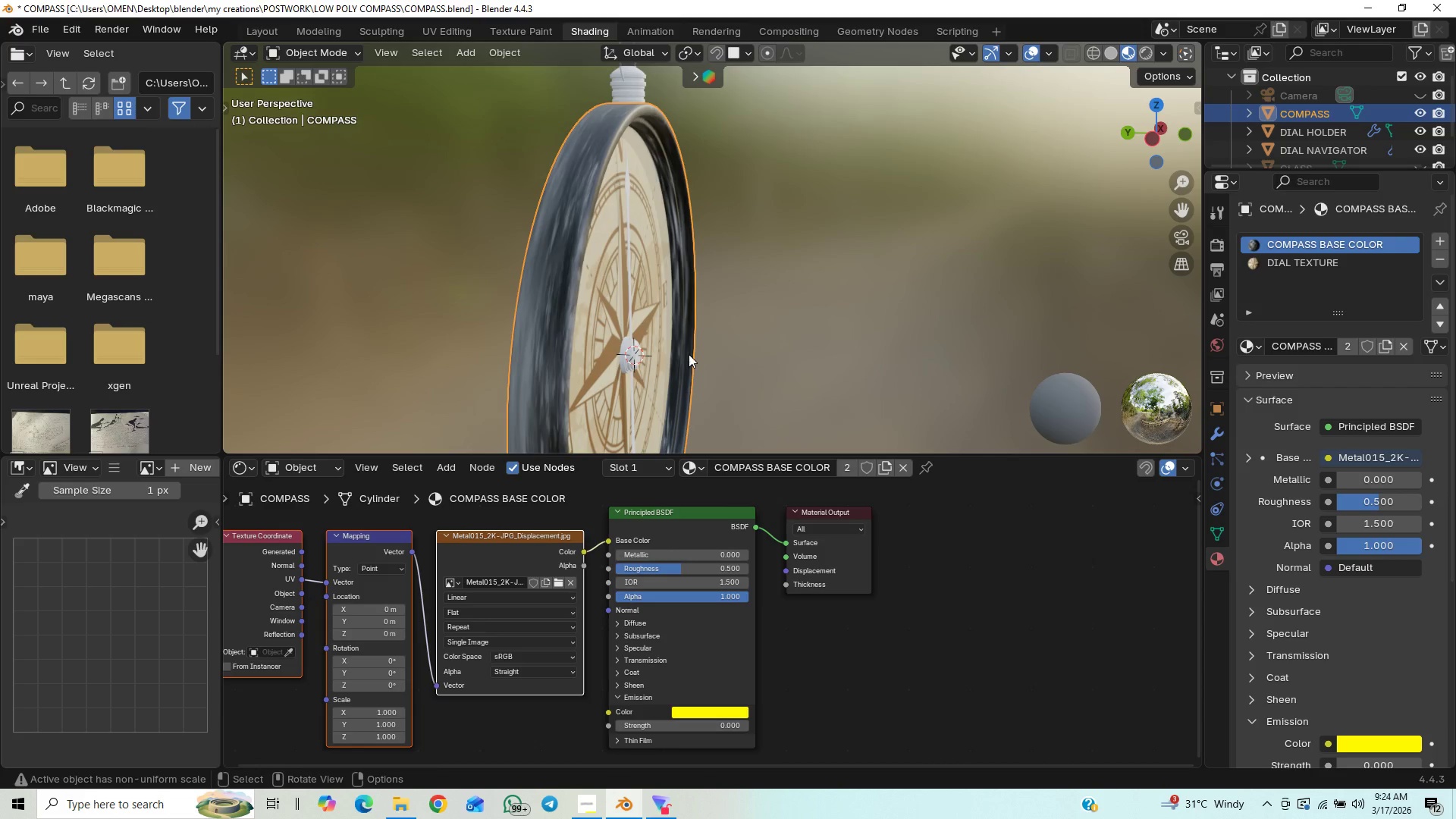 
key(Shift+ShiftLeft)
 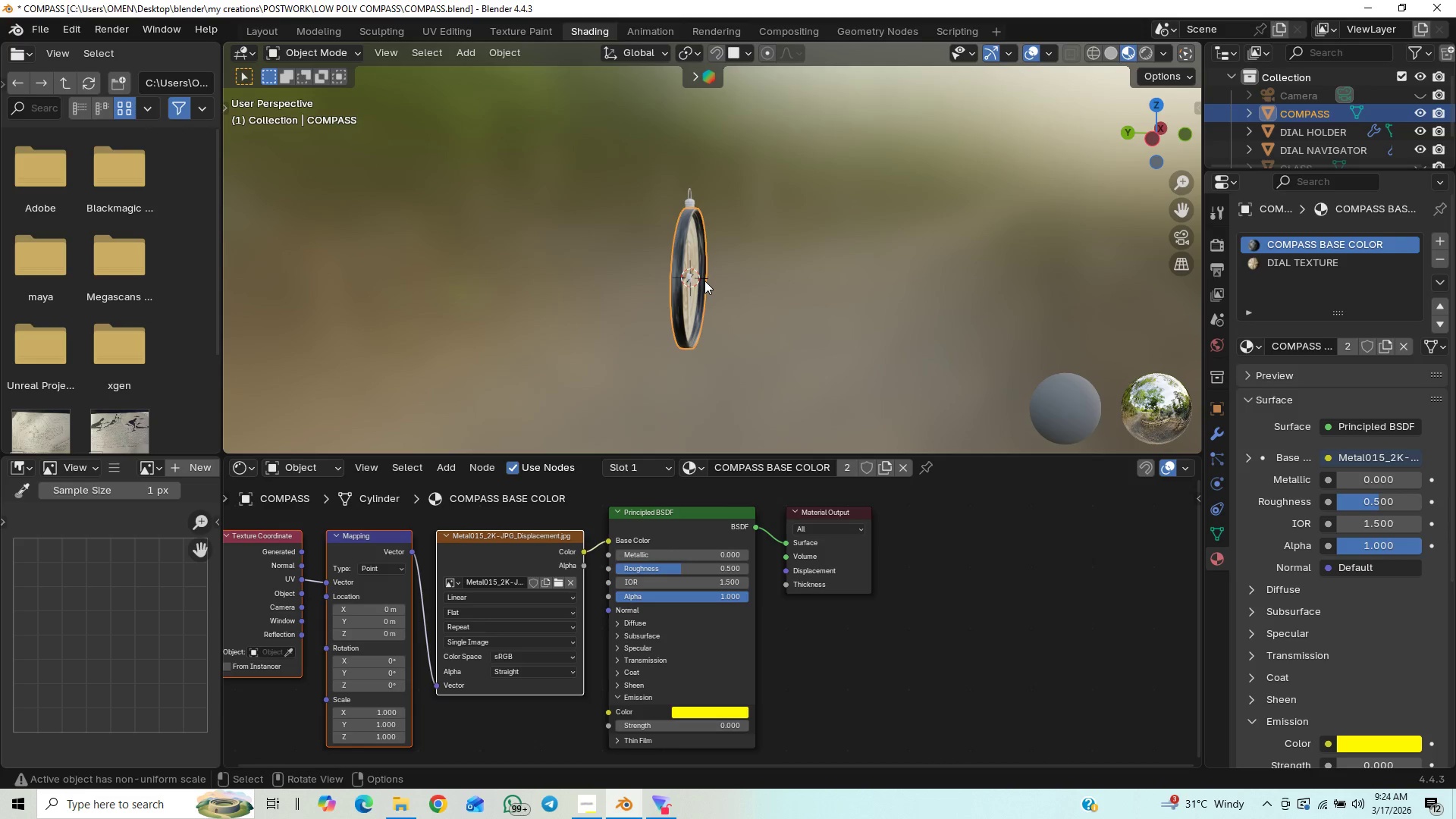 
scroll: coordinate [694, 286], scroll_direction: down, amount: 7.0
 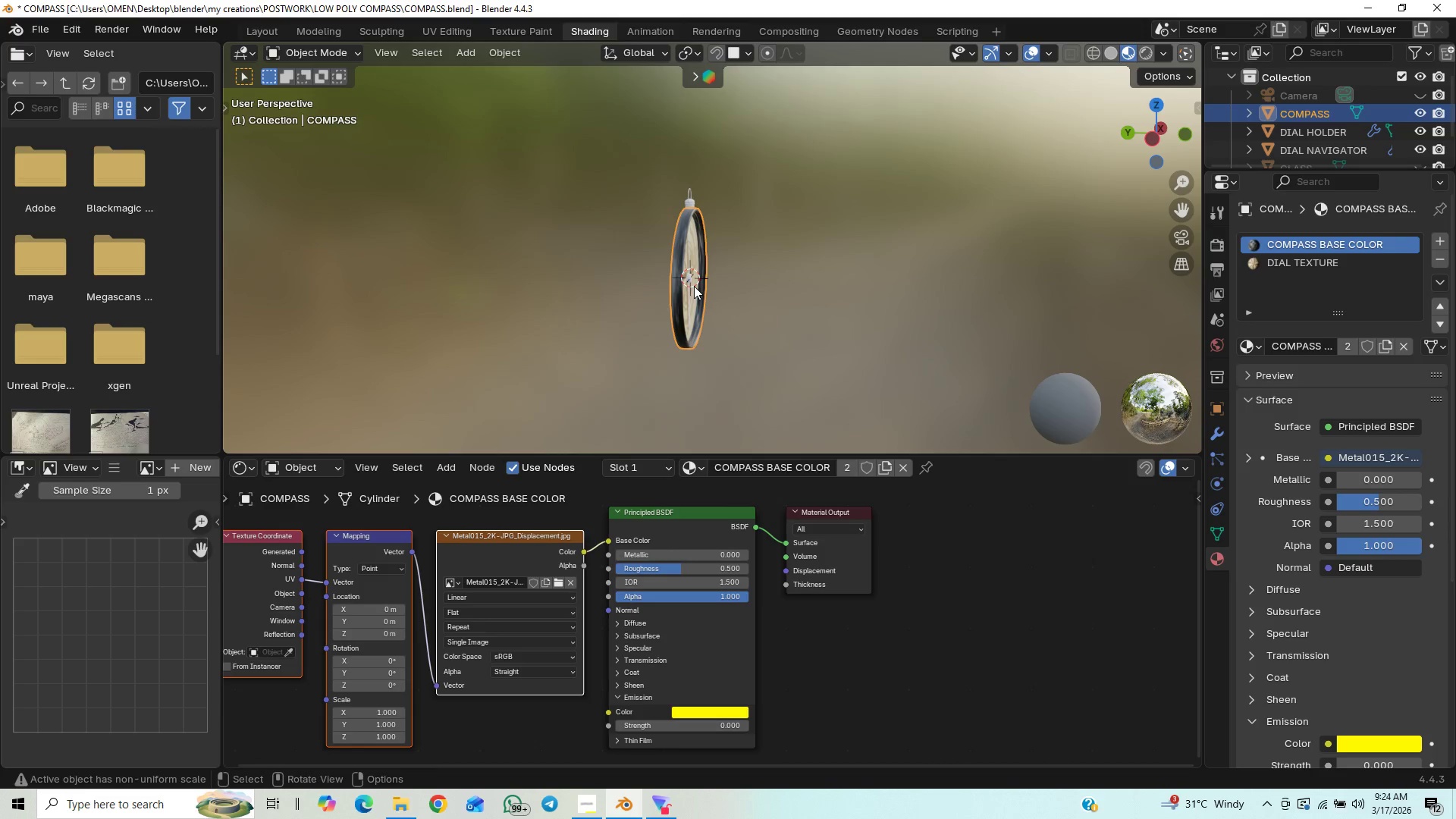 
hold_key(key=ControlLeft, duration=1.05)
scroll: coordinate [745, 186], scroll_direction: up, amount: 7.0
 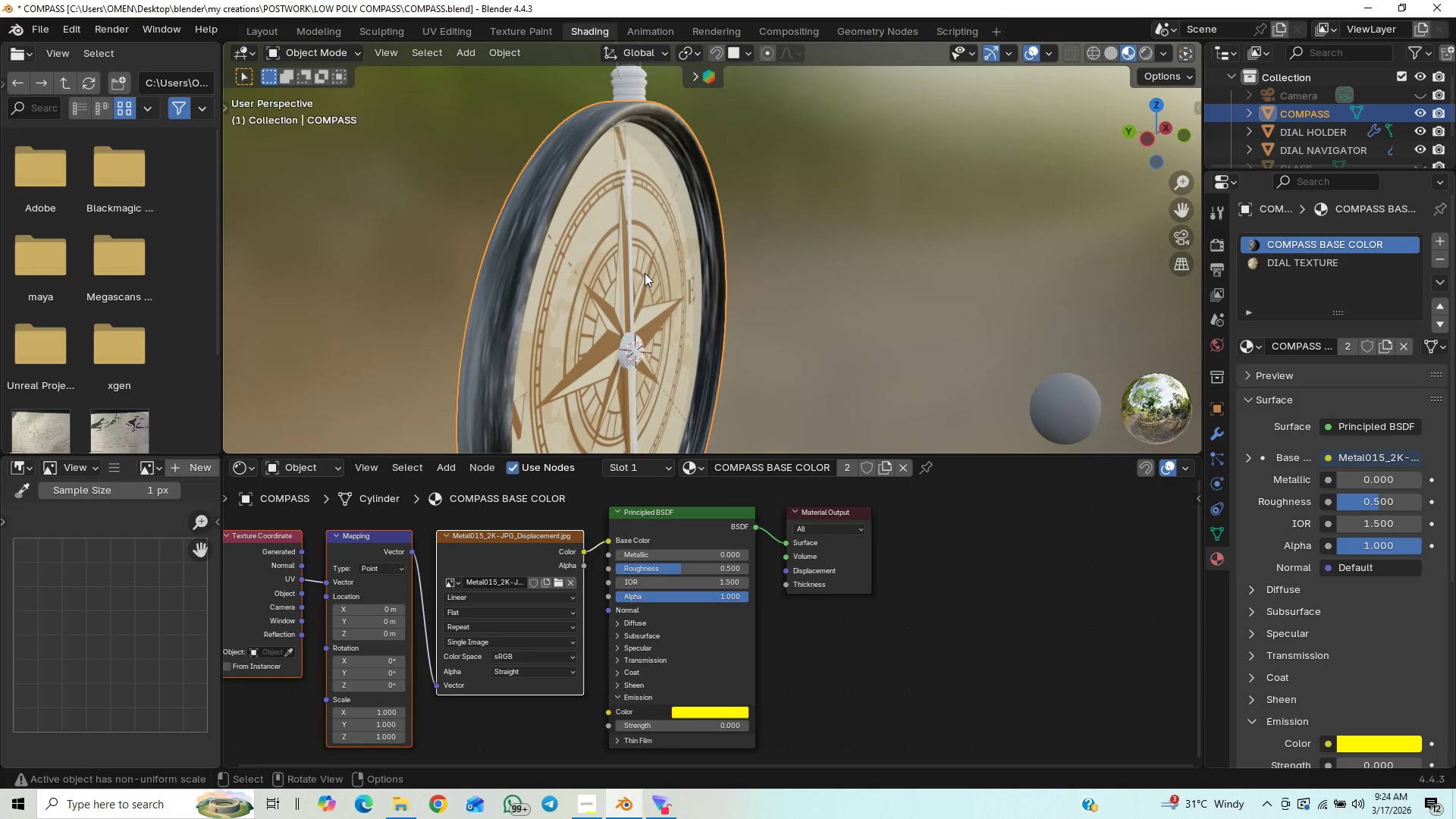 
scroll: coordinate [645, 273], scroll_direction: down, amount: 1.0
 